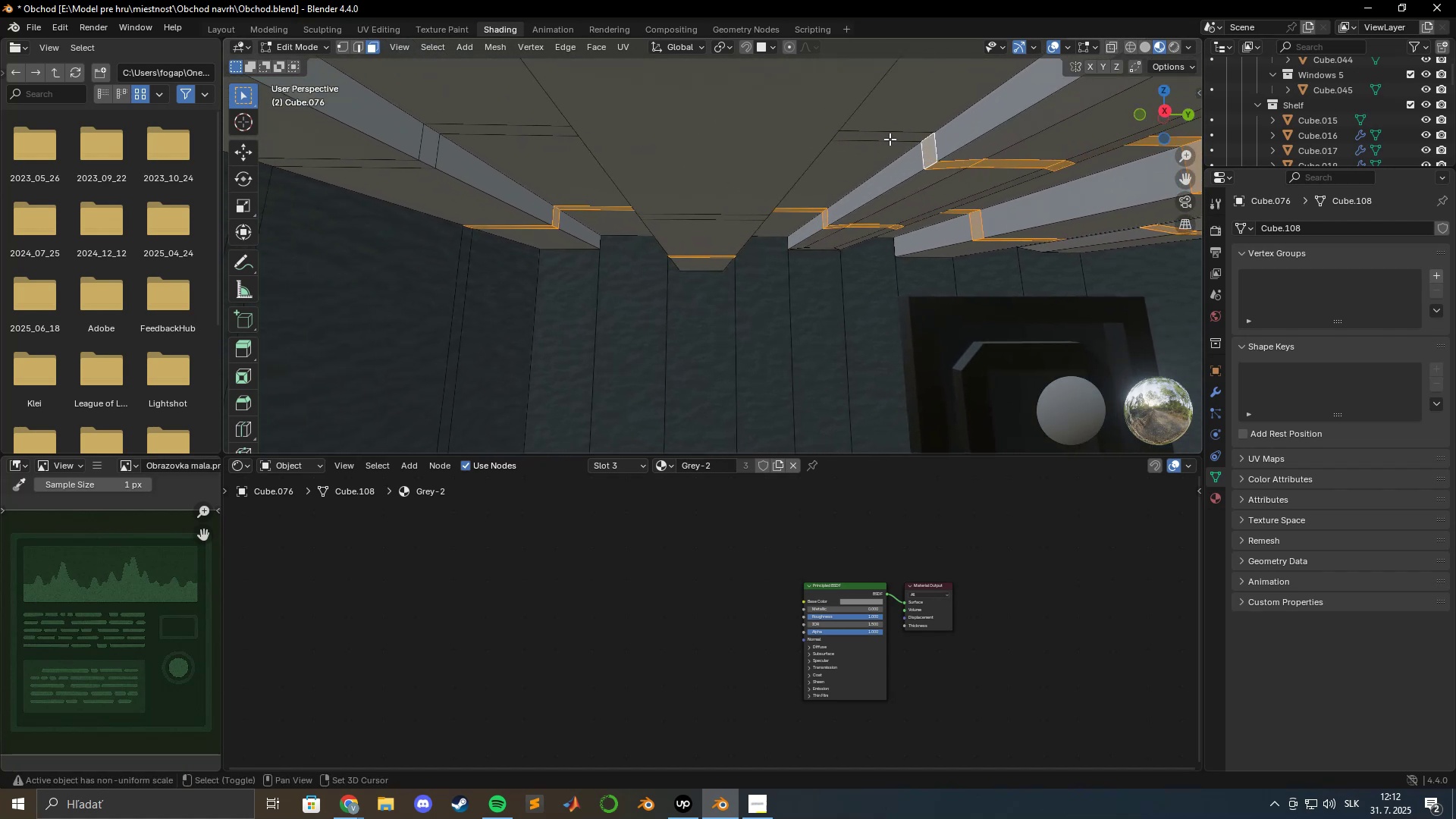 
double_click([890, 139])
 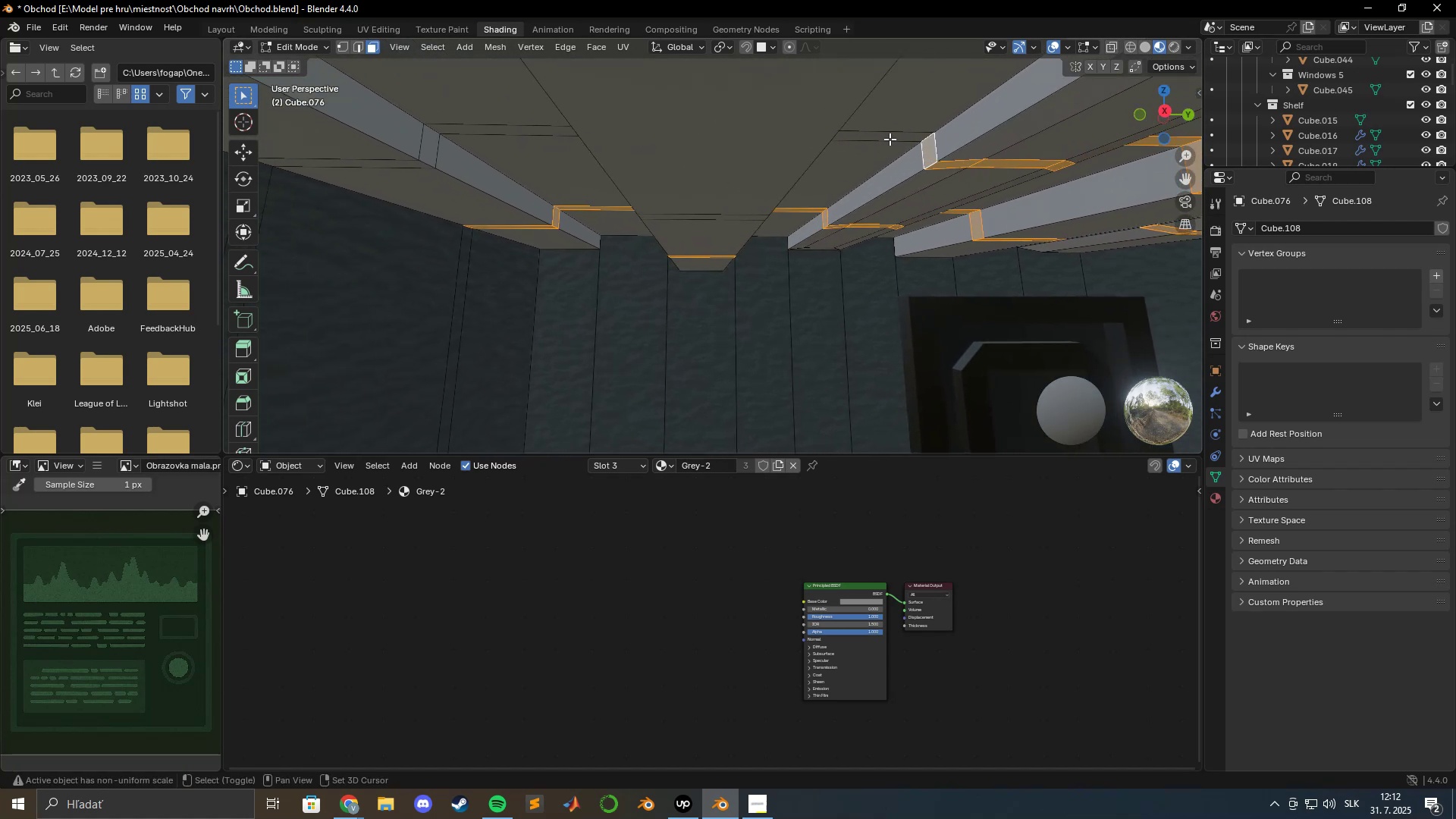 
hold_key(key=ShiftLeft, duration=1.53)
 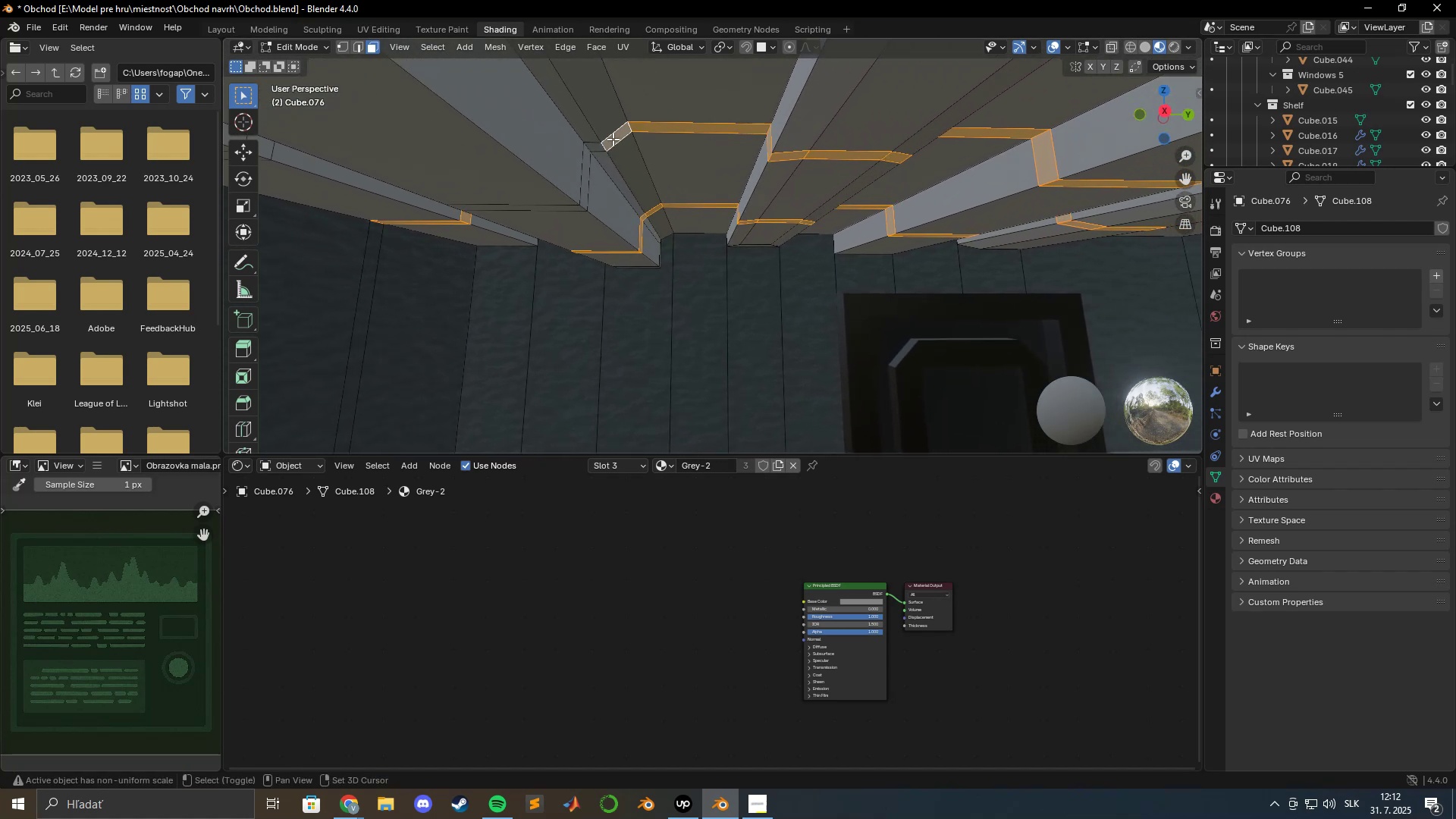 
hold_key(key=ShiftLeft, duration=1.51)
left_click([614, 138])
 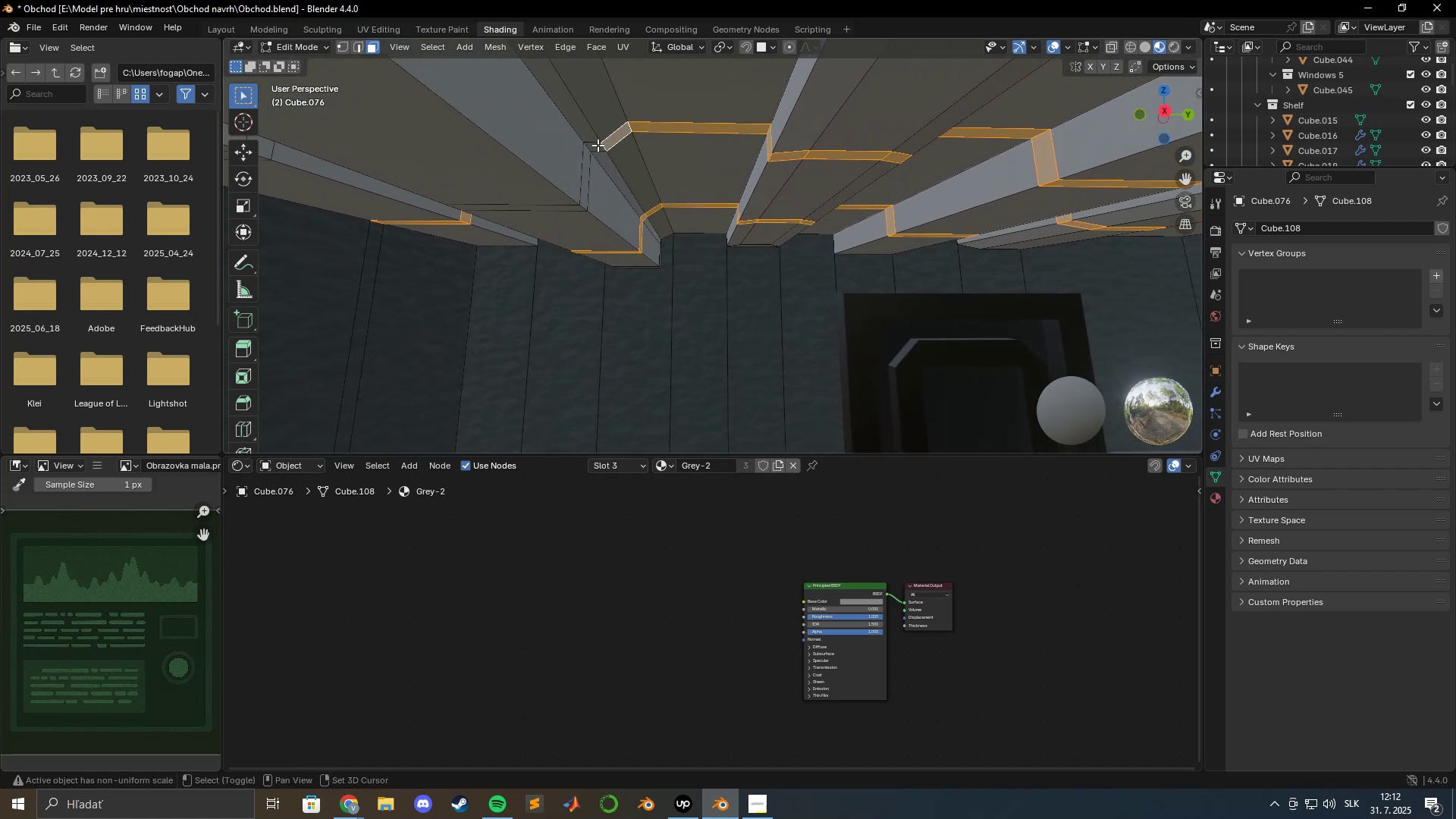 
left_click([596, 146])
 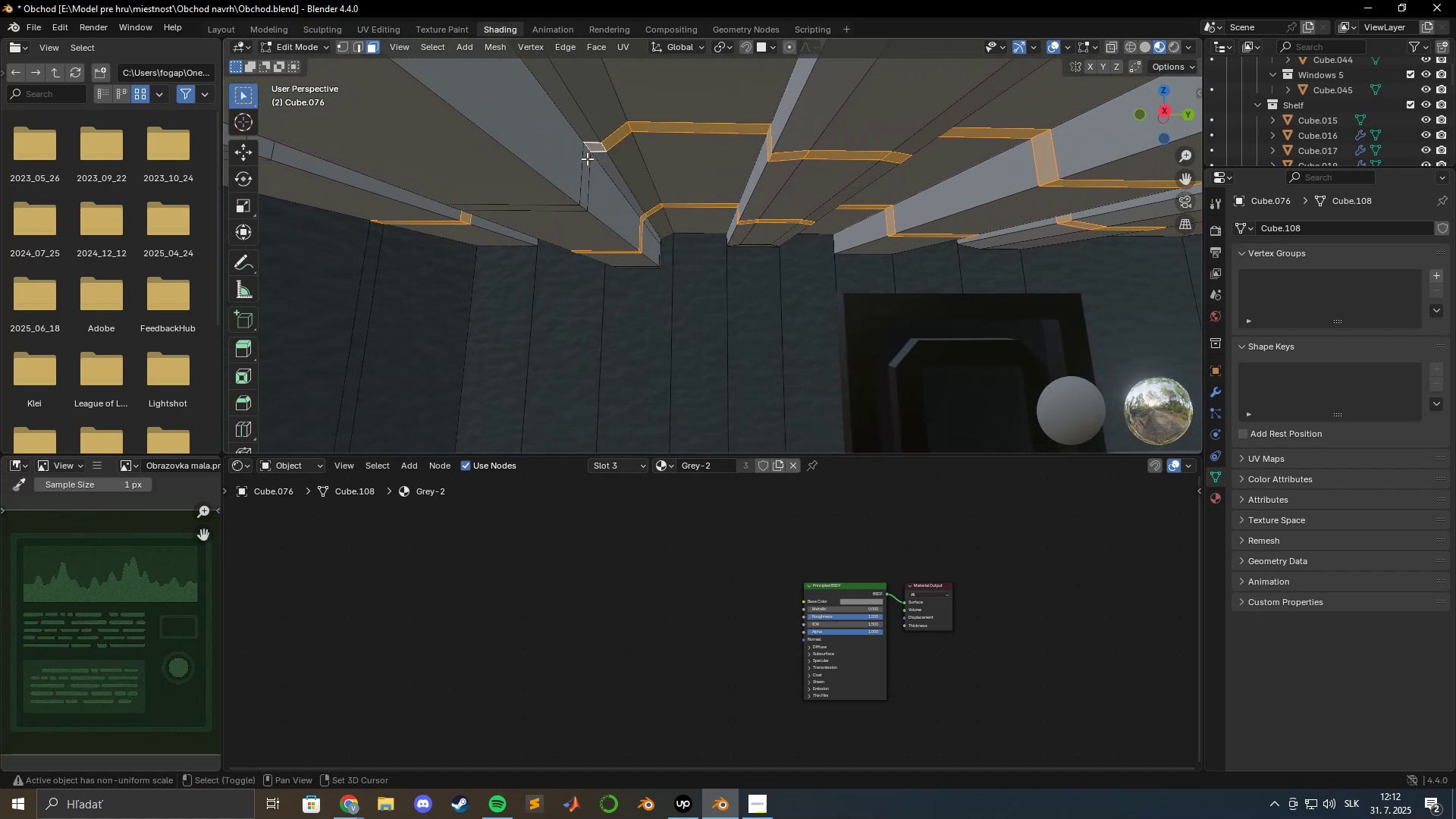 
hold_key(key=ShiftLeft, duration=1.51)
left_click([586, 160])
 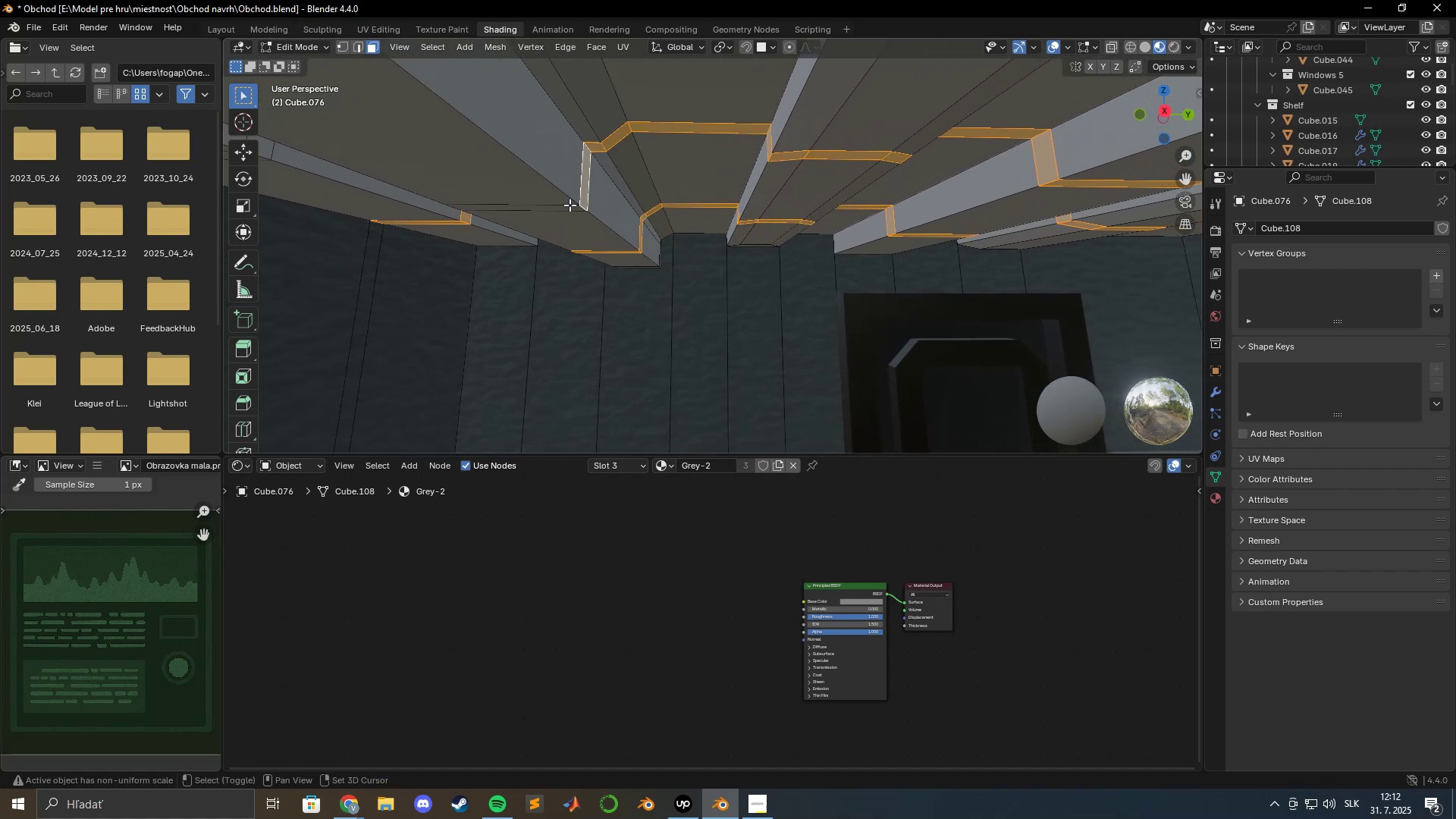 
hold_key(key=ShiftLeft, duration=1.52)
left_click([569, 206])
 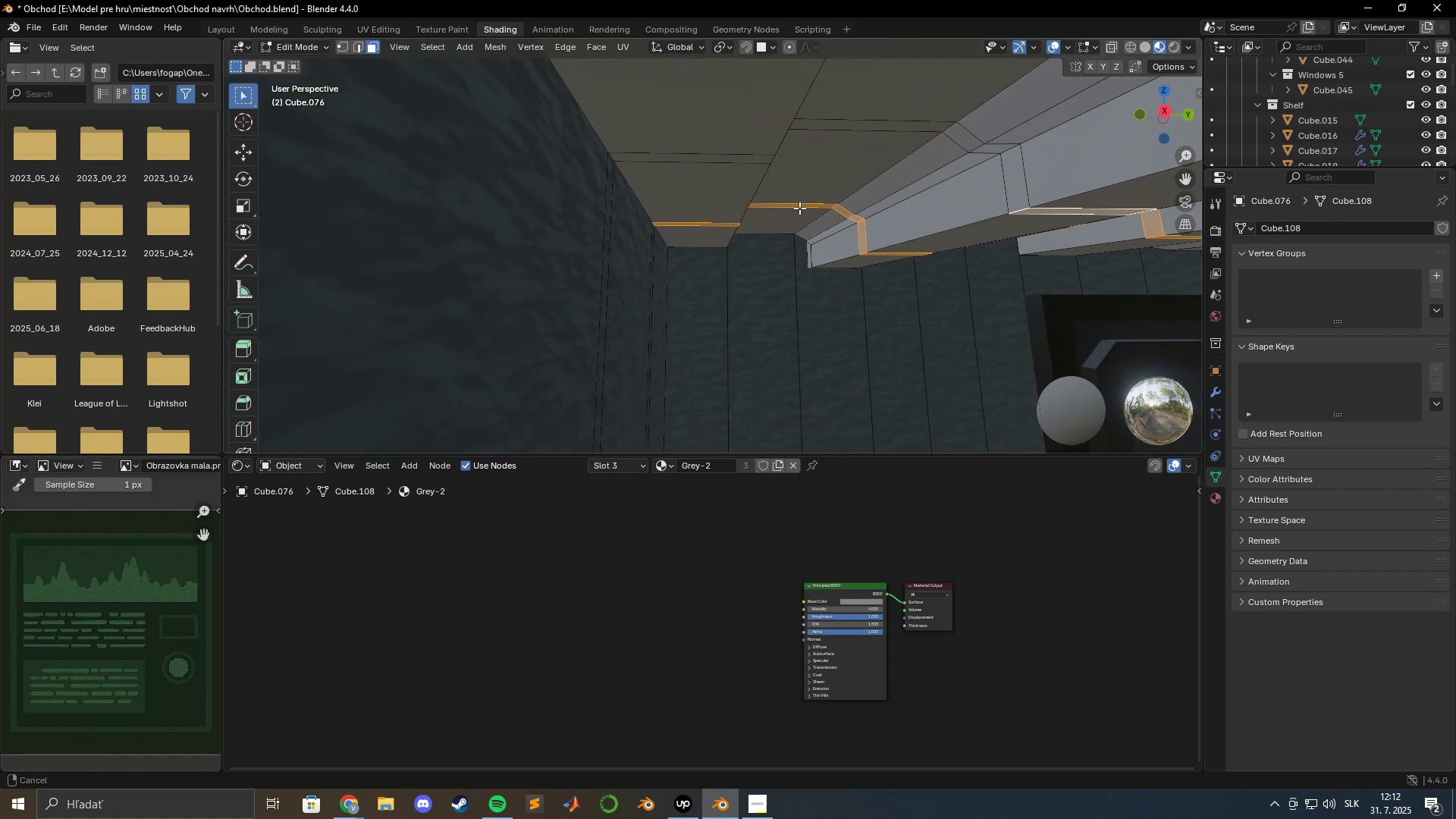 
hold_key(key=ShiftLeft, duration=1.53)
left_click([981, 188])
 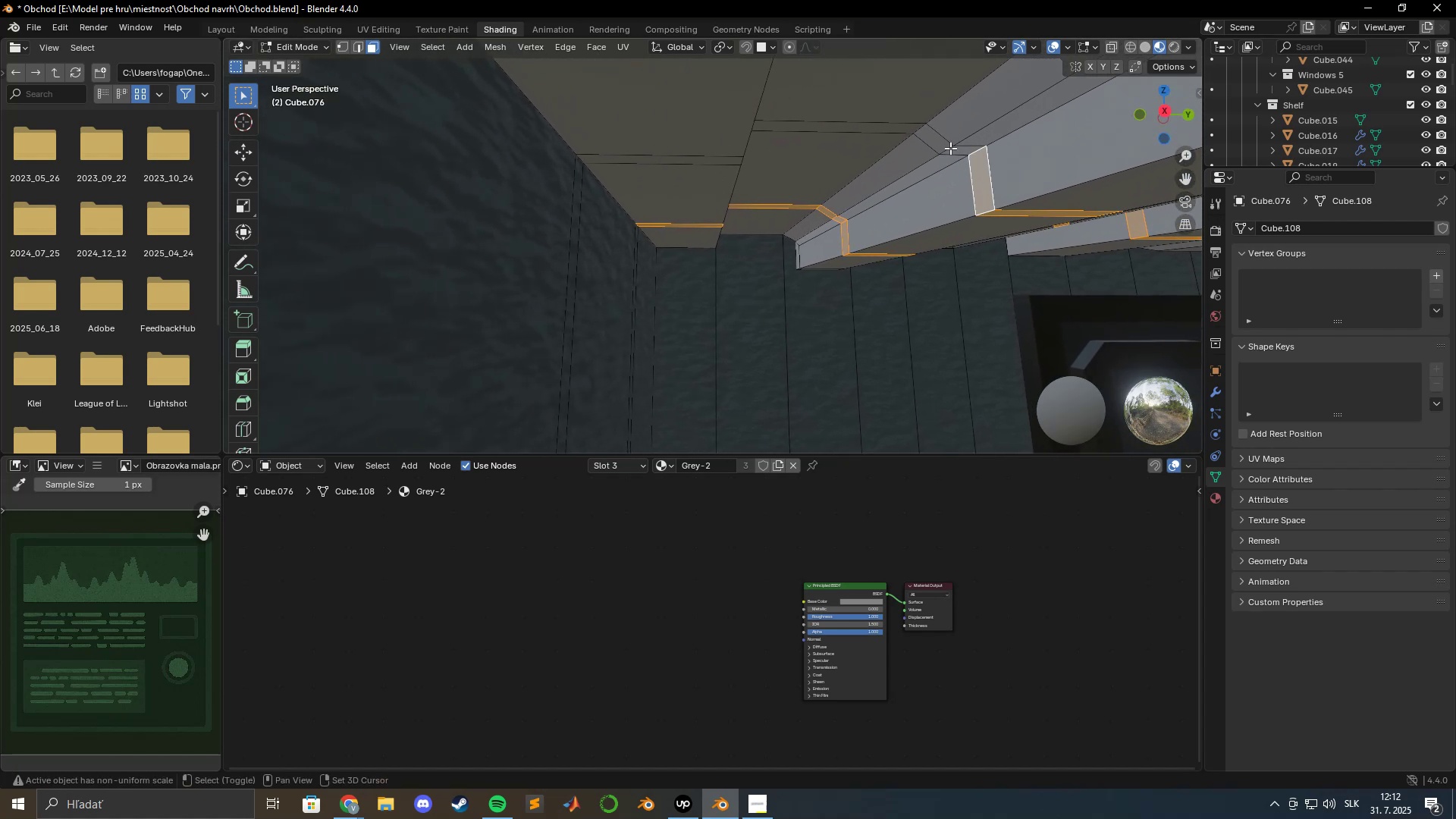 
hold_key(key=ShiftLeft, duration=1.5)
left_click([960, 154])
 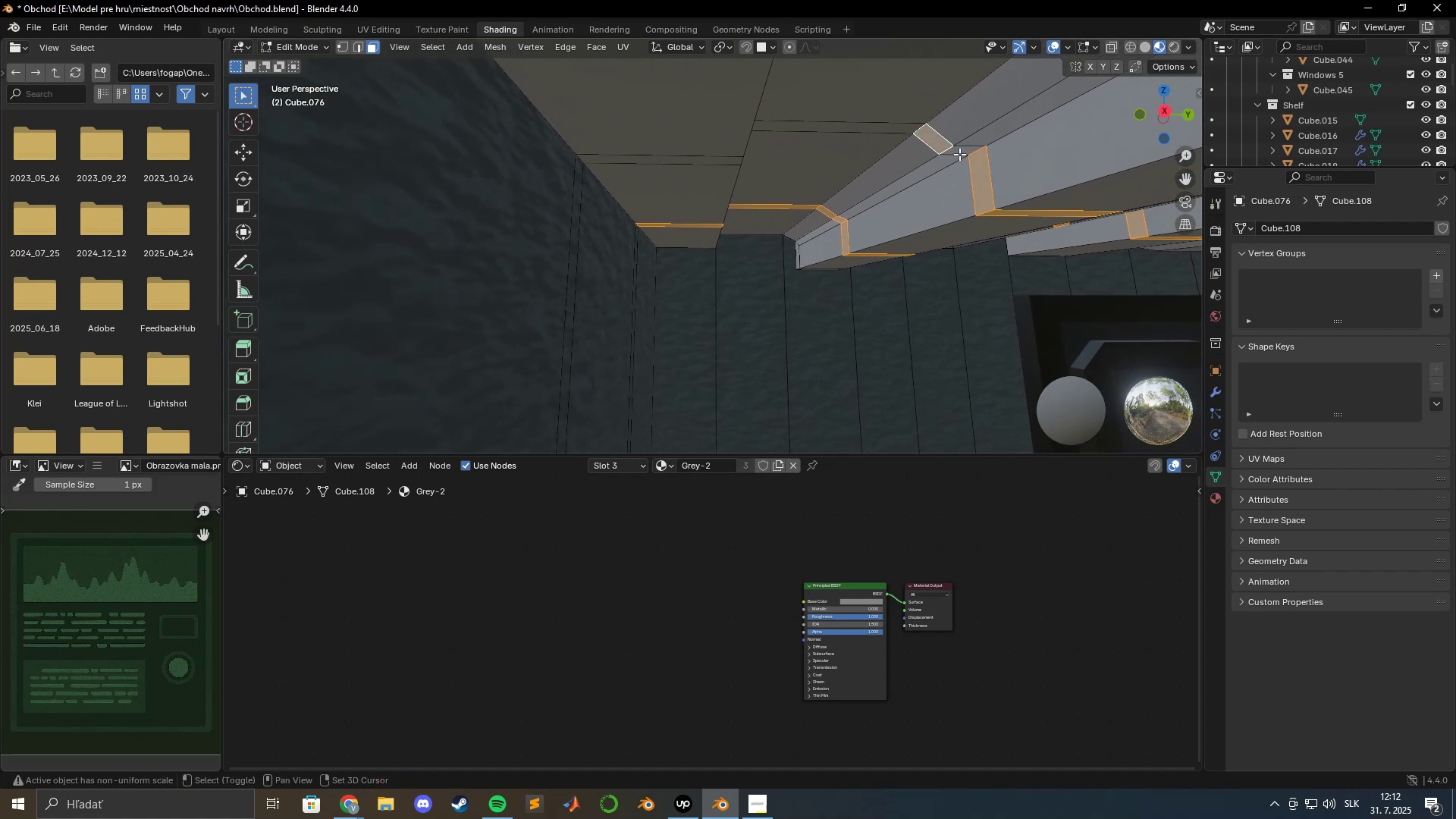 
hold_key(key=ShiftLeft, duration=1.53)
 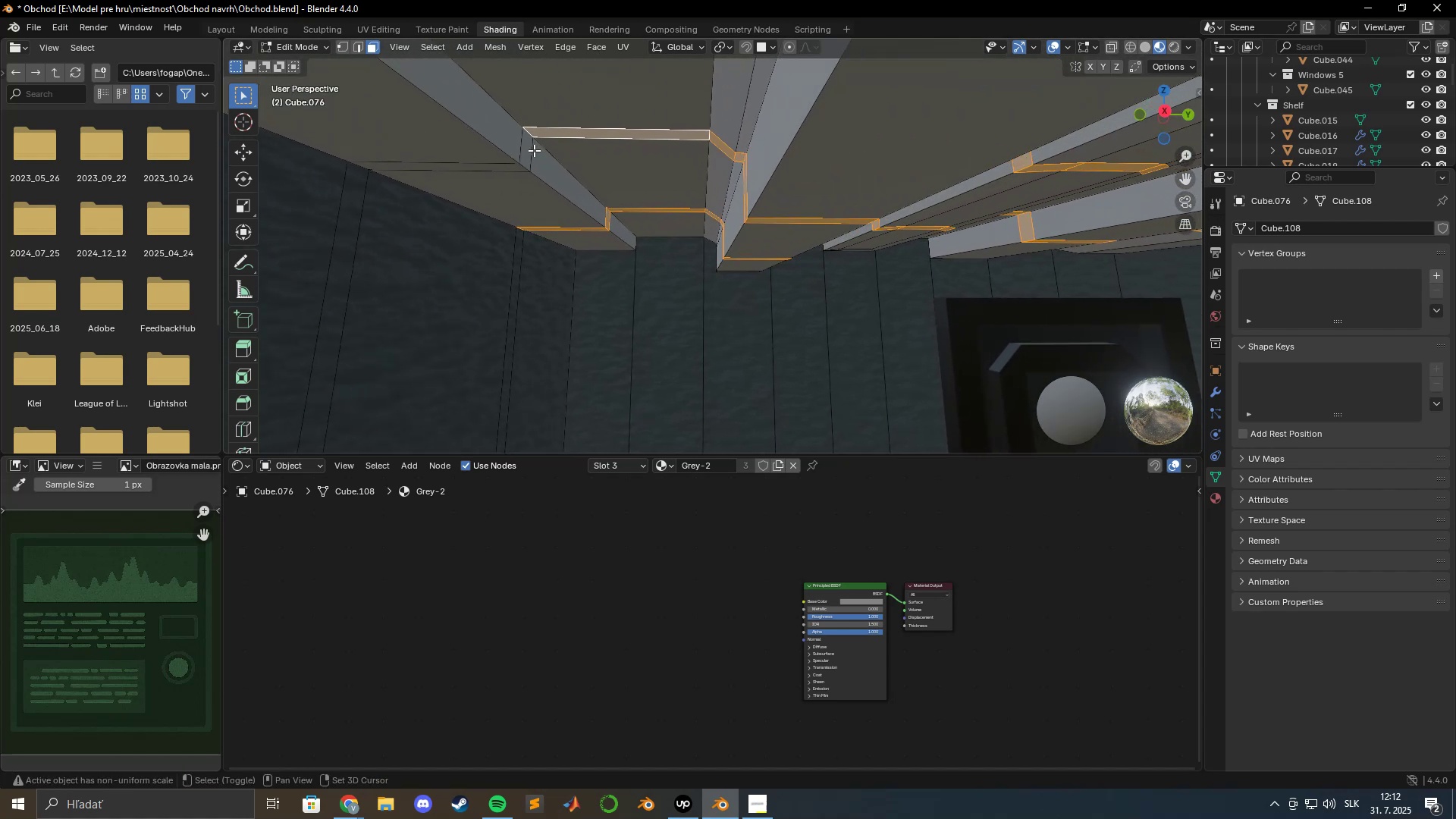 
hold_key(key=ShiftLeft, duration=1.52)
left_click([527, 150])
 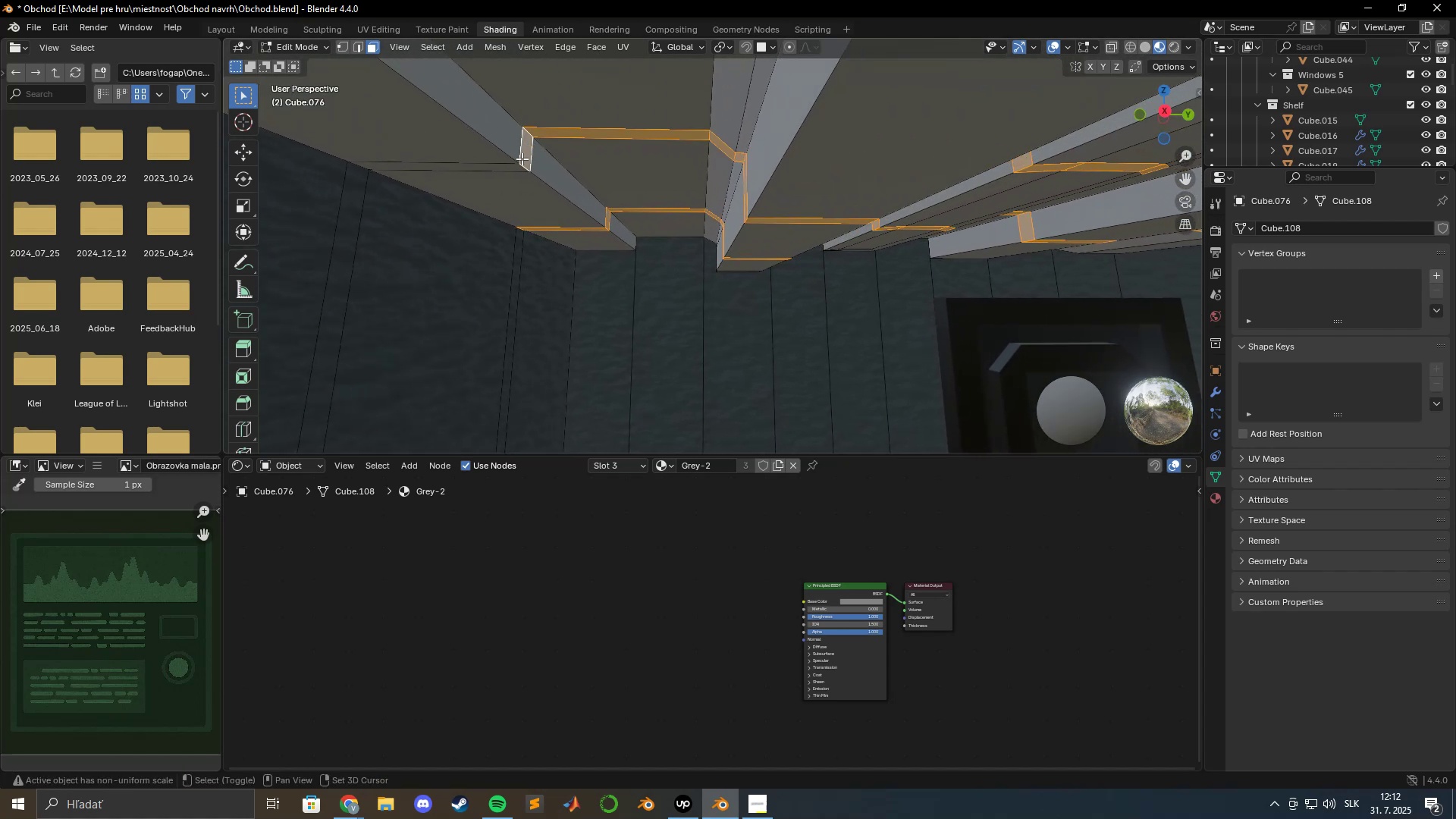 
hold_key(key=ShiftLeft, duration=1.52)
double_click([515, 162])
 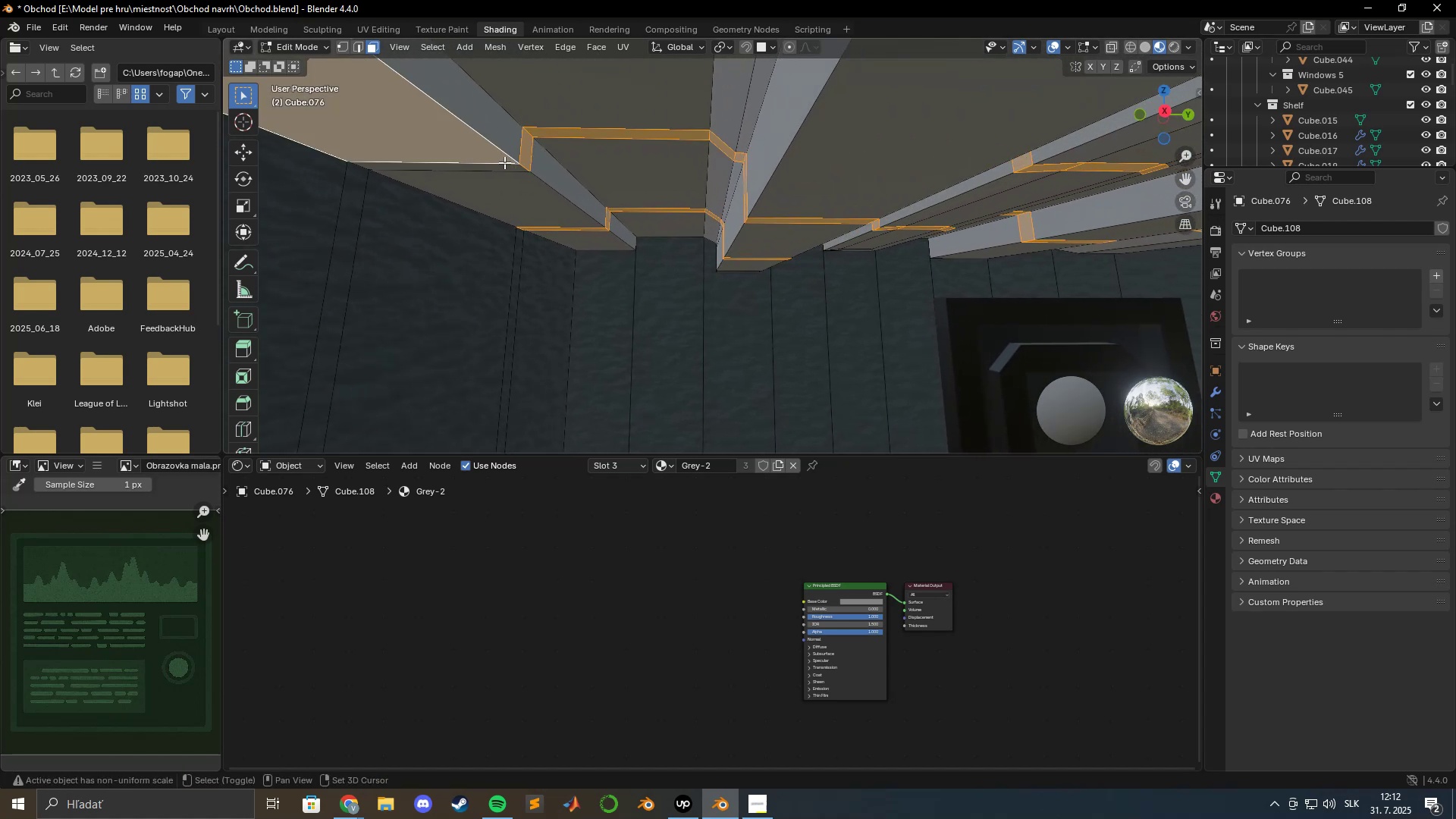 
left_click([504, 162])
 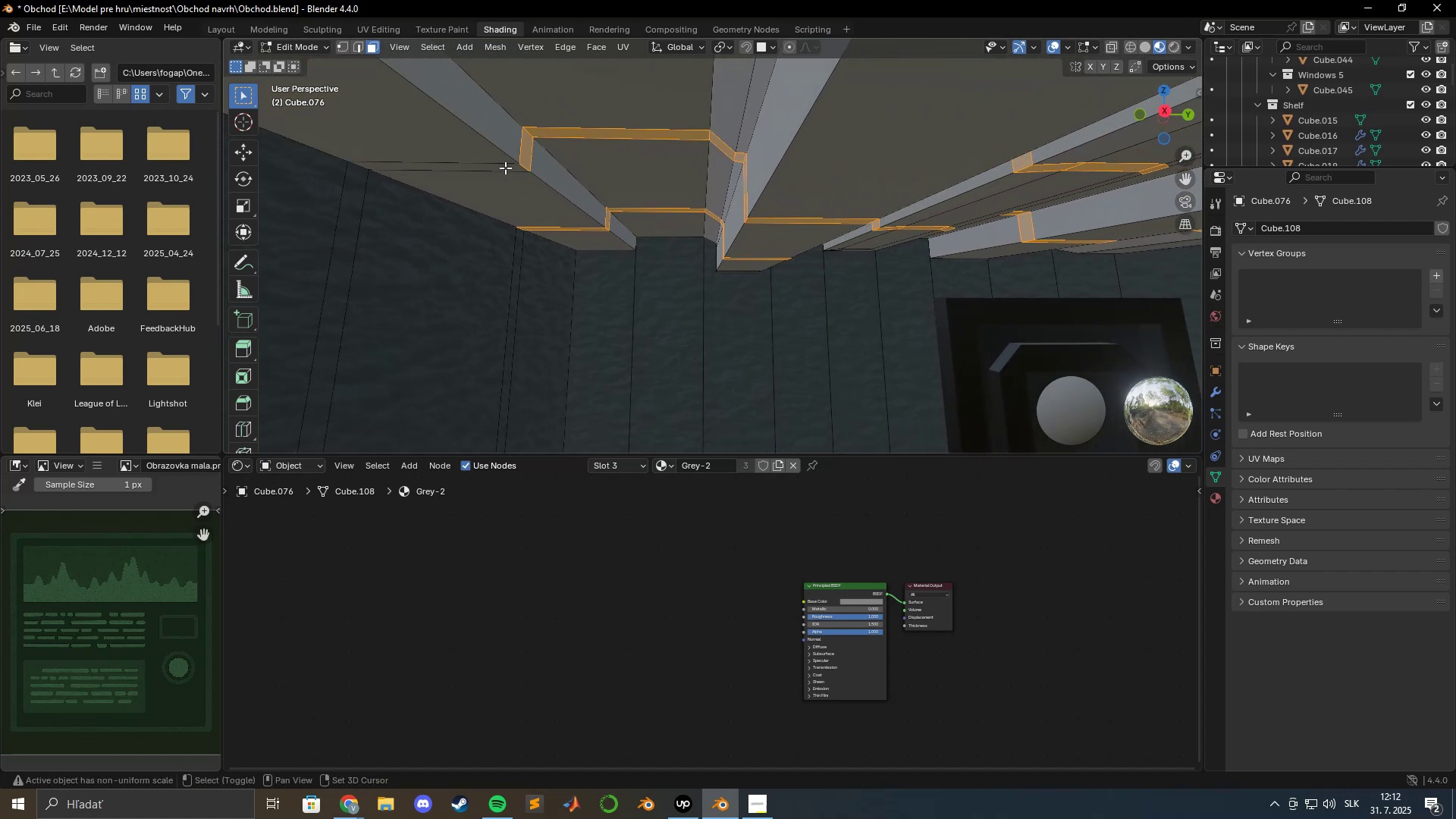 
hold_key(key=ShiftLeft, duration=1.26)
left_click([505, 168])
 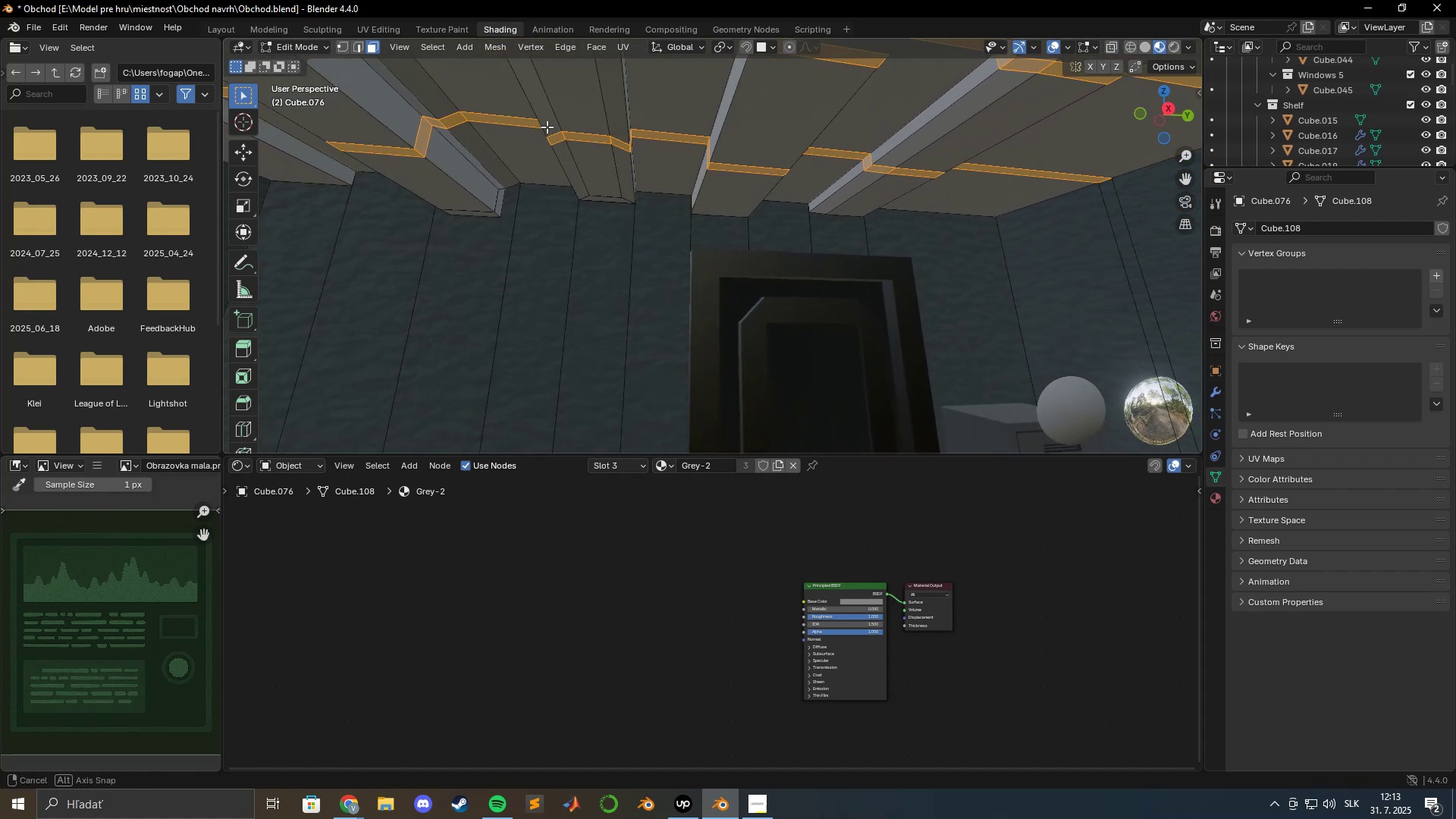 
hold_key(key=ShiftLeft, duration=1.53)
 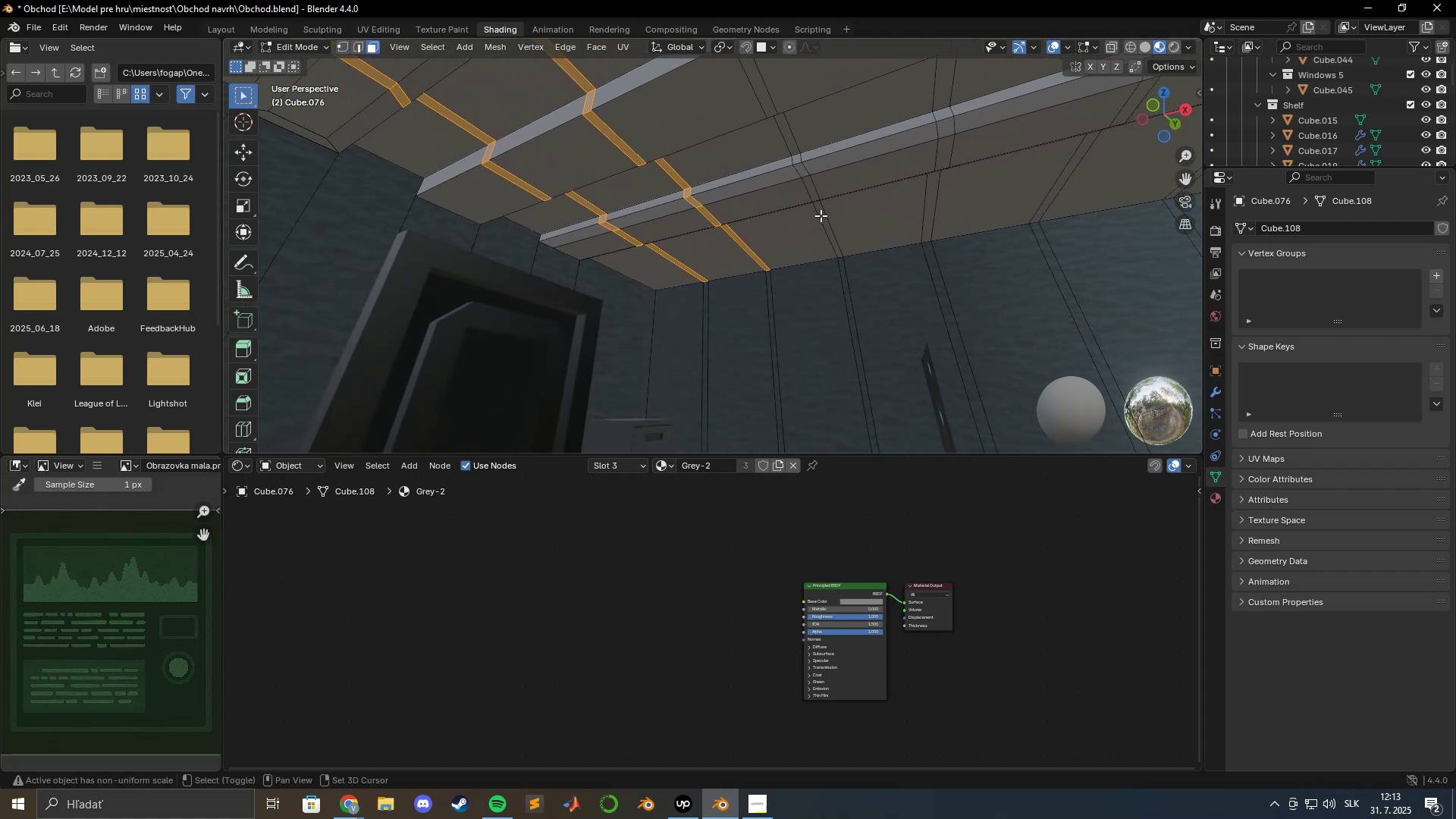 
hold_key(key=ShiftLeft, duration=1.51)
left_click([821, 215])
 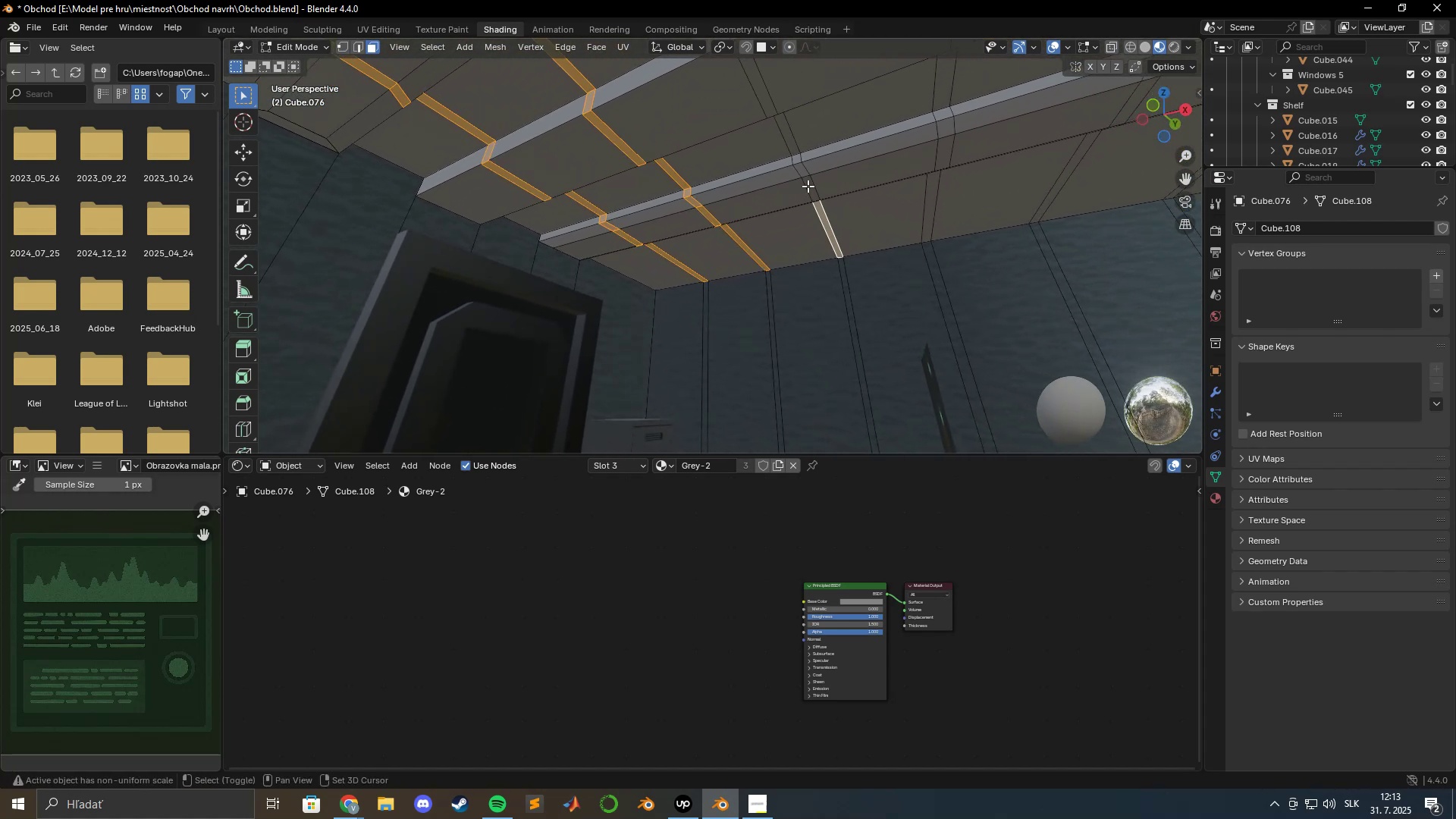 
left_click([807, 186])
 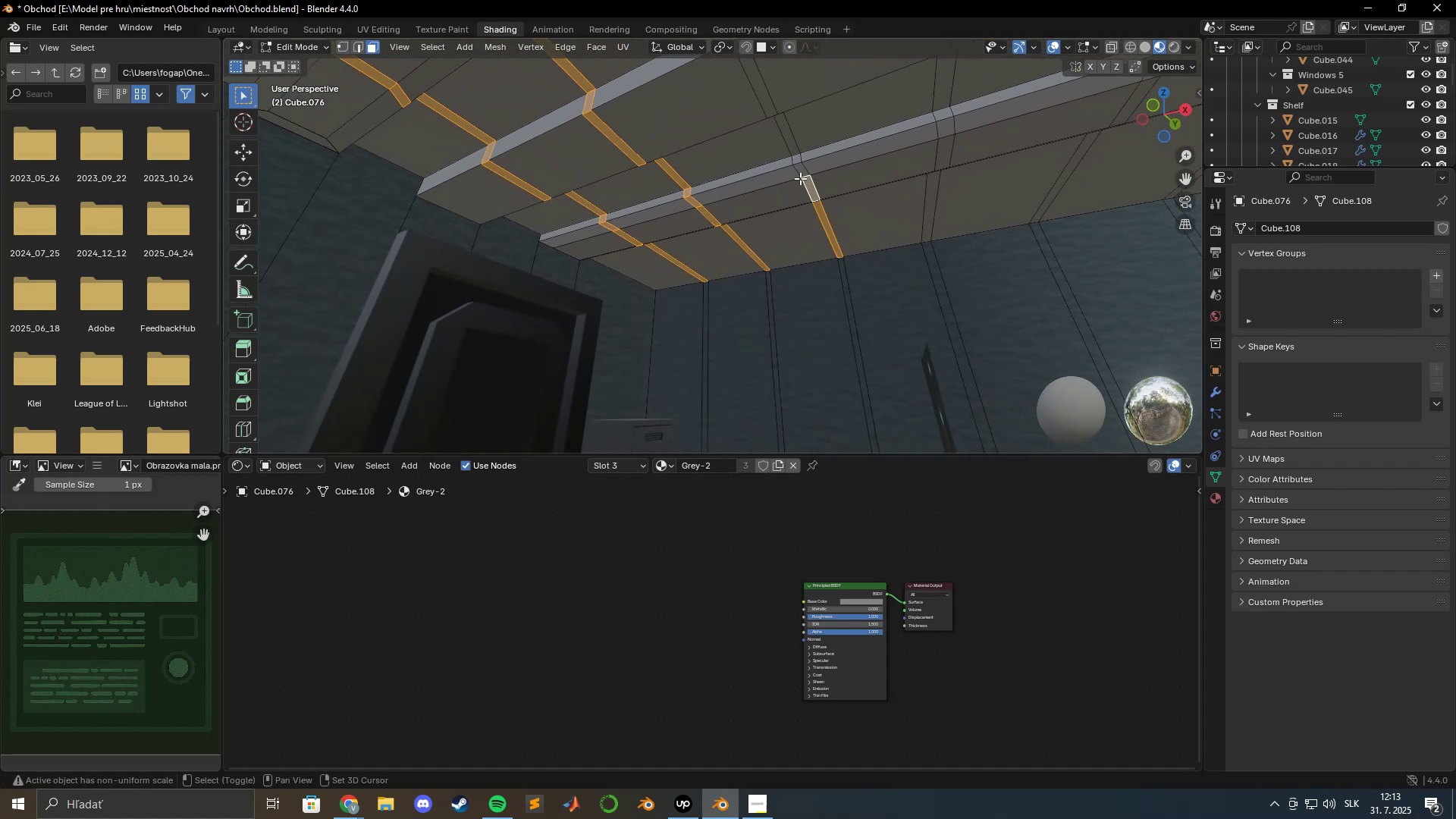 
hold_key(key=ShiftLeft, duration=1.53)
double_click([796, 158])
 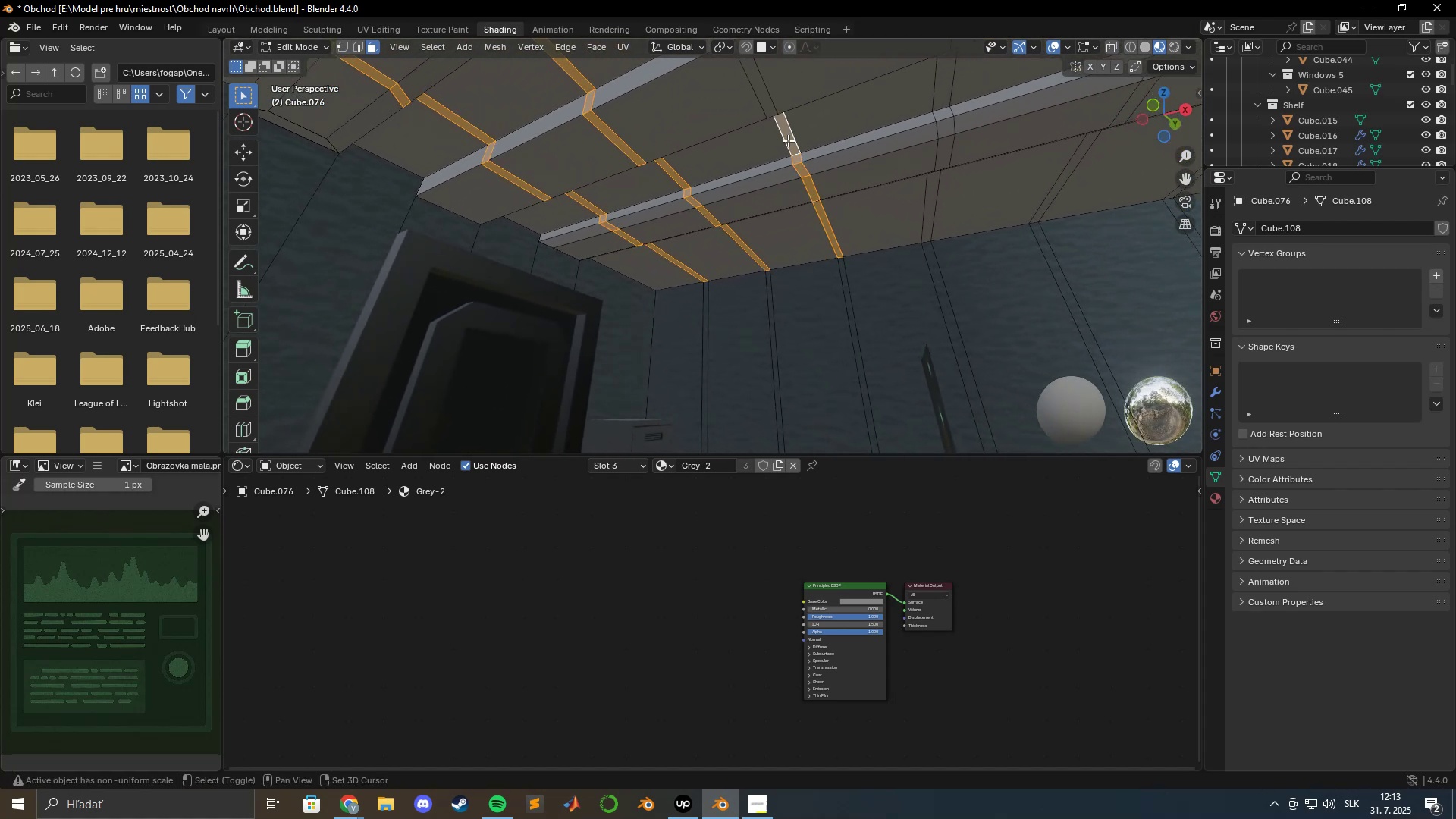 
hold_key(key=ShiftLeft, duration=1.51)
left_click([761, 100])
 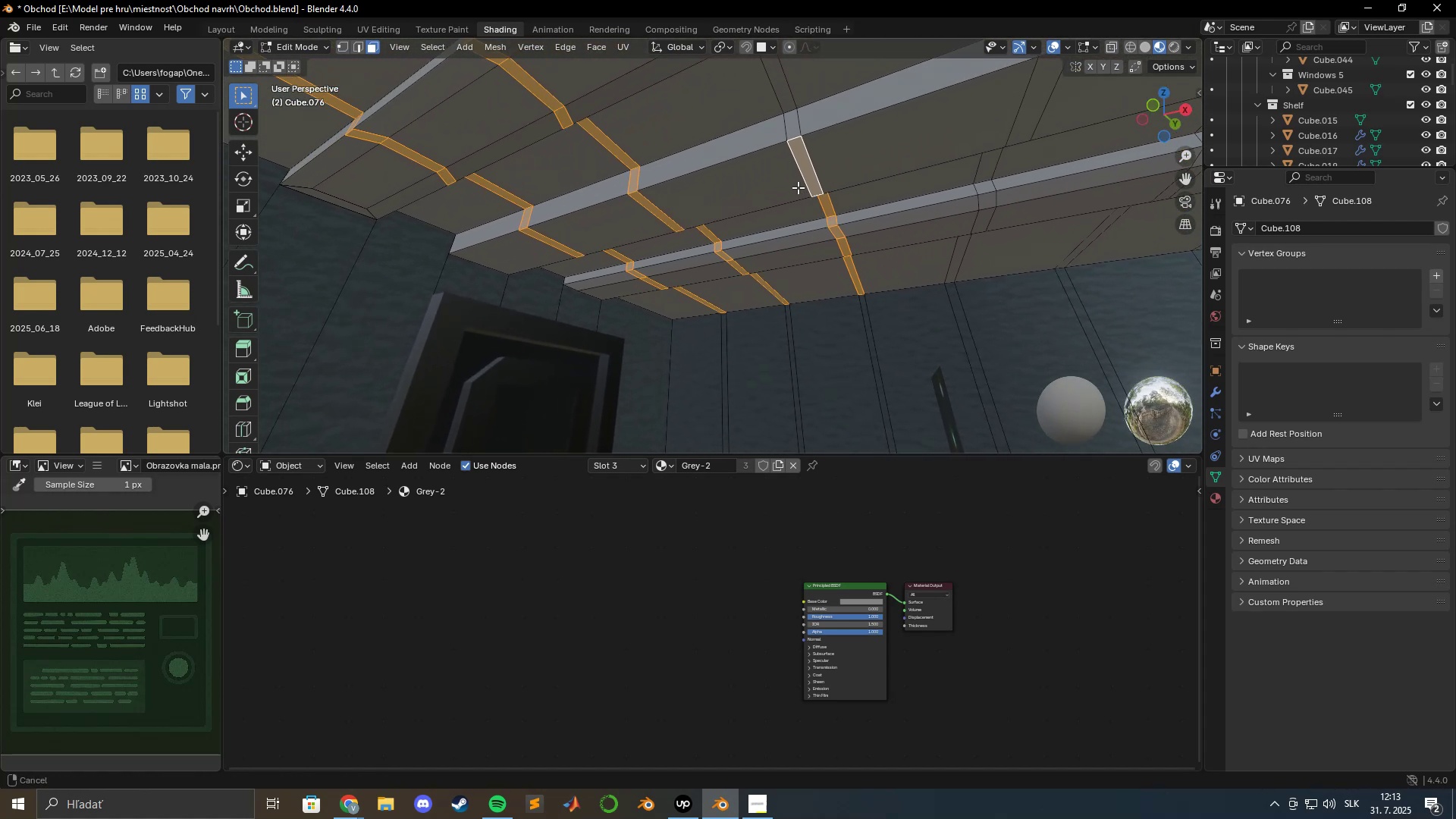 
hold_key(key=ShiftLeft, duration=1.52)
 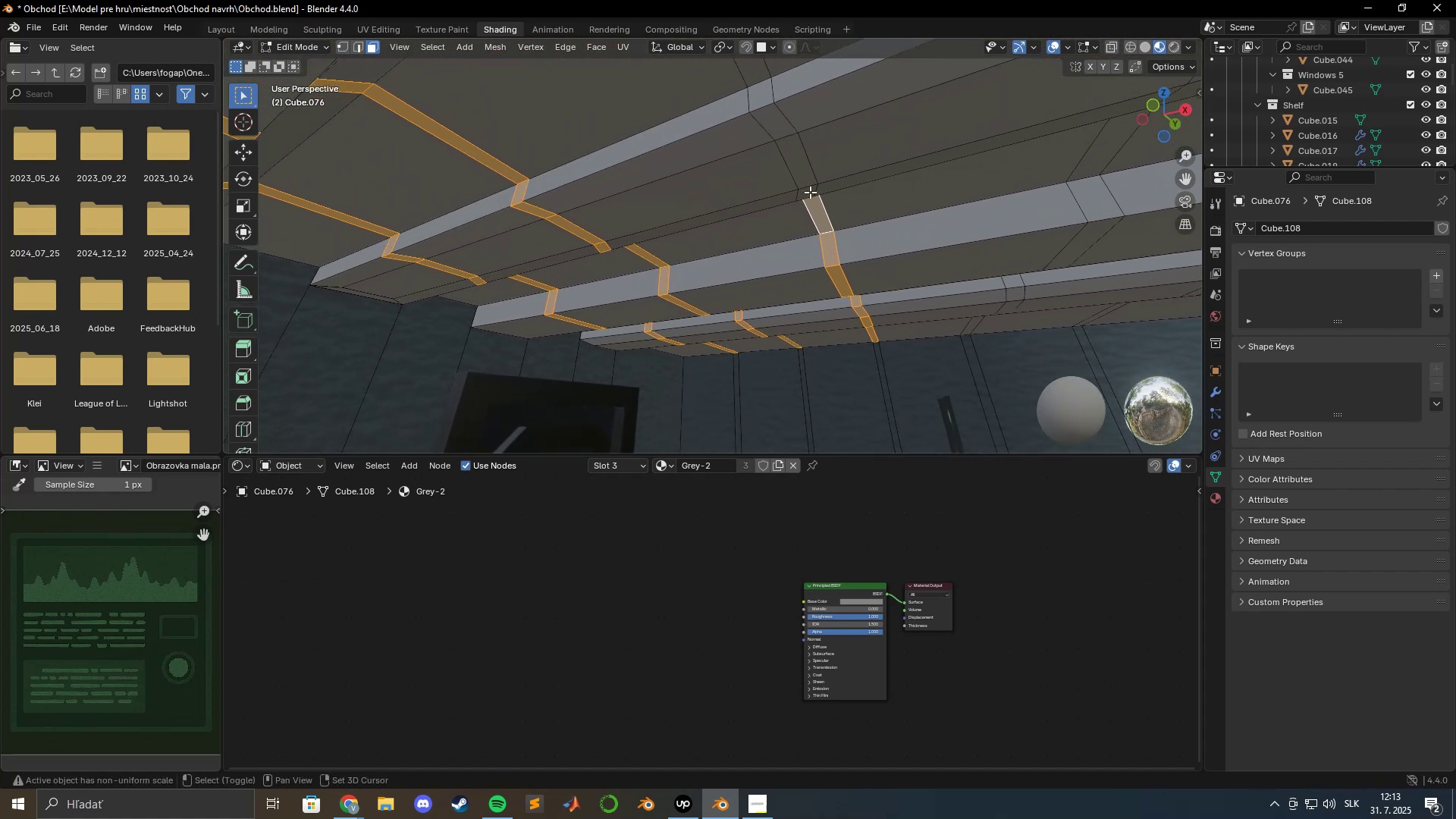 
hold_key(key=ShiftLeft, duration=1.52)
scroll: coordinate [792, 145], scroll_direction: up, amount: 1.0
 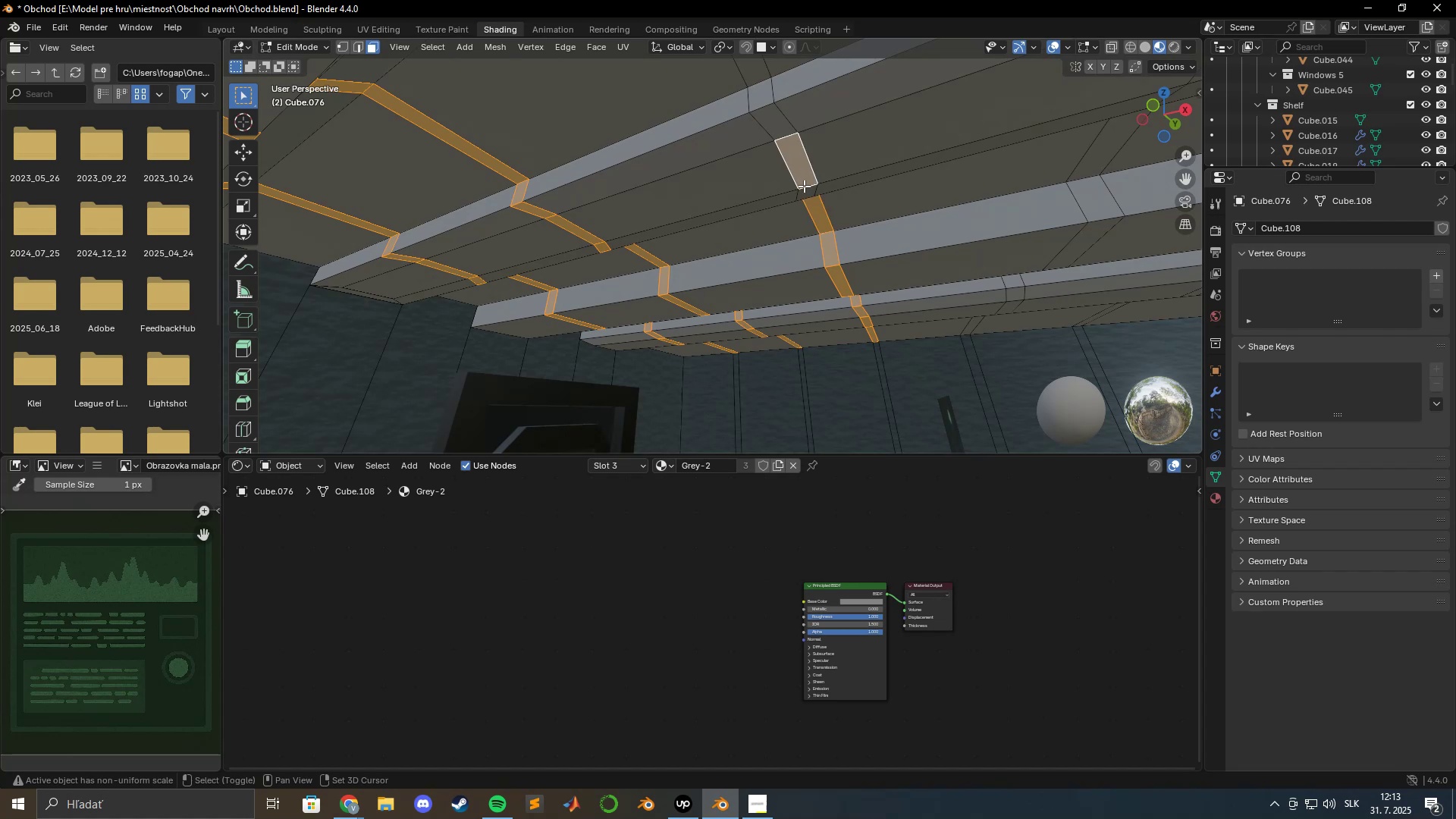 
hold_key(key=ShiftLeft, duration=1.53)
left_click([767, 115])
 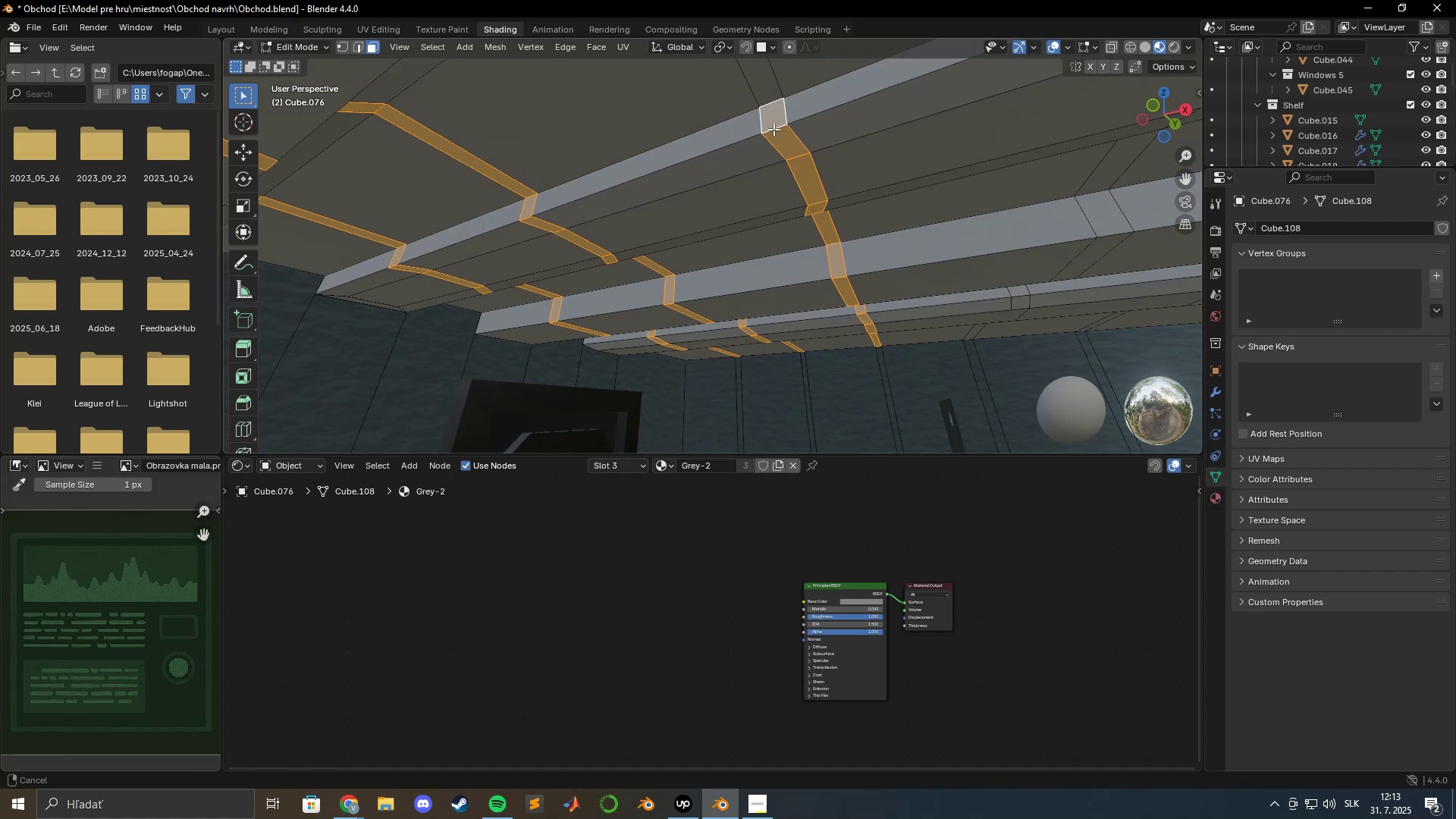 
hold_key(key=ShiftLeft, duration=1.52)
 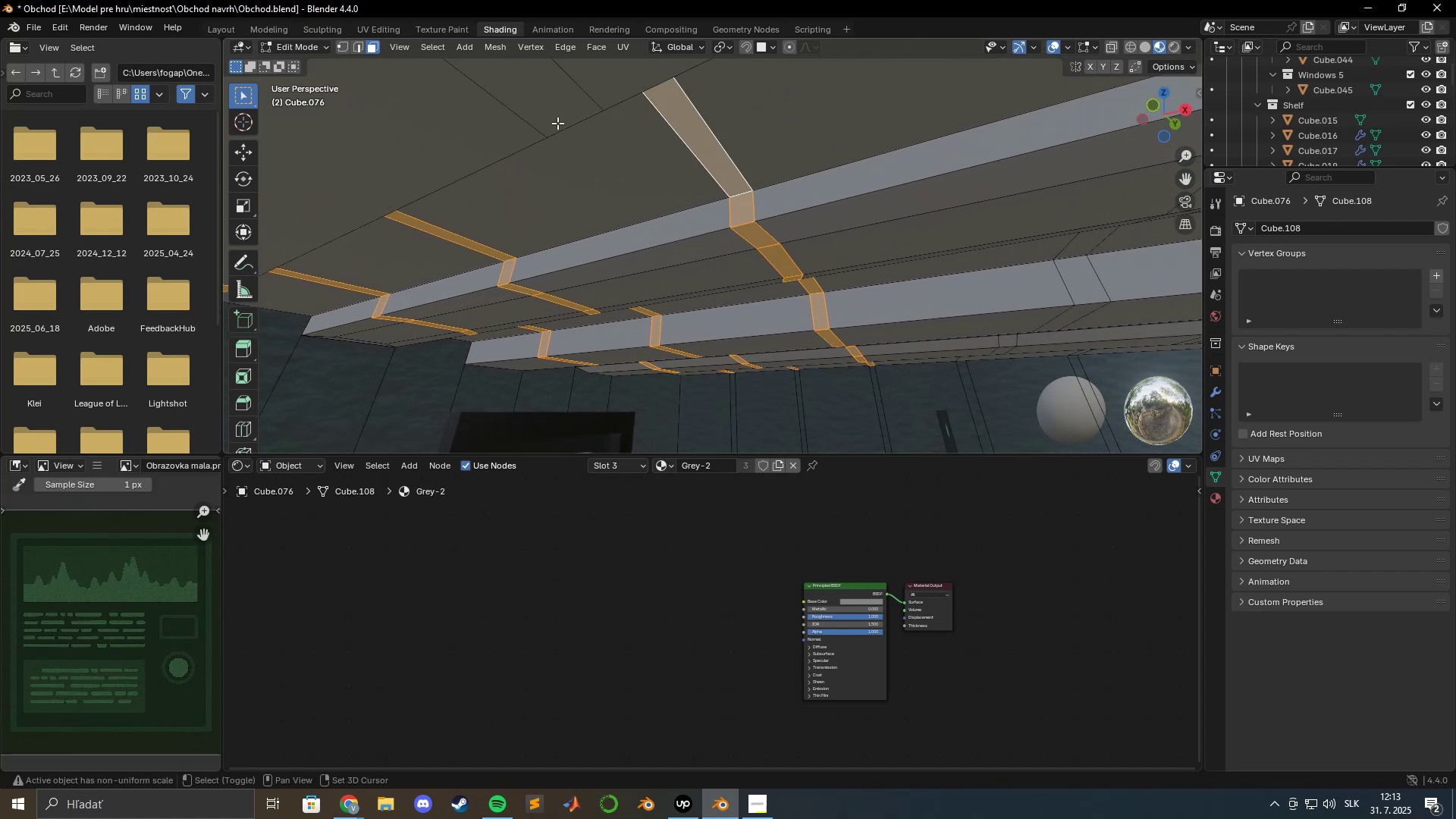 
hold_key(key=ShiftLeft, duration=0.89)
left_click([708, 153])
 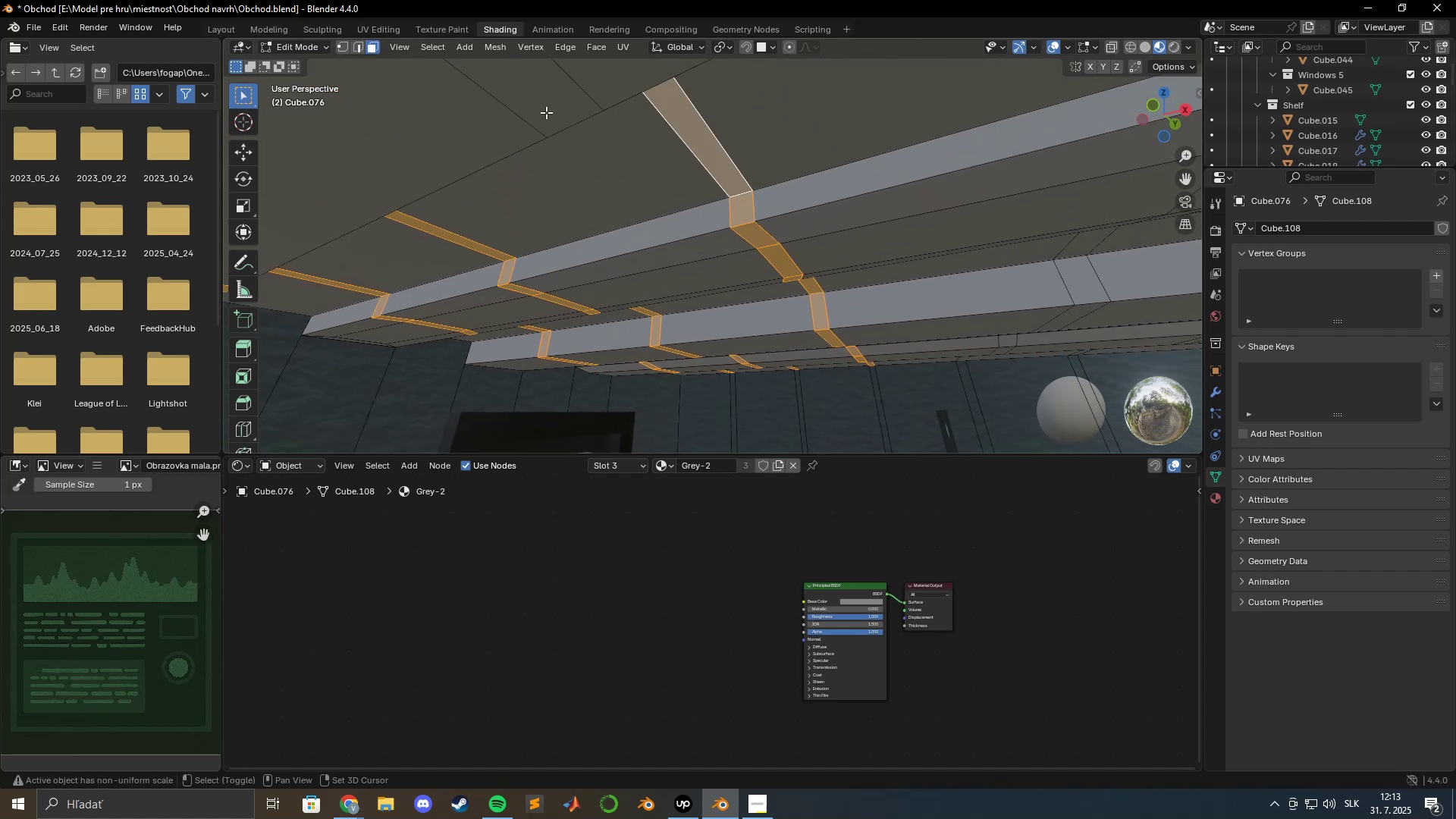 
left_click([543, 105])
 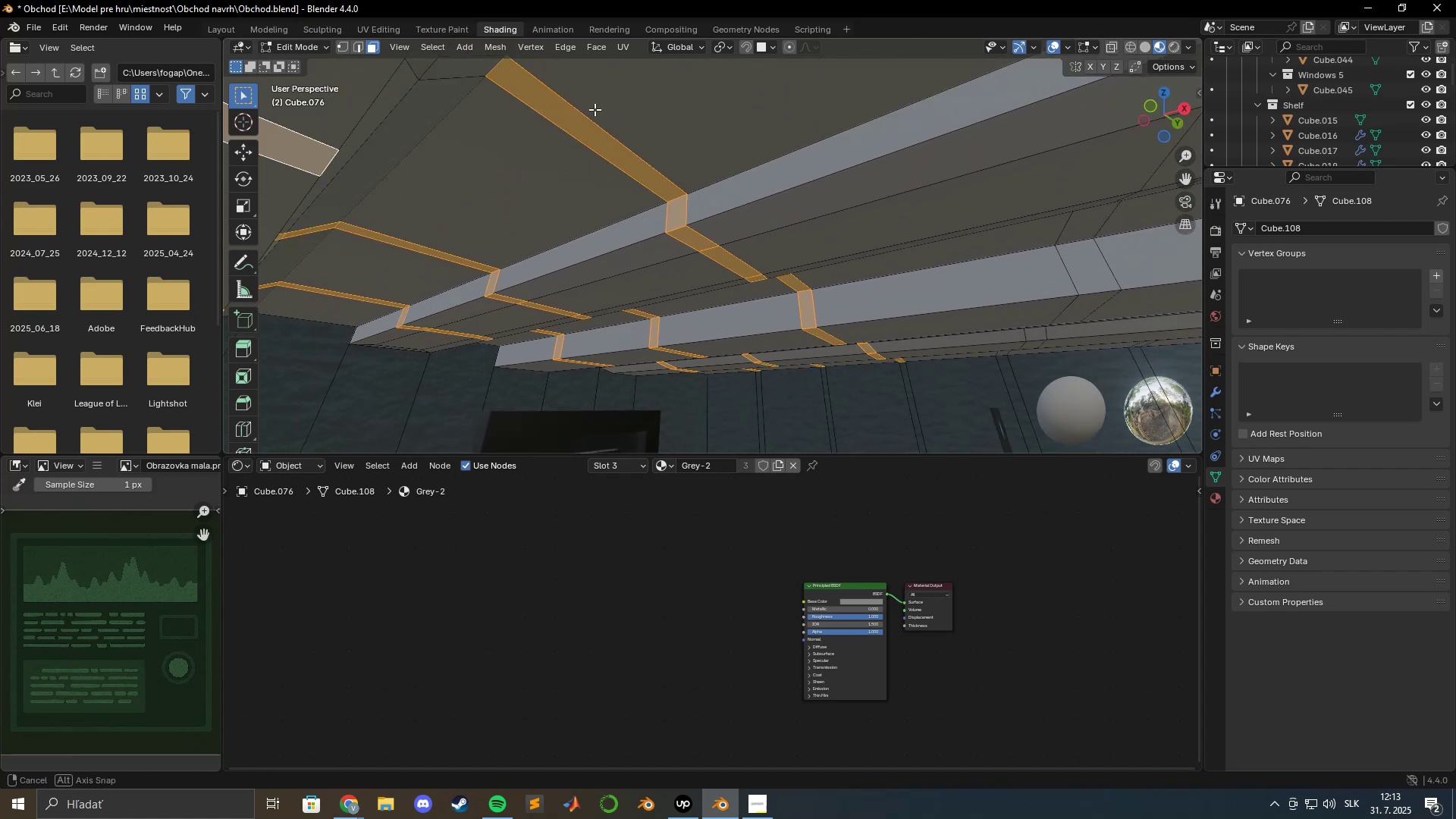 
hold_key(key=ShiftLeft, duration=0.71)
 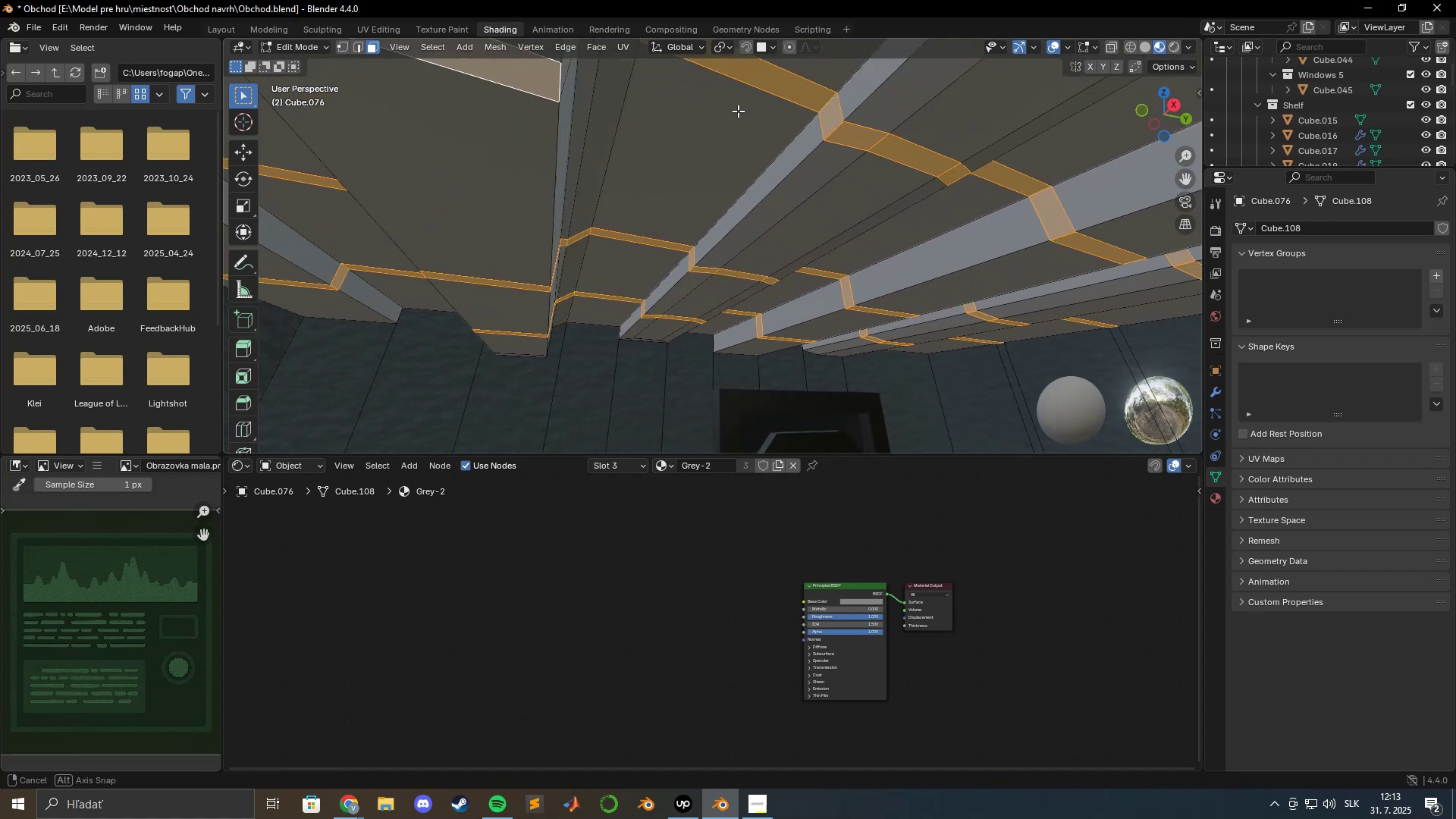 
hold_key(key=ShiftLeft, duration=0.36)
 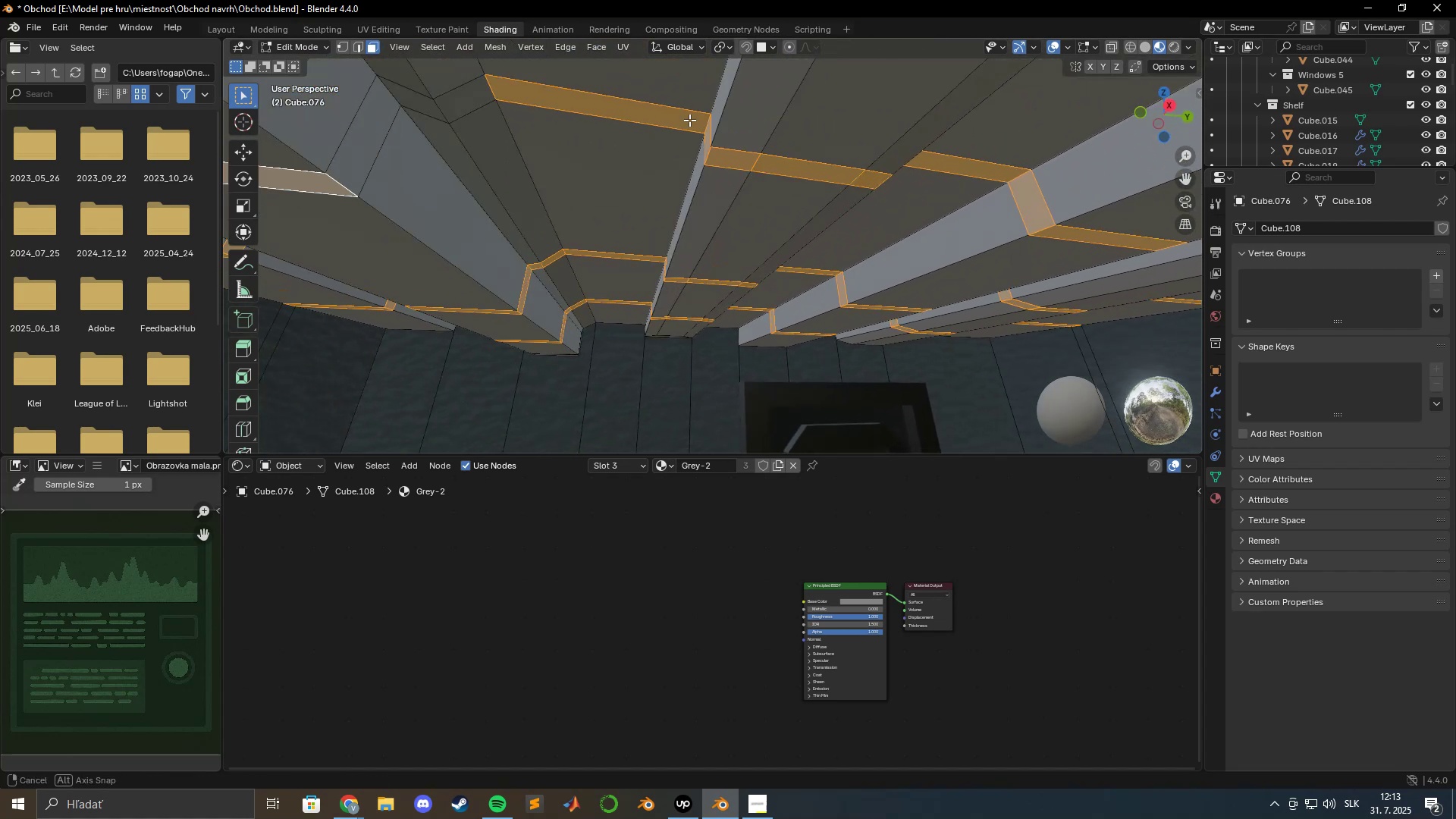 
hold_key(key=ShiftLeft, duration=1.53)
left_click([616, 103])
 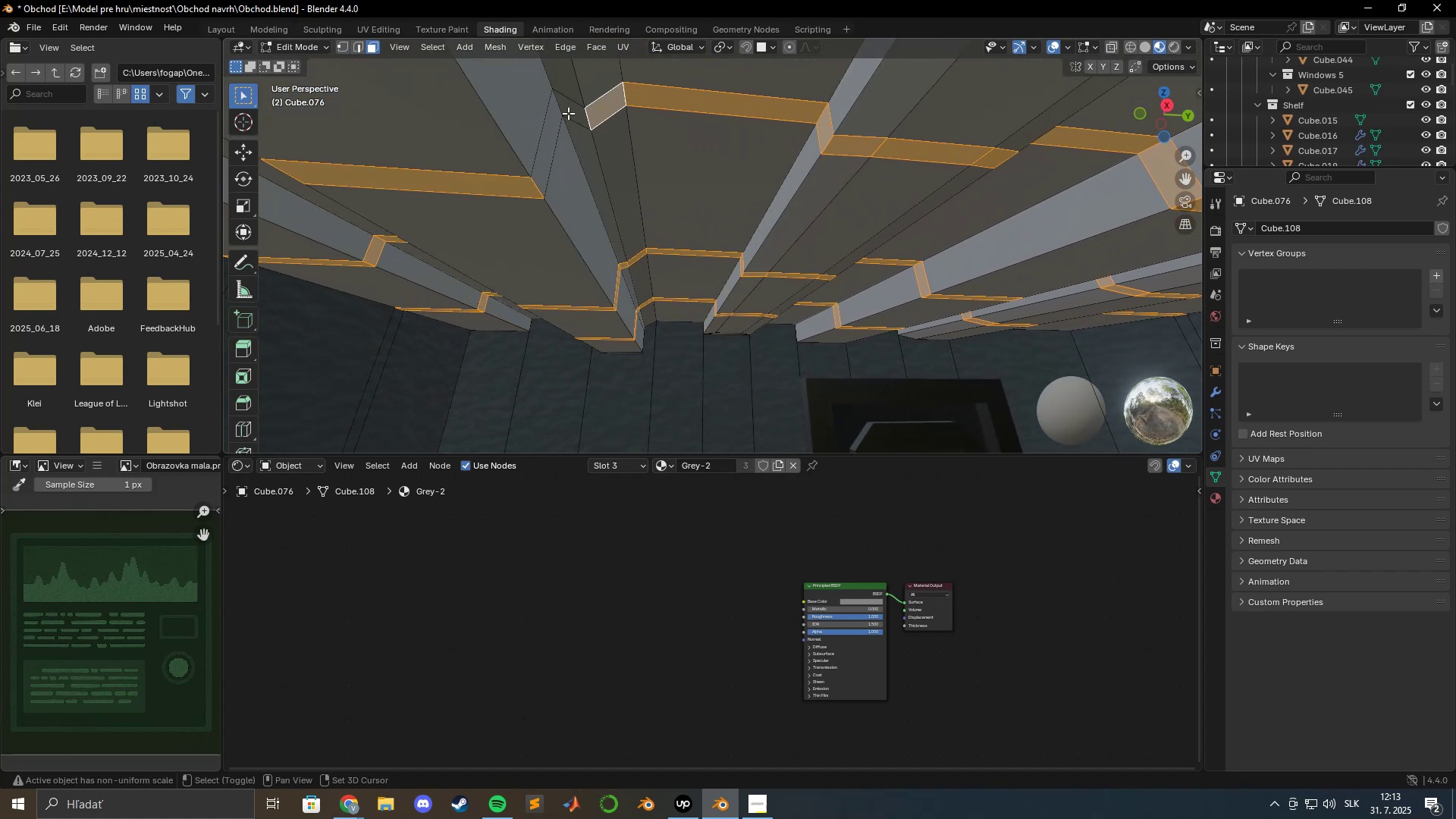 
hold_key(key=ShiftLeft, duration=1.52)
double_click([573, 104])
 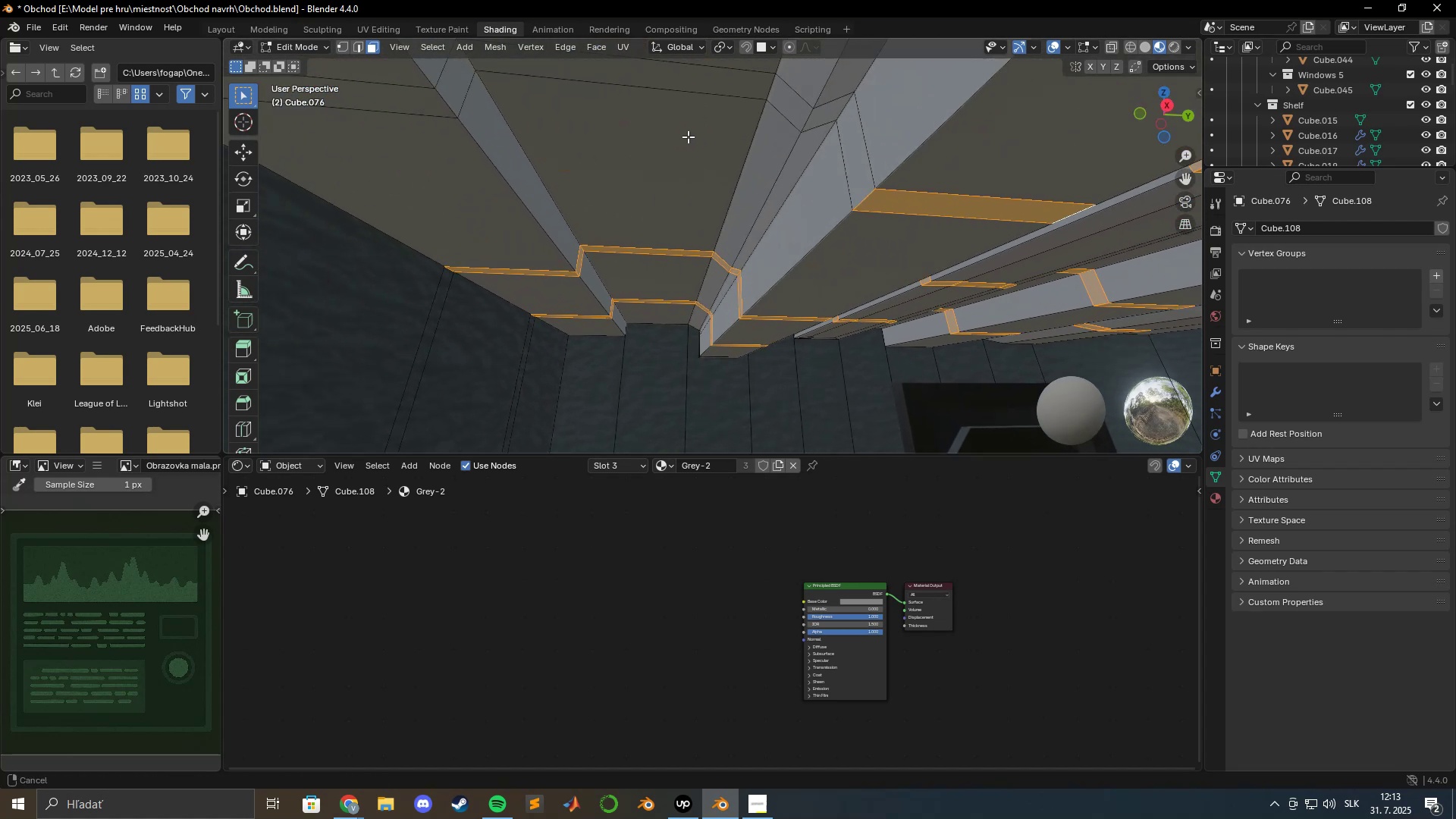 
hold_key(key=ShiftLeft, duration=1.52)
left_click([937, 168])
 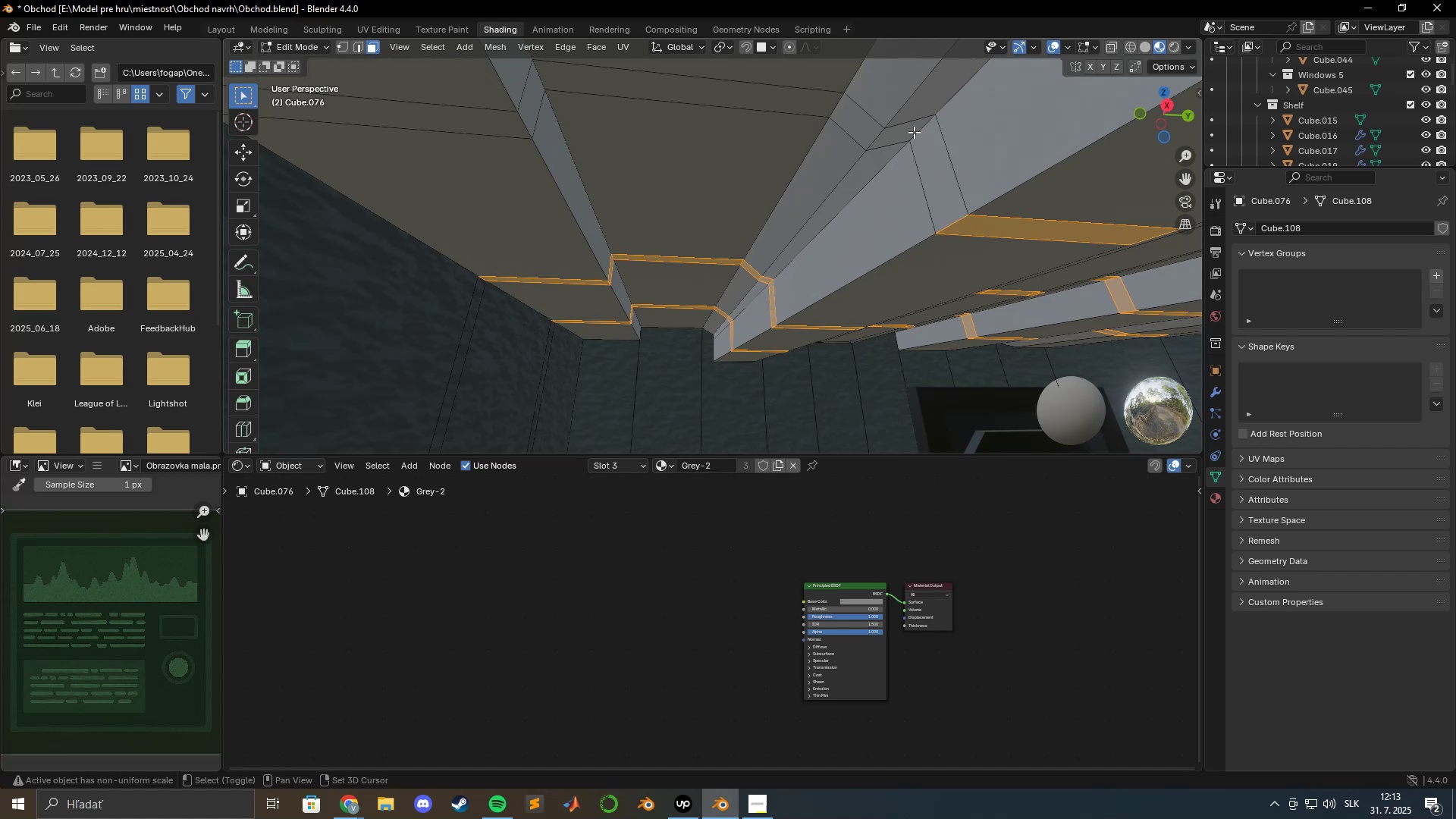 
hold_key(key=ShiftLeft, duration=1.52)
 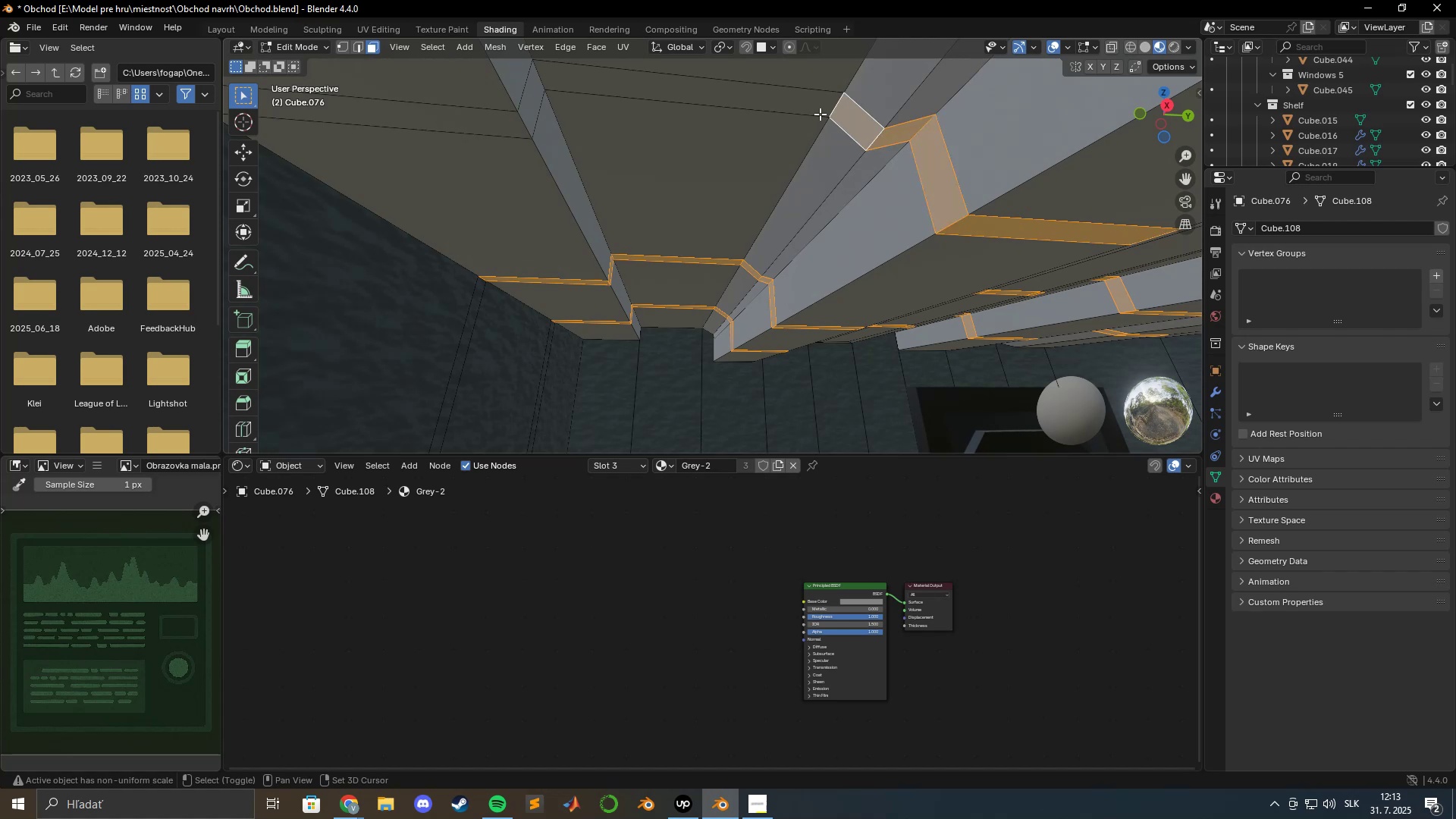 
hold_key(key=ShiftLeft, duration=1.52)
left_click([850, 120])
 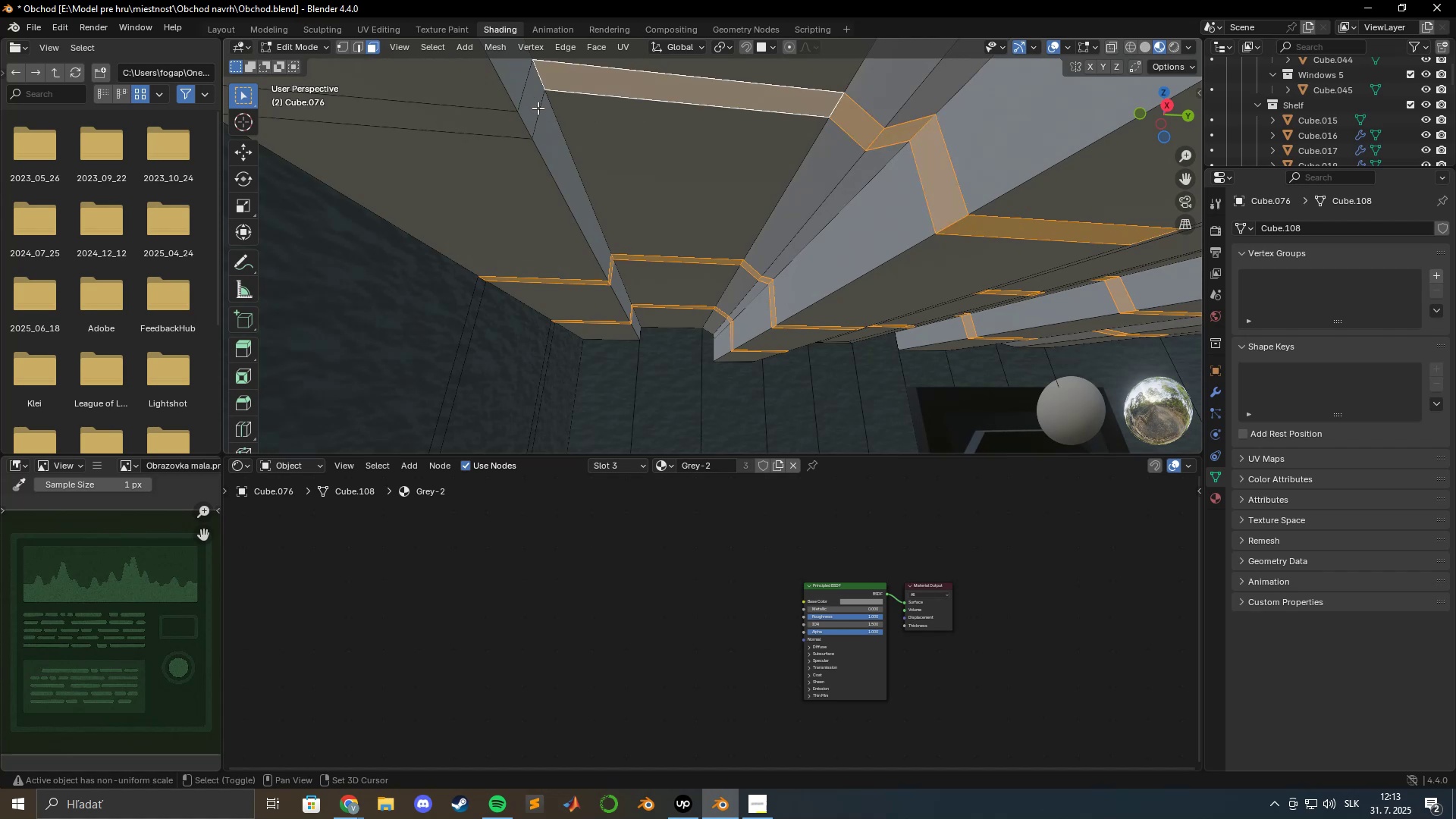 
hold_key(key=ShiftLeft, duration=1.52)
double_click([499, 116])
 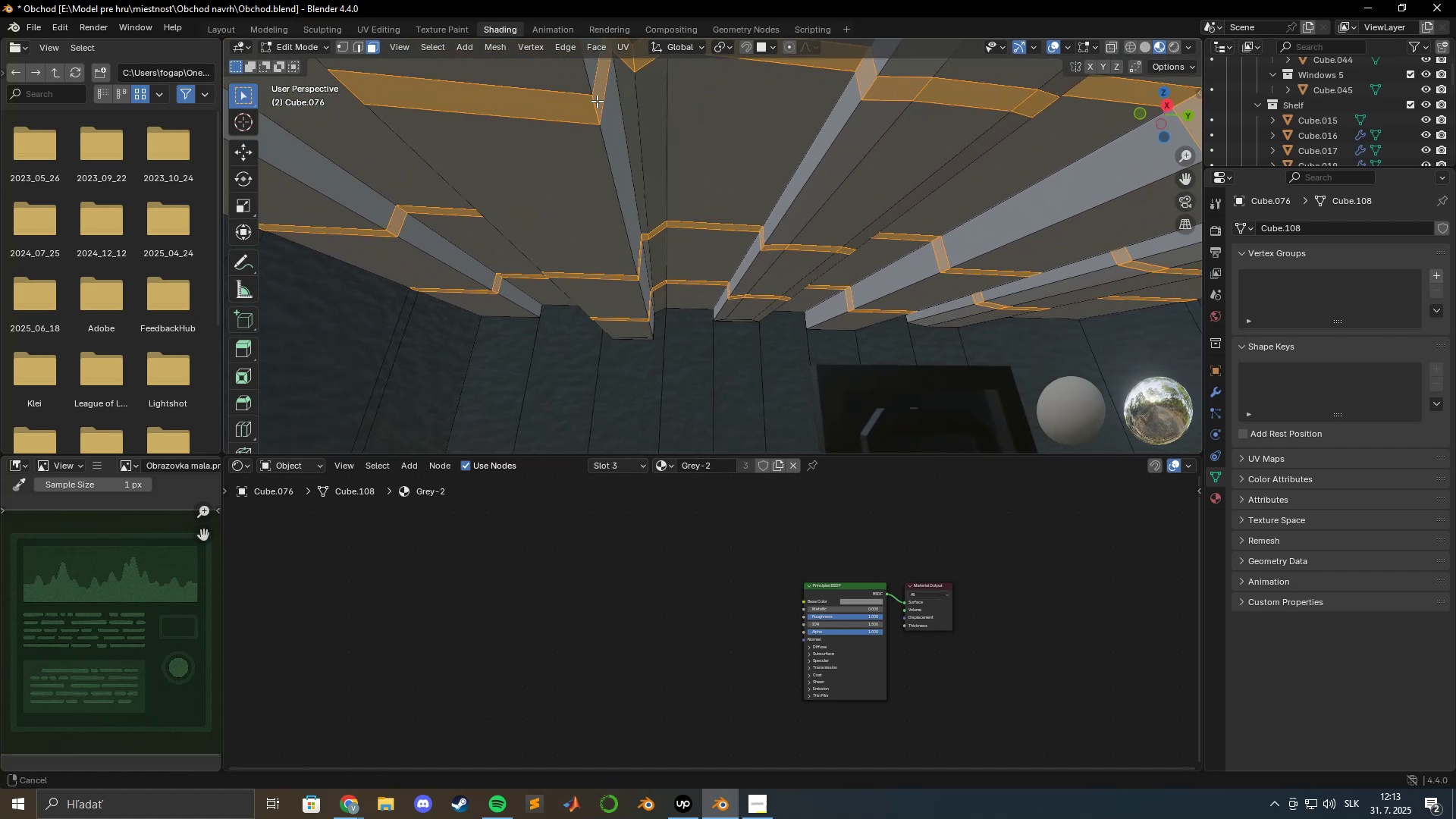 
hold_key(key=ShiftLeft, duration=1.52)
 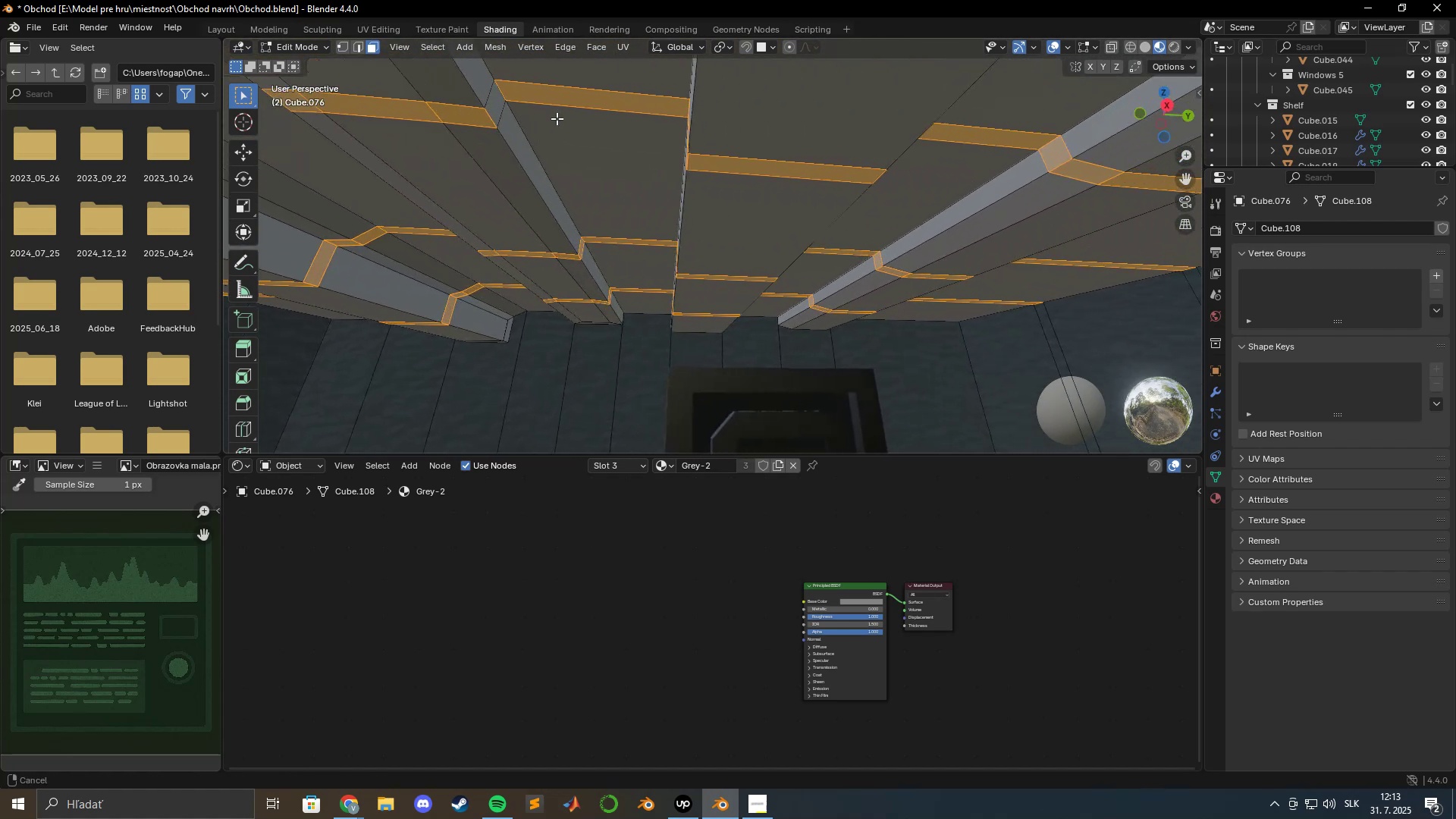 
hold_key(key=ShiftLeft, duration=1.51)
left_click([444, 103])
 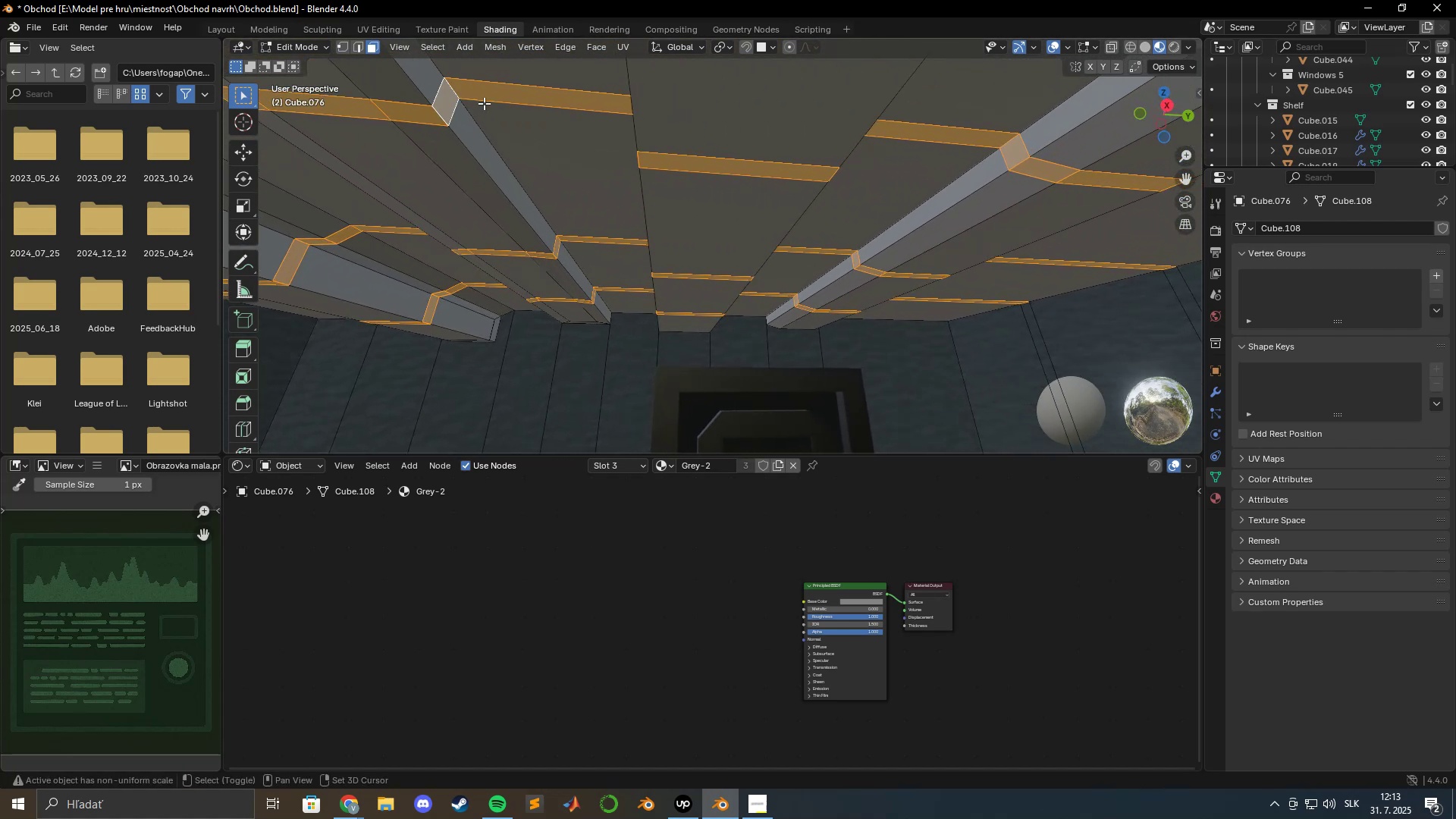 
hold_key(key=ShiftLeft, duration=1.53)
 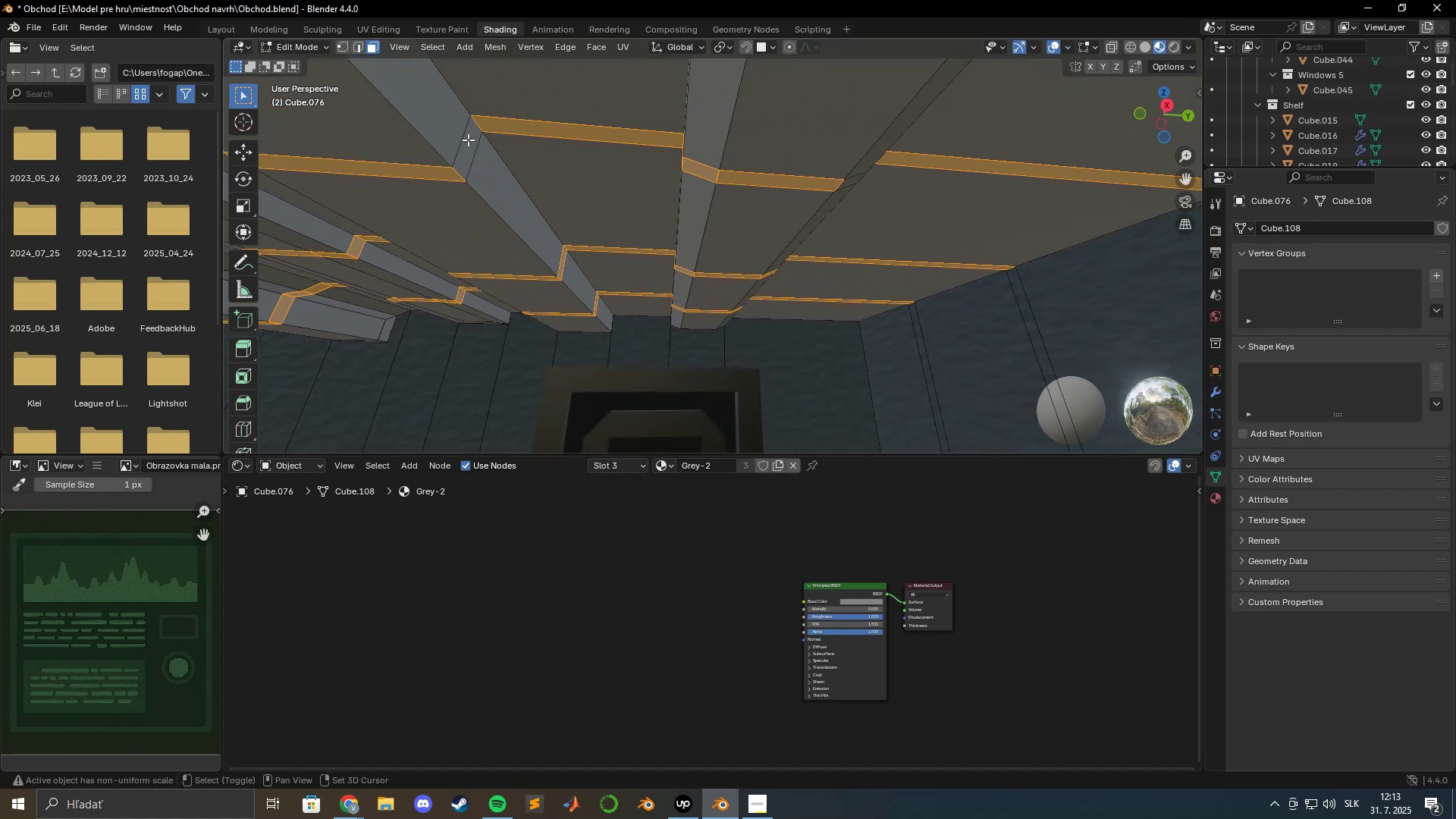 
hold_key(key=ShiftLeft, duration=1.51)
left_click([469, 140])
 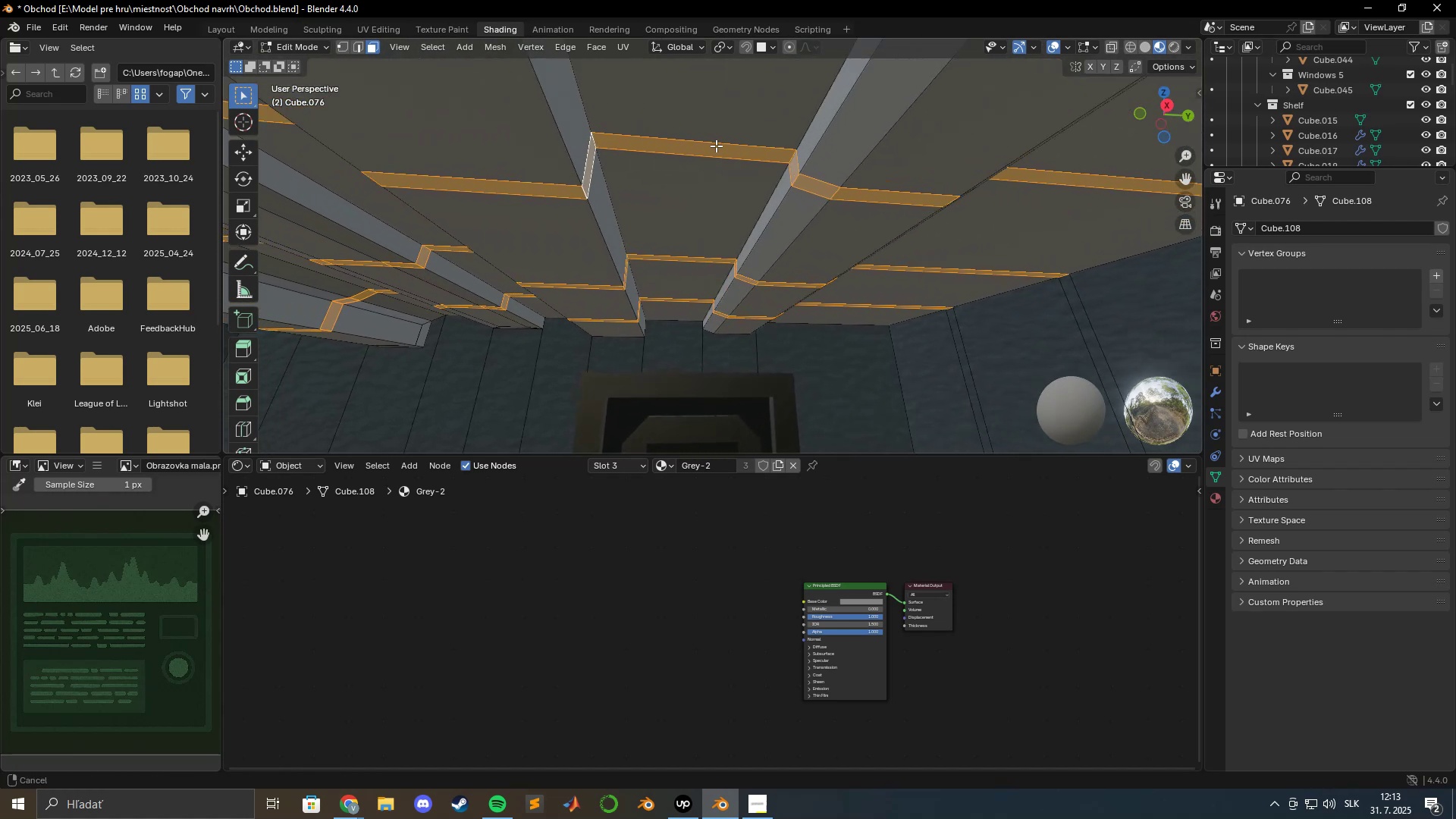 
hold_key(key=ShiftLeft, duration=1.51)
 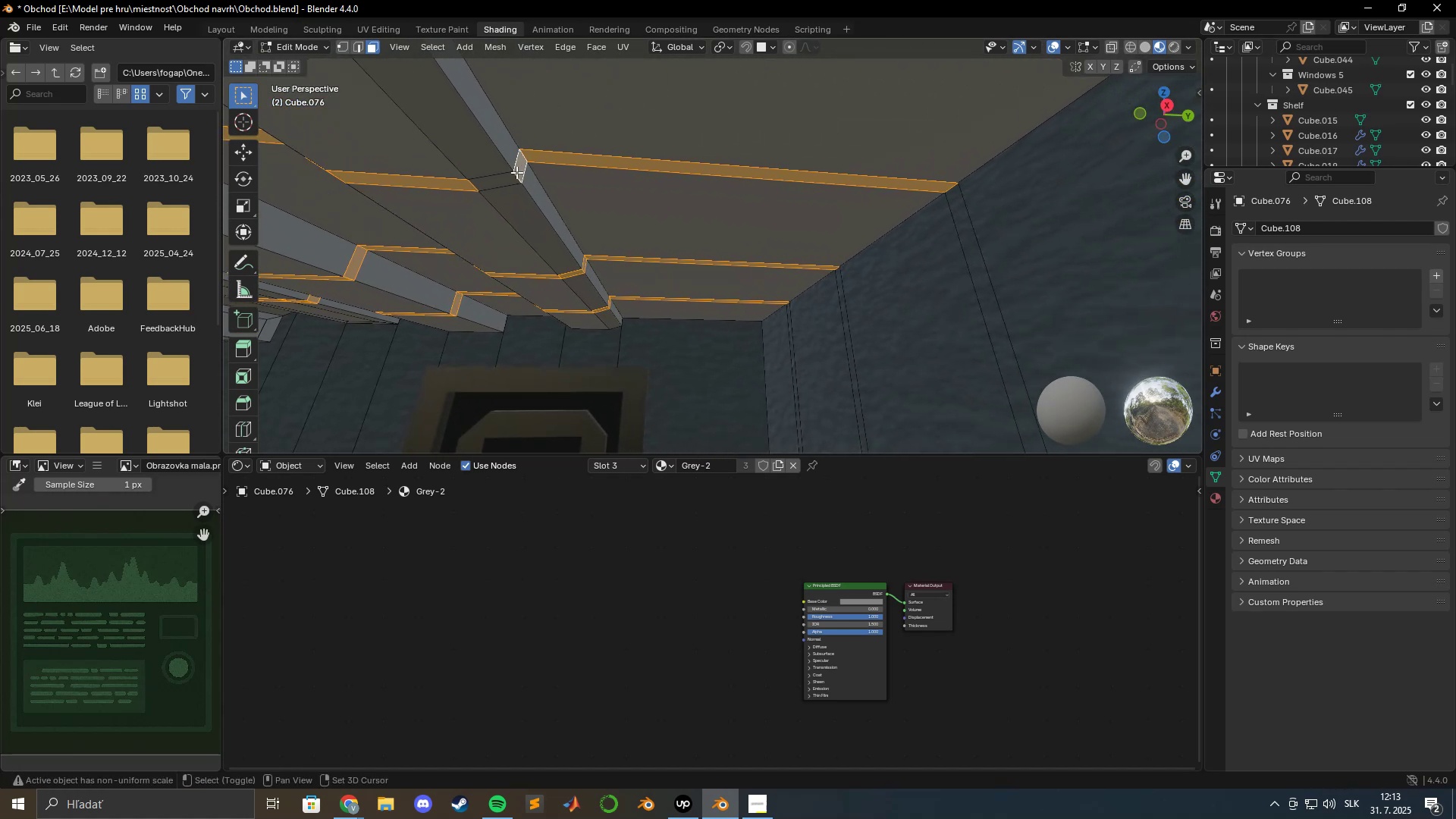 
hold_key(key=ShiftLeft, duration=1.4)
left_click([522, 165])
 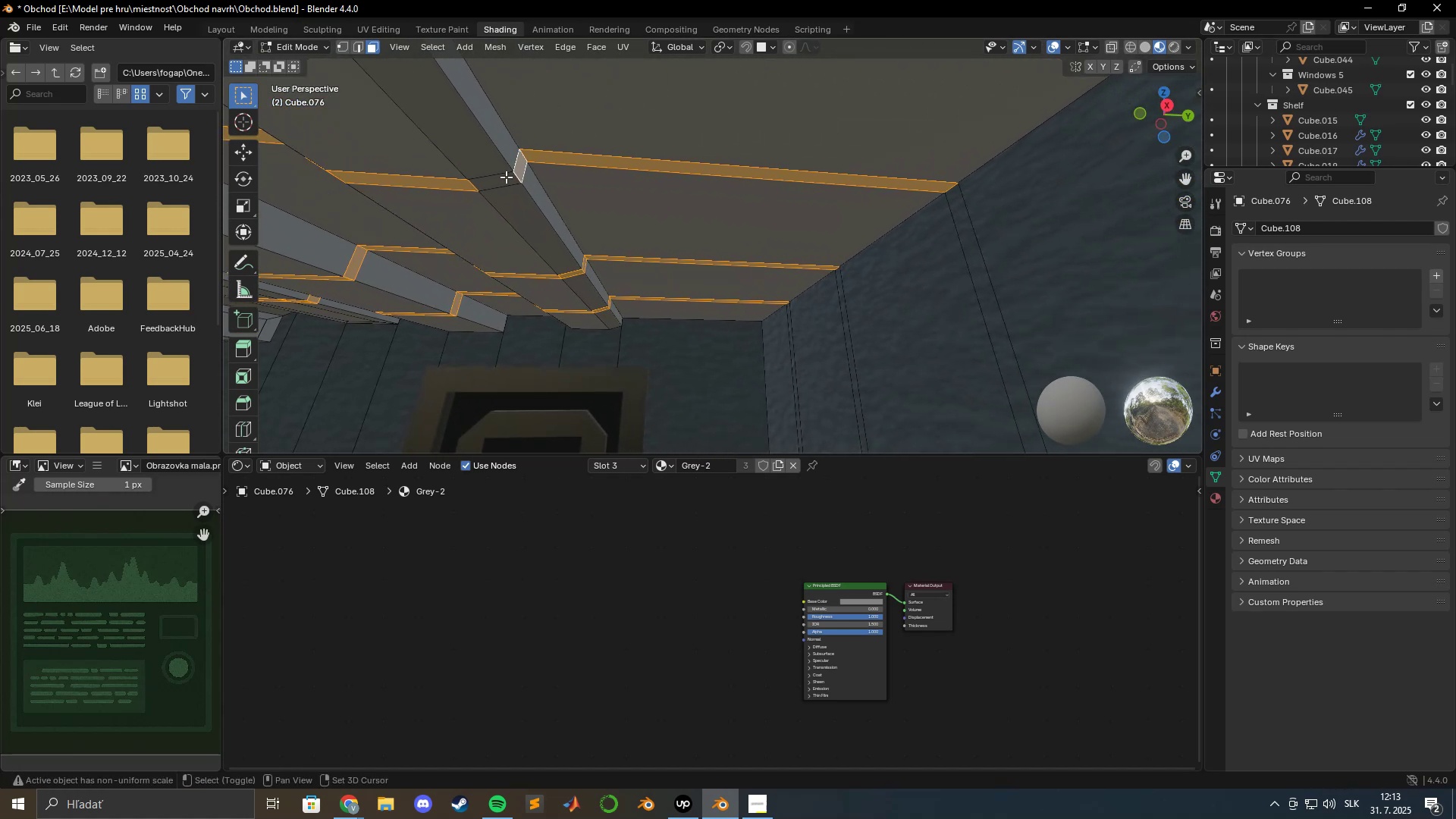 
left_click([504, 177])
 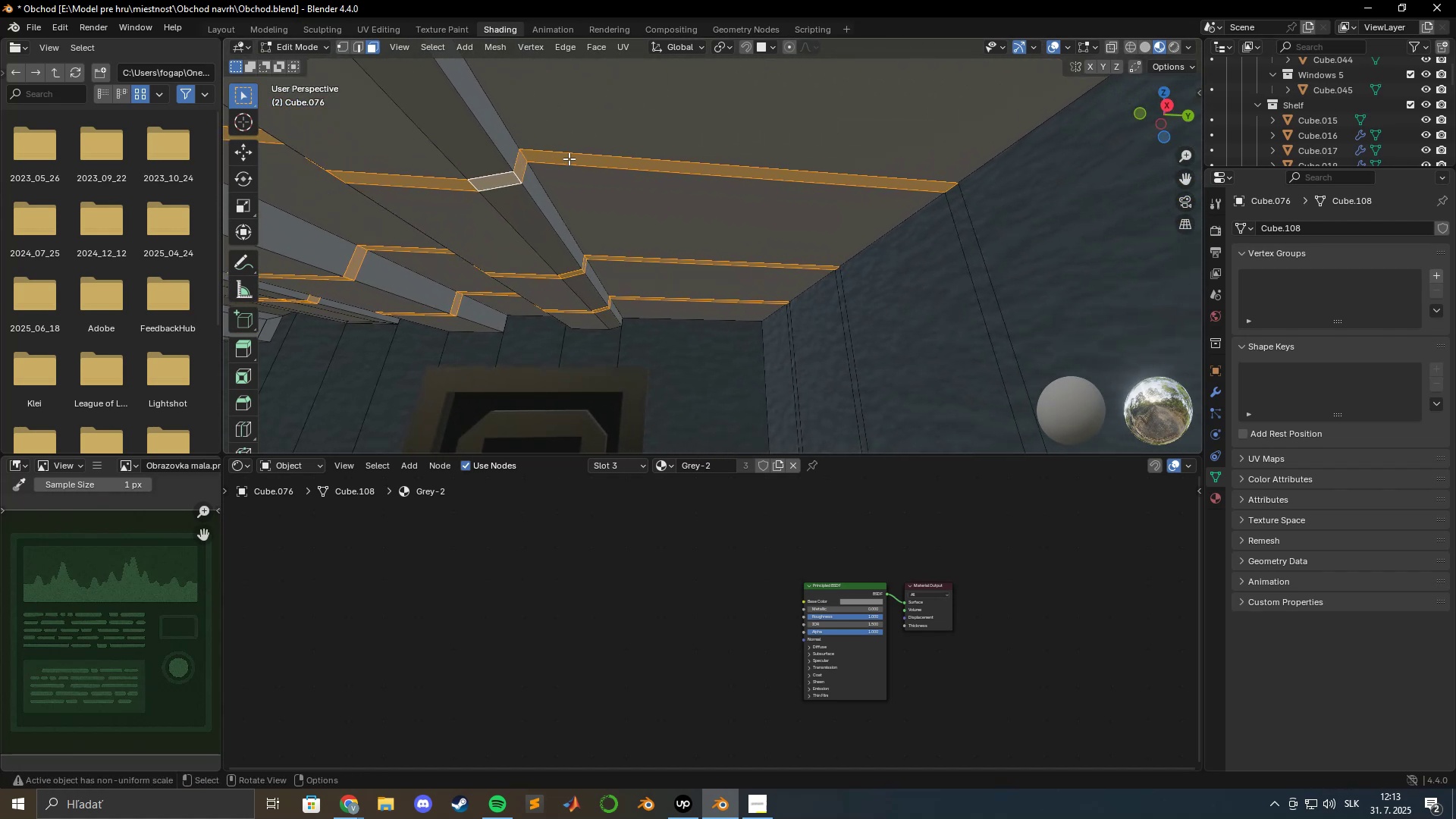 
scroll: coordinate [573, 158], scroll_direction: down, amount: 1.0
 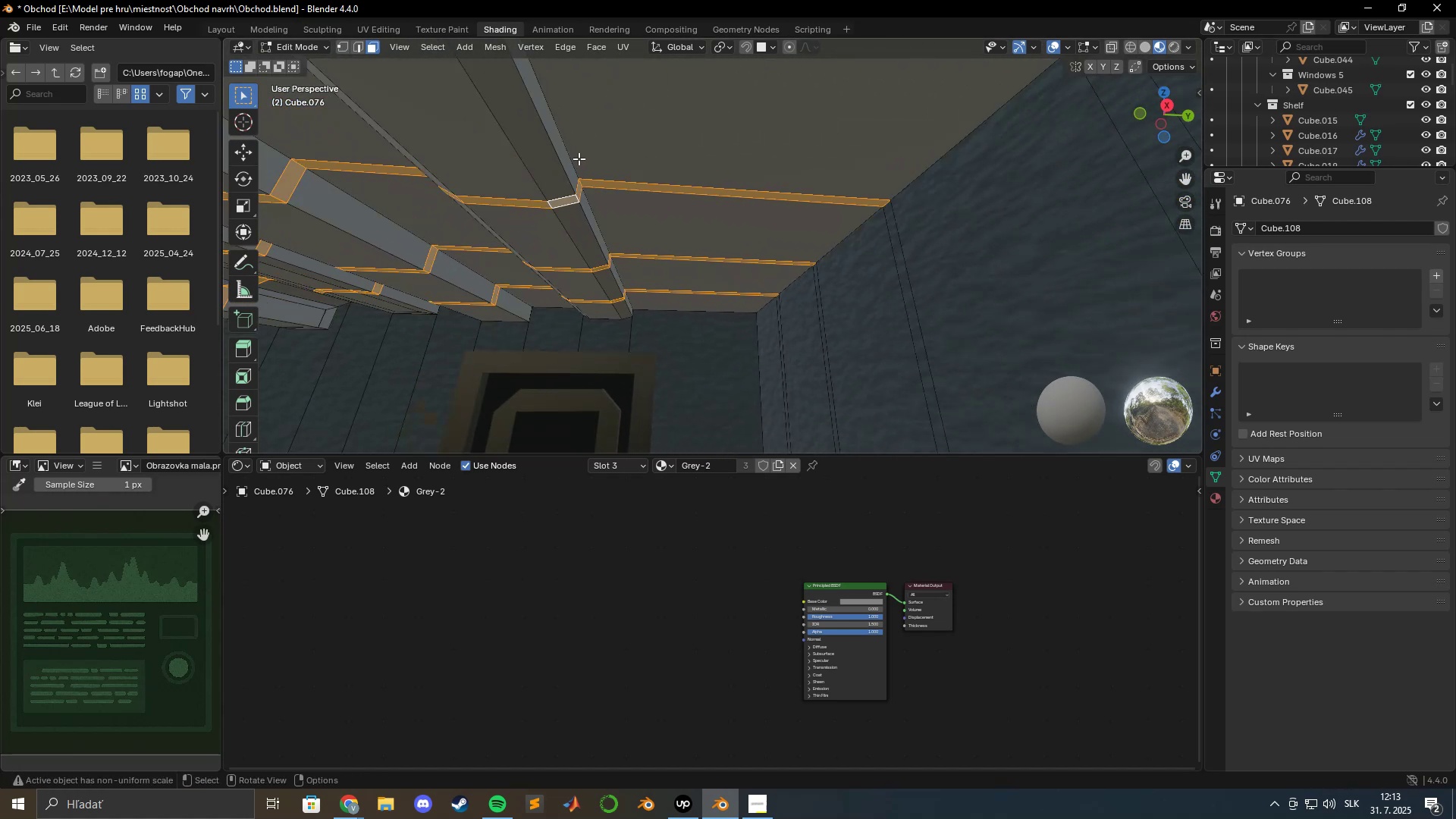 
hold_key(key=ShiftLeft, duration=1.5)
left_click([649, 203])
 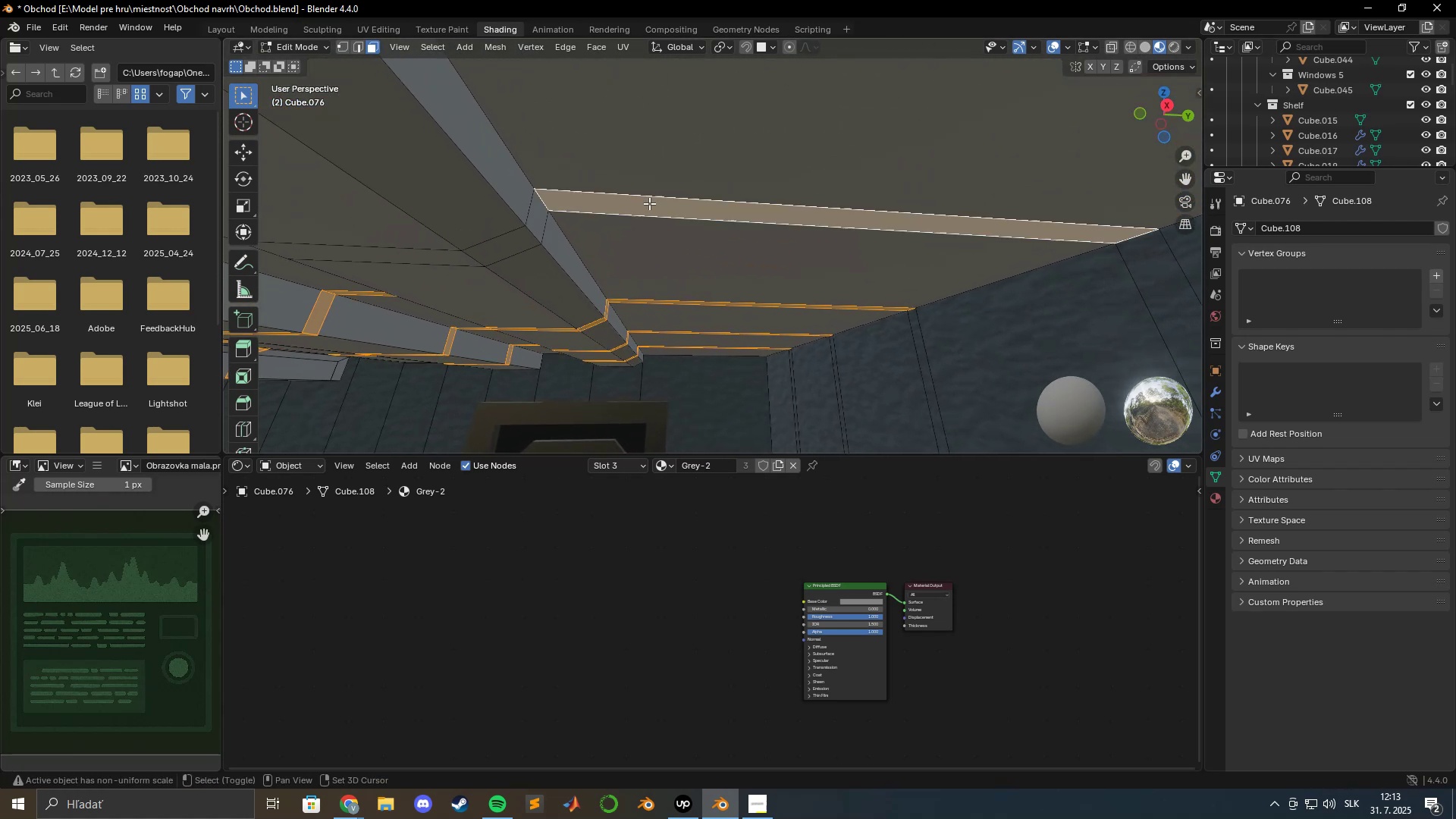 
hold_key(key=ShiftLeft, duration=1.51)
left_click([539, 215])
 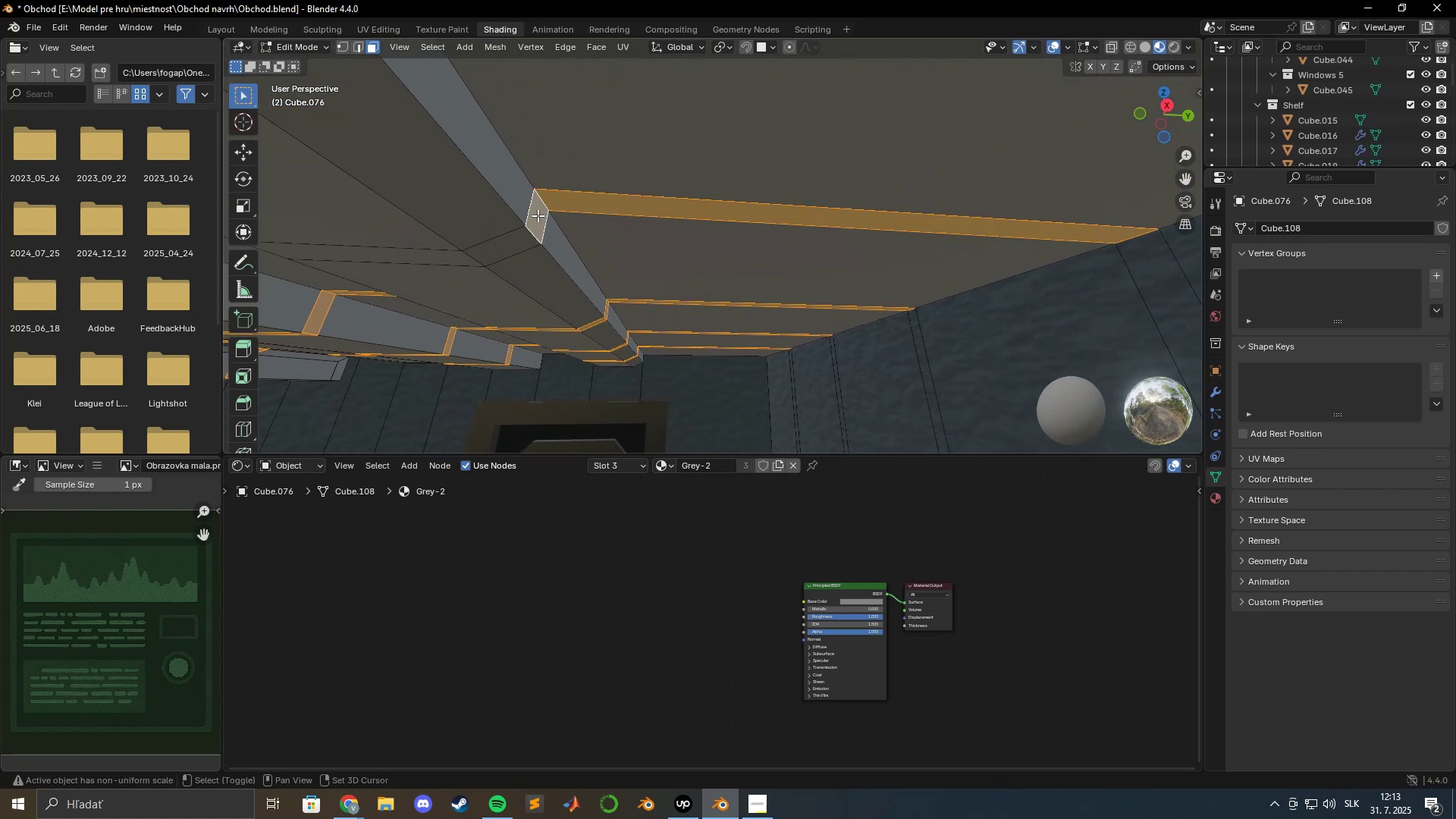 
hold_key(key=ShiftLeft, duration=1.52)
double_click([518, 240])
 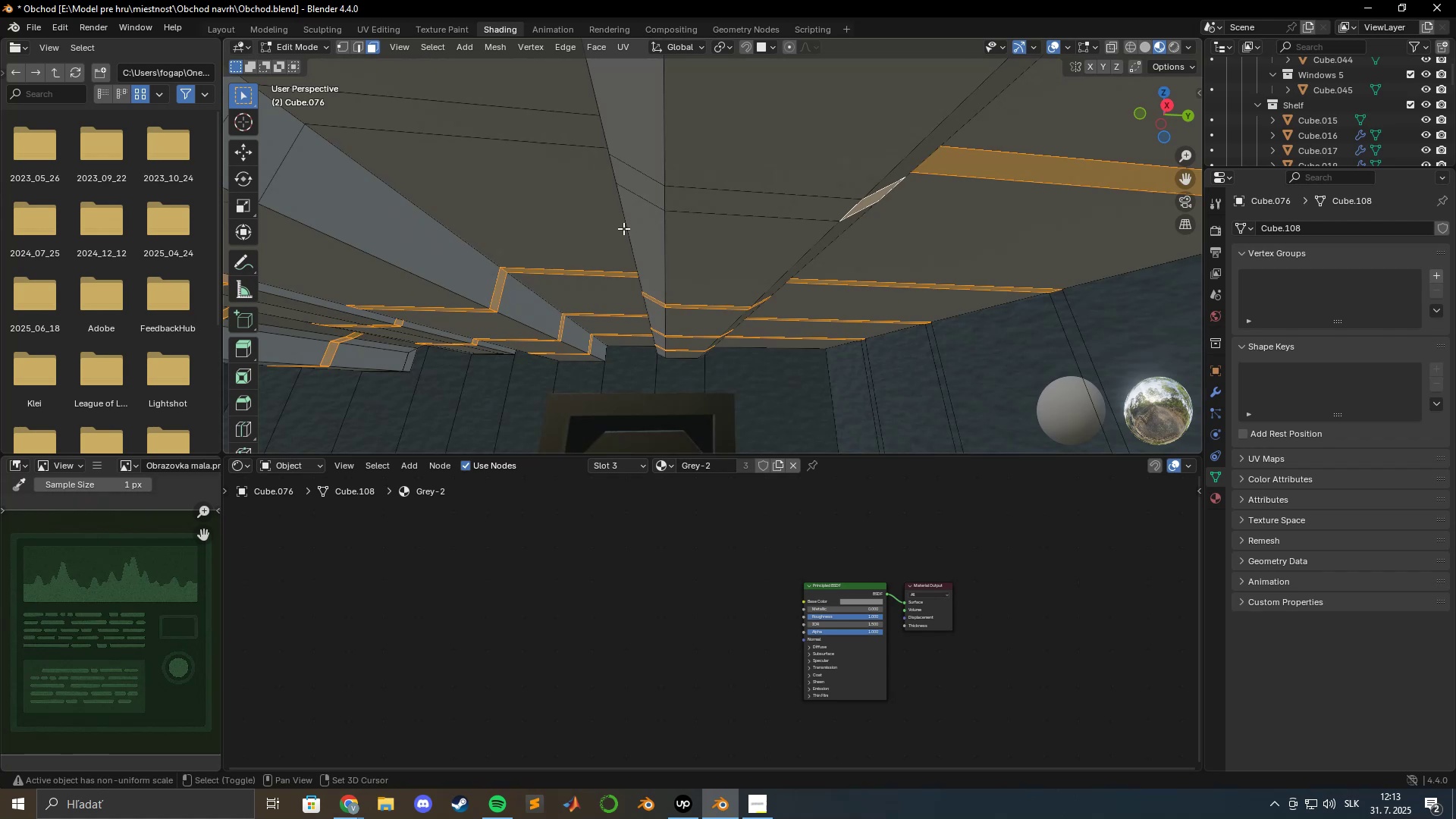 
hold_key(key=ShiftLeft, duration=1.51)
double_click([635, 196])
 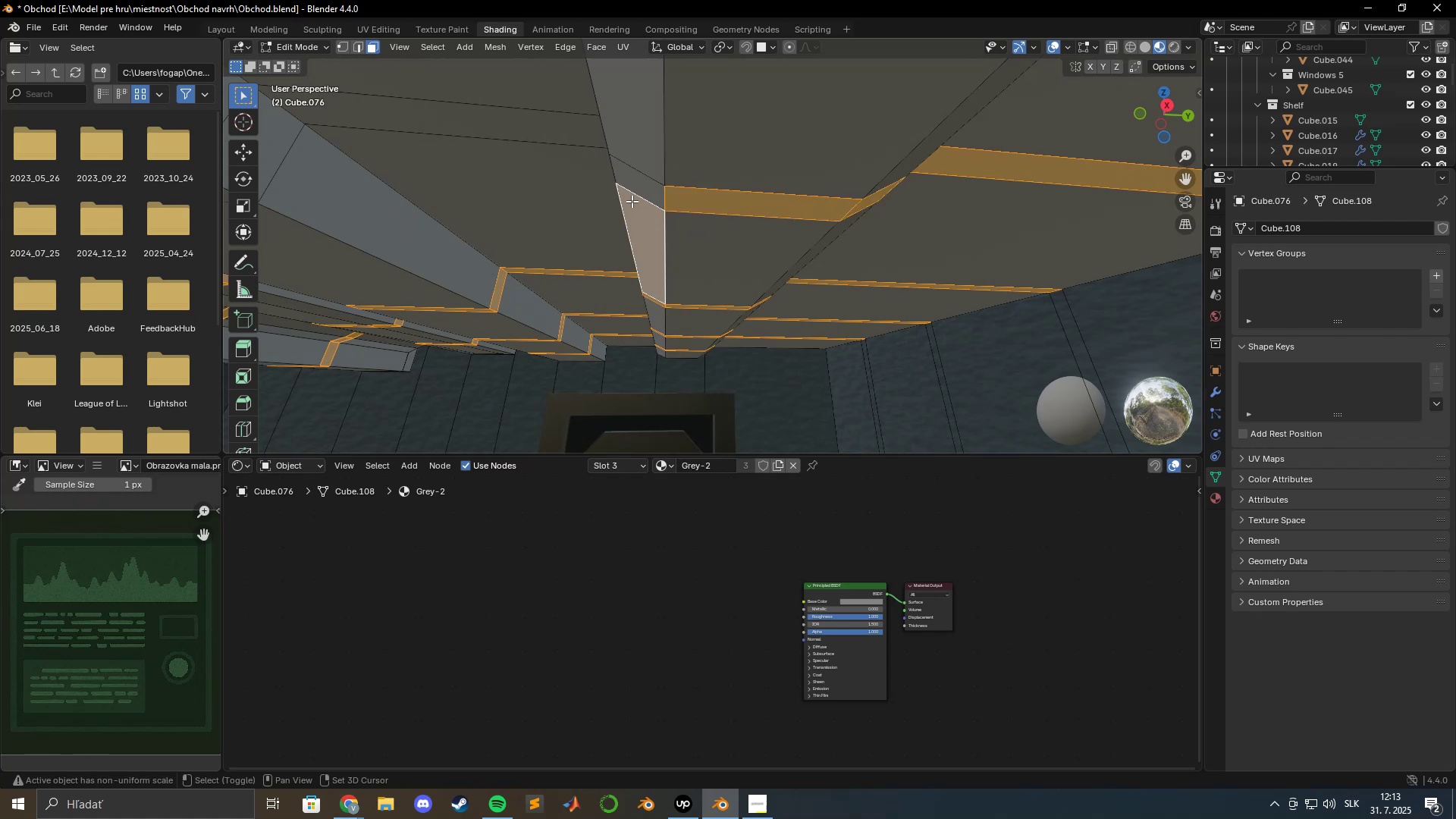 
left_click([632, 216])
 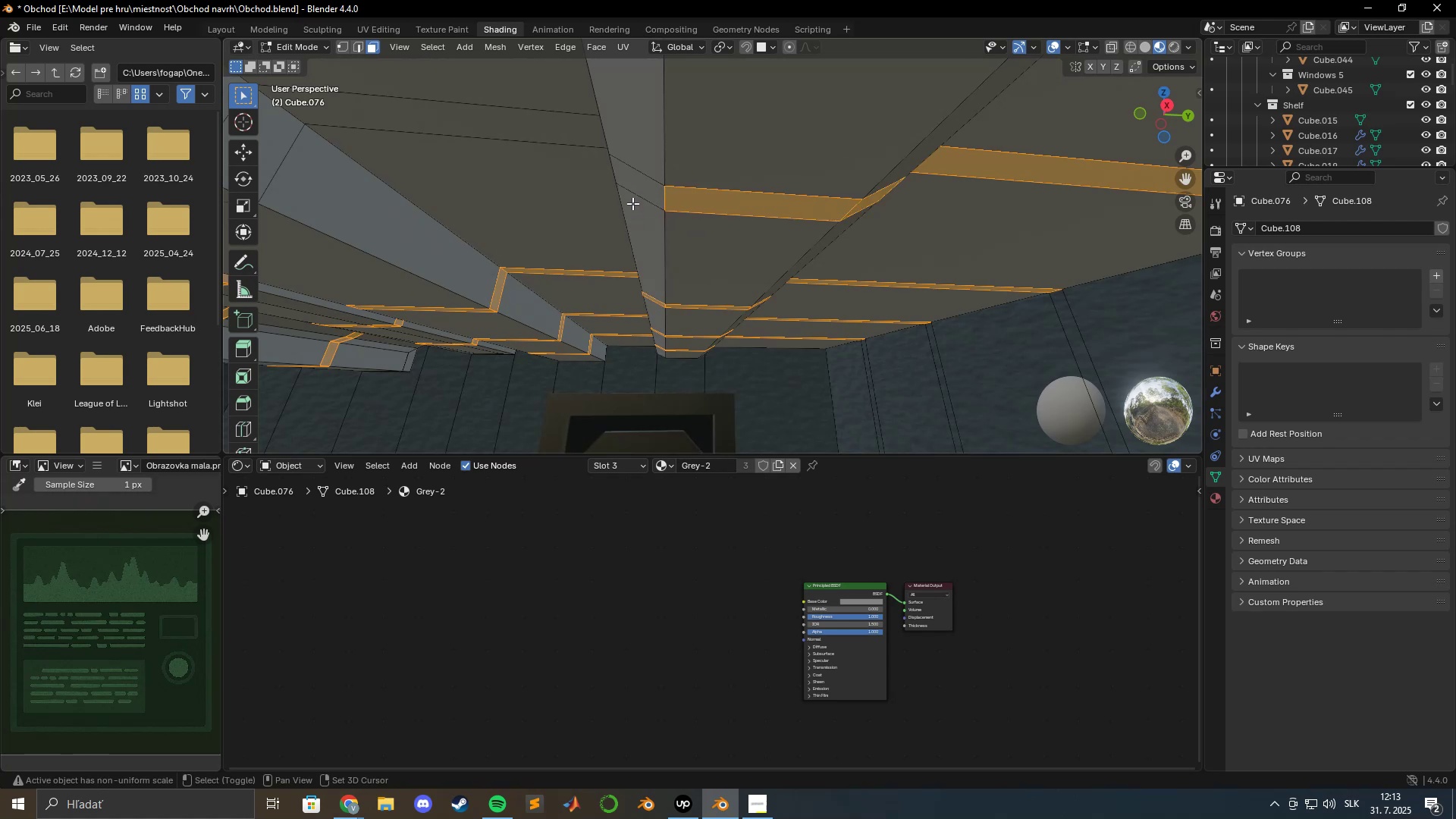 
hold_key(key=ShiftLeft, duration=1.53)
double_click([632, 190])
 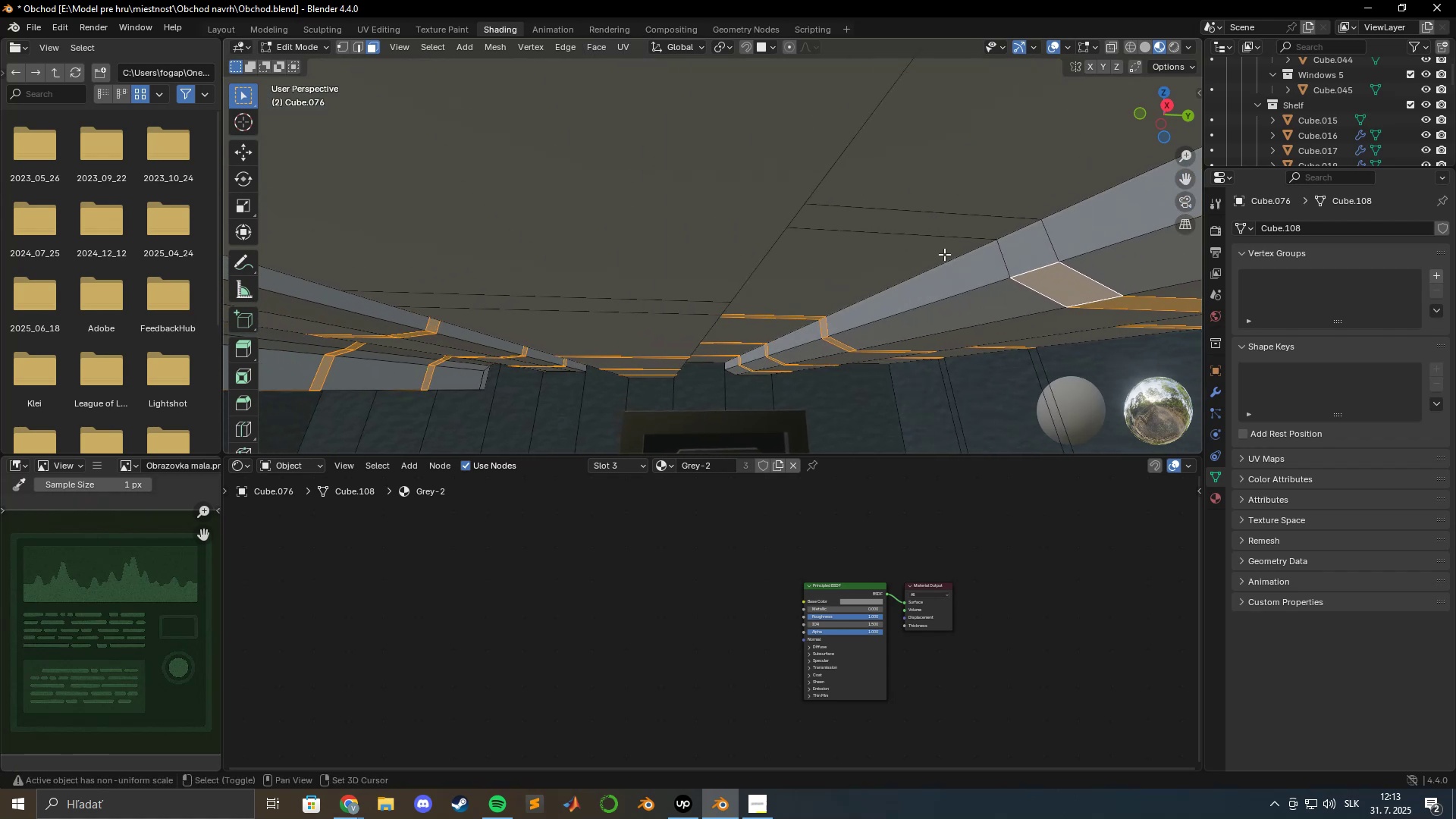 
hold_key(key=ShiftLeft, duration=1.51)
 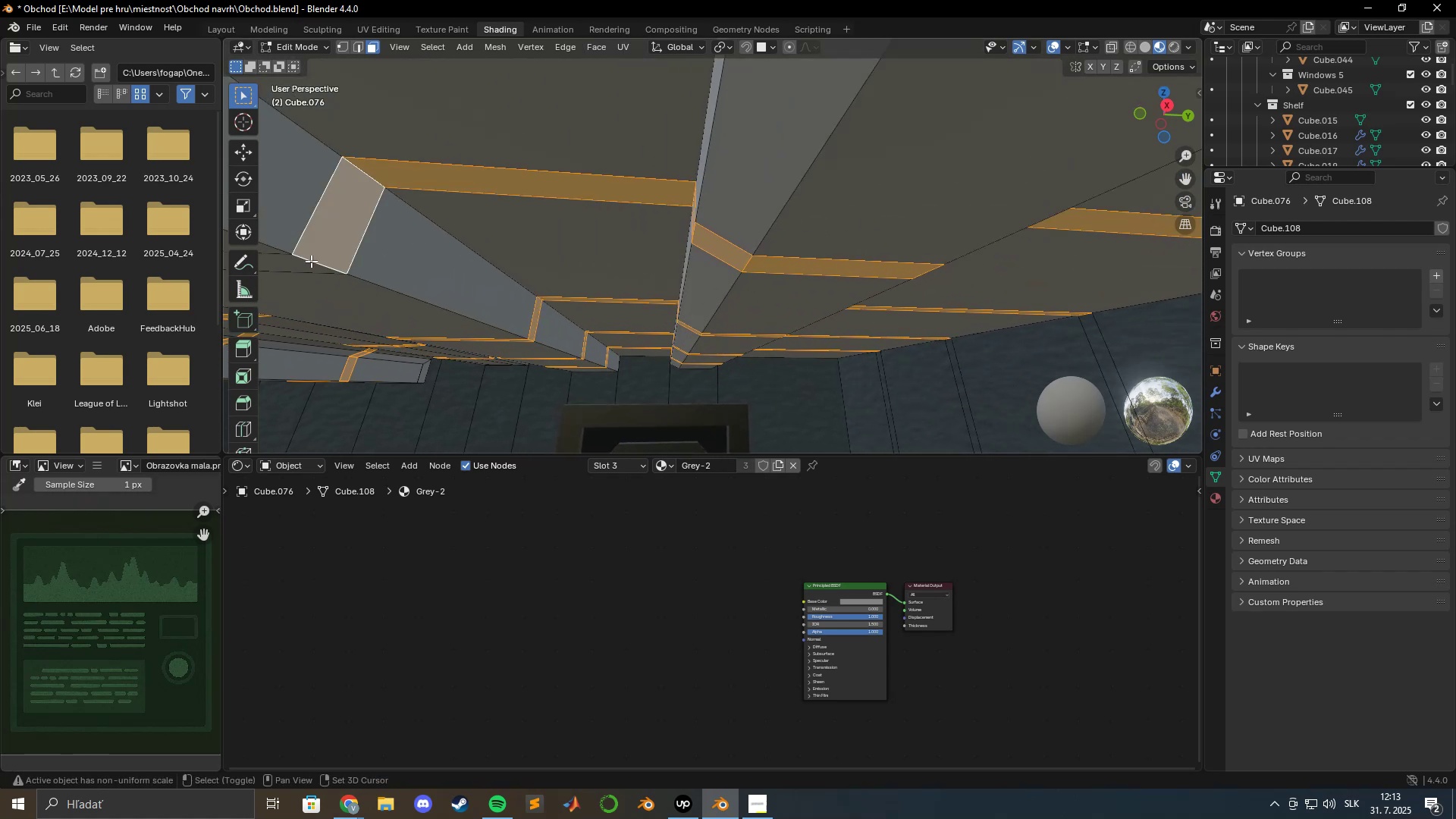 
hold_key(key=ShiftLeft, duration=1.53)
left_click([303, 268])
 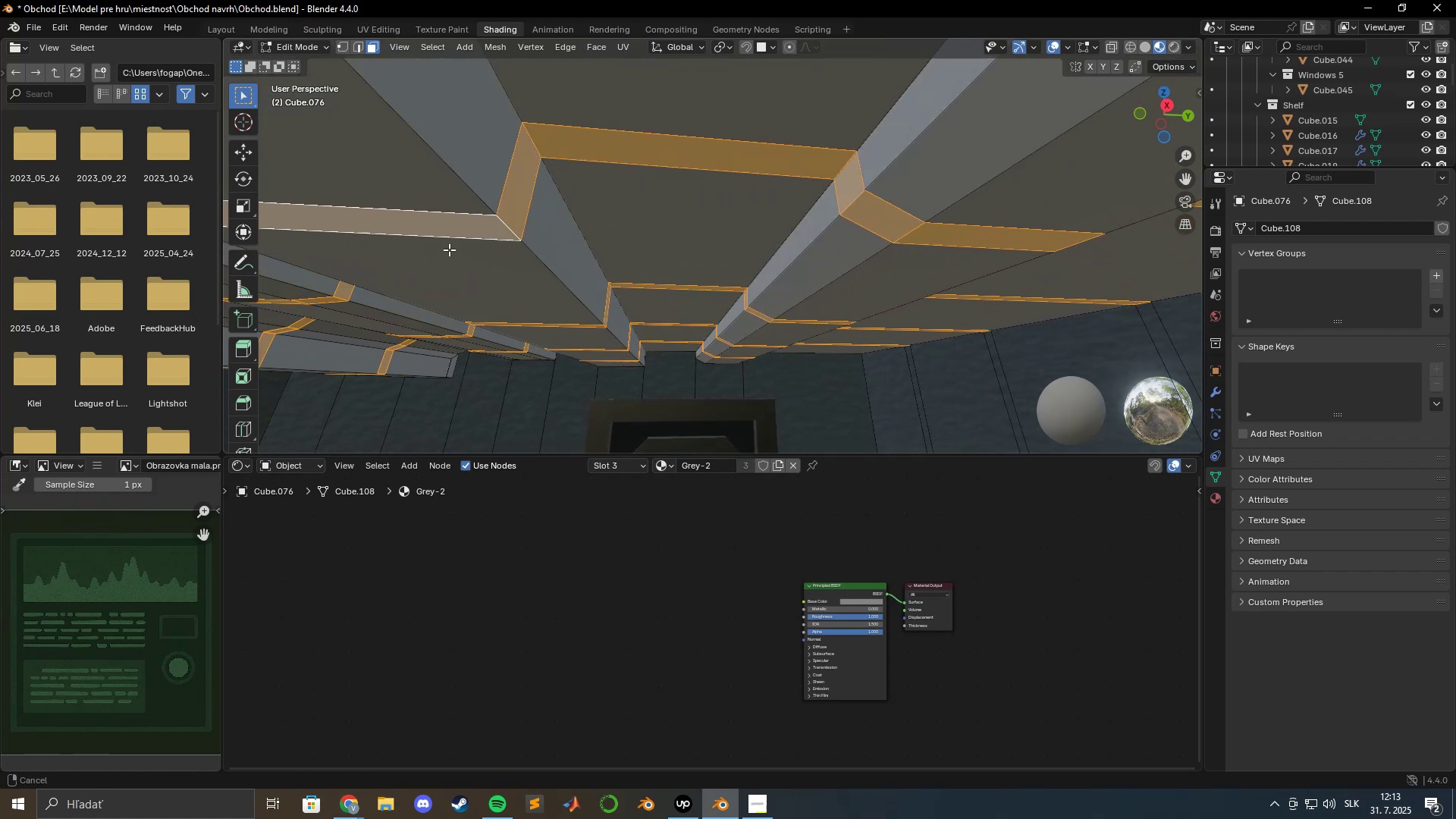 
hold_key(key=ShiftLeft, duration=1.51)
left_click([922, 165])
 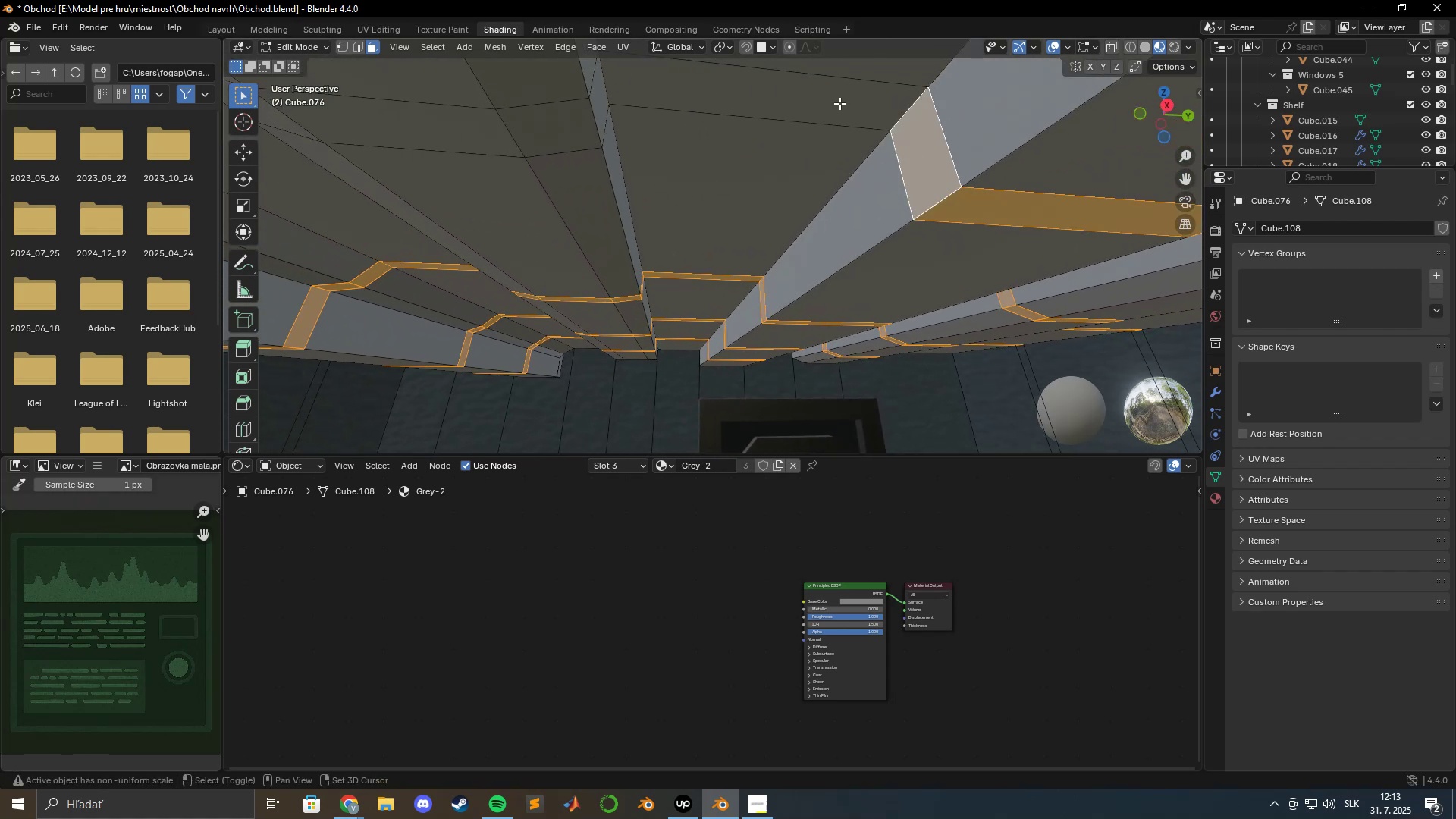 
double_click([839, 103])
 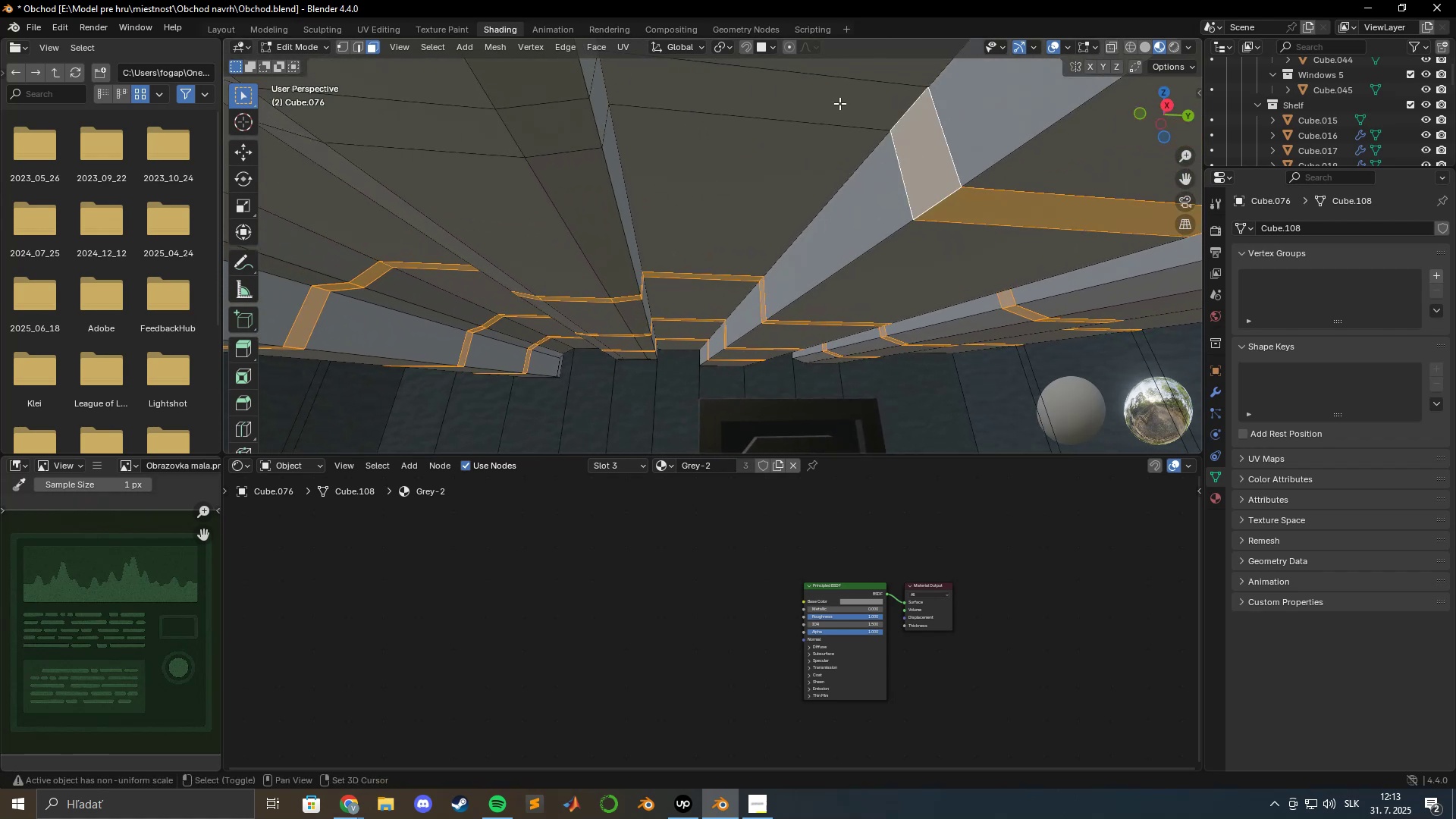 
hold_key(key=ShiftLeft, duration=1.51)
left_click([601, 108])
 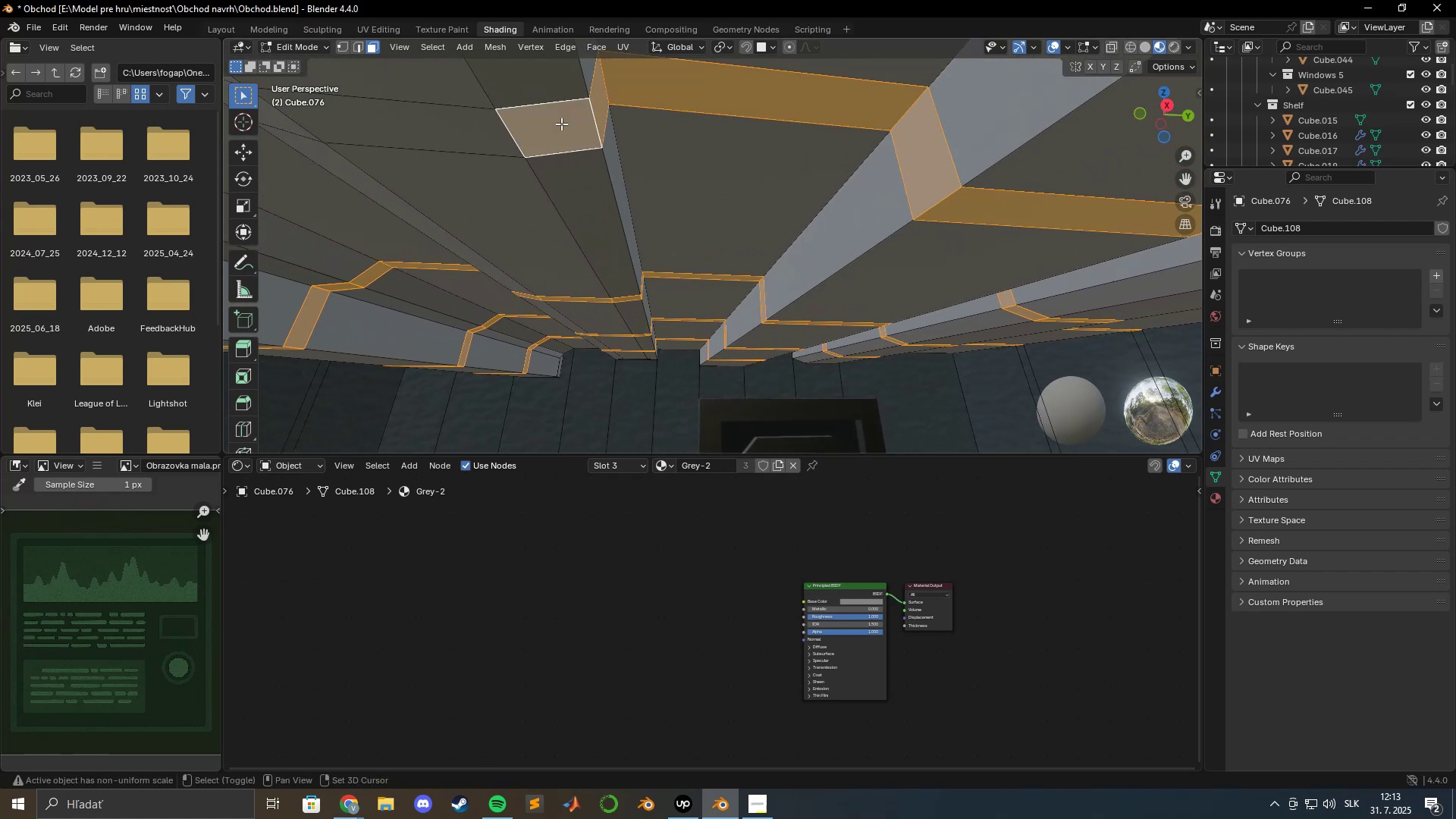 
hold_key(key=ShiftLeft, duration=1.52)
triple_click([462, 136])
 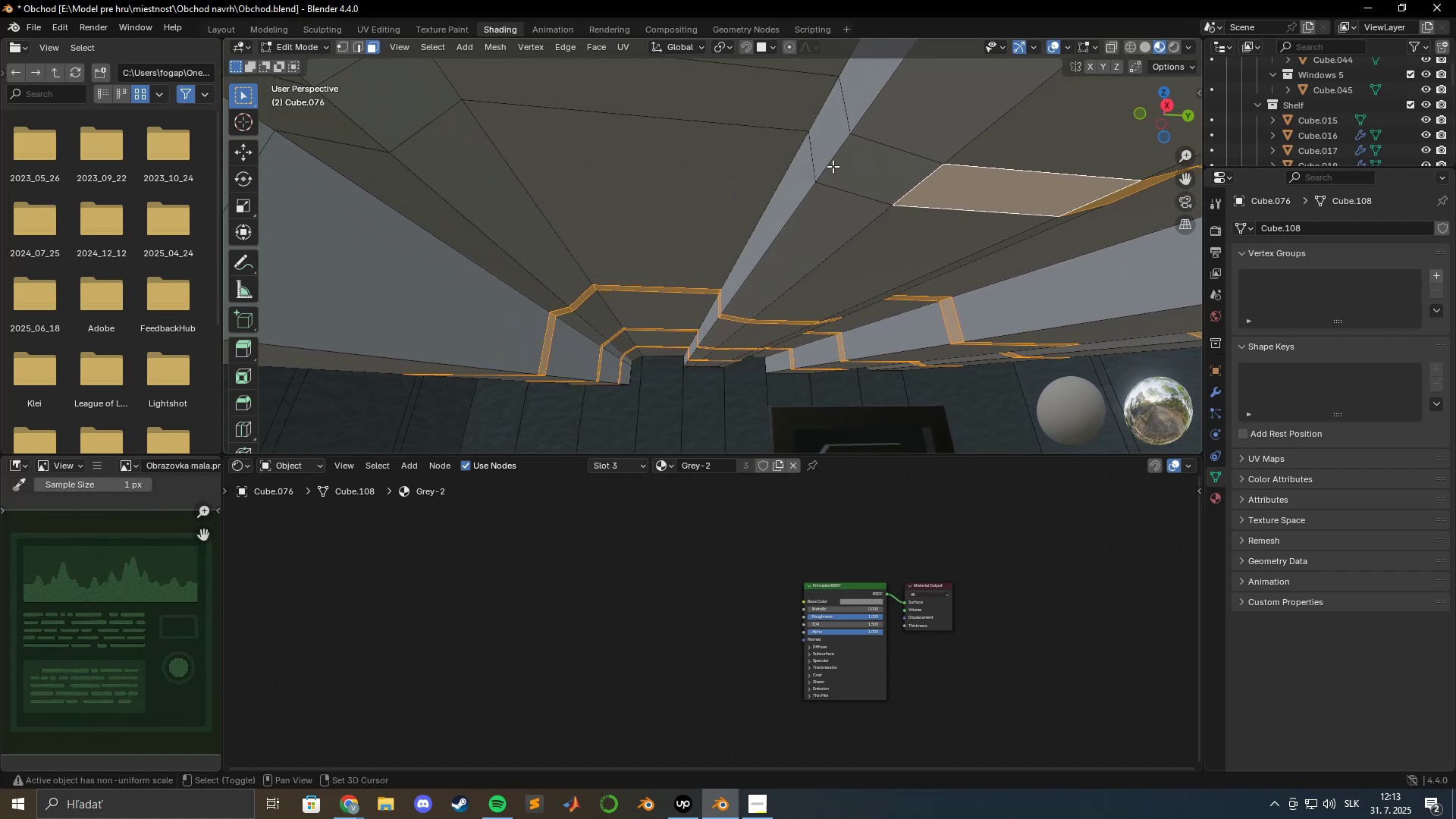 
hold_key(key=ShiftLeft, duration=1.52)
left_click([405, 110])
 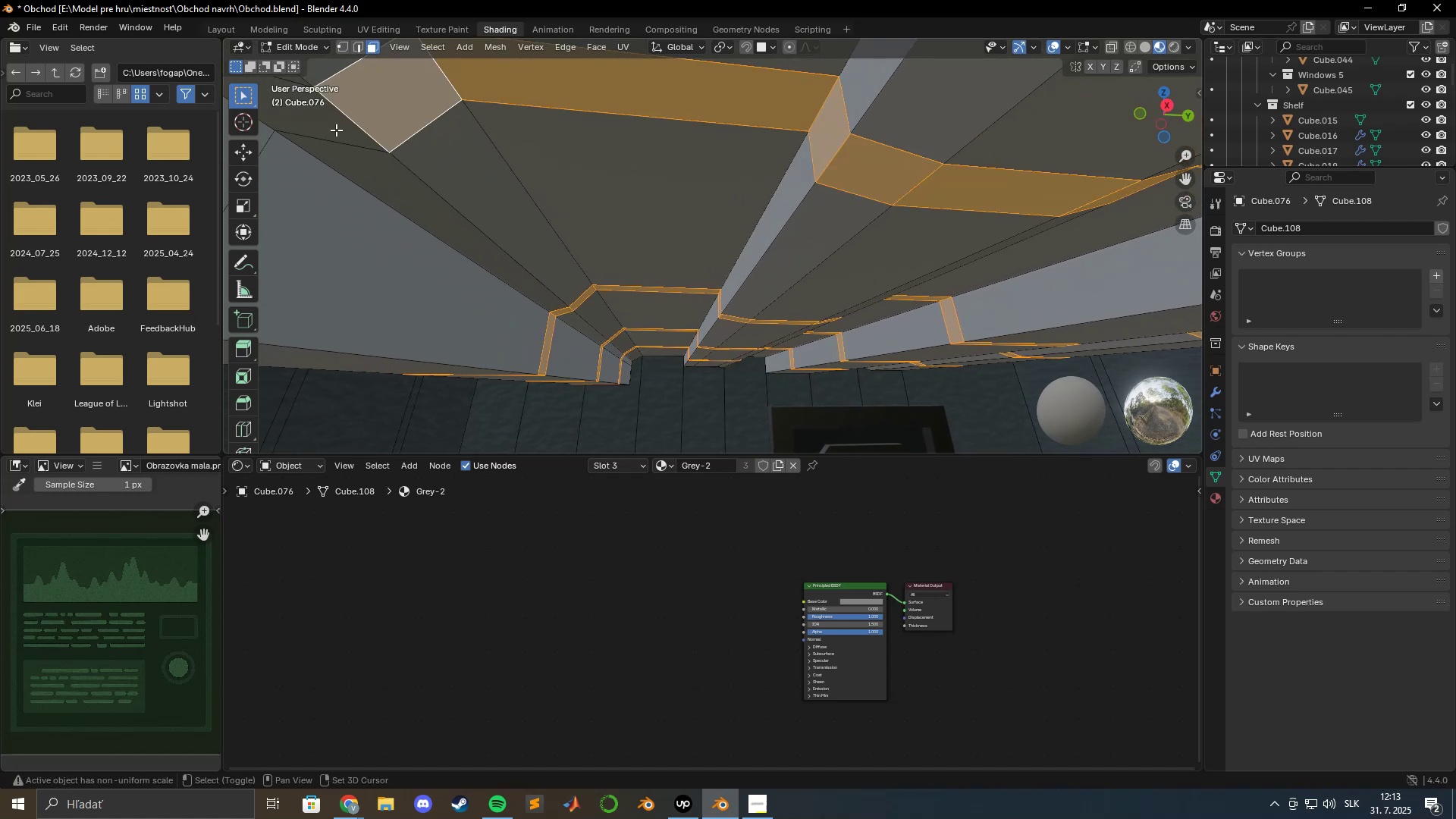 
double_click([336, 130])
 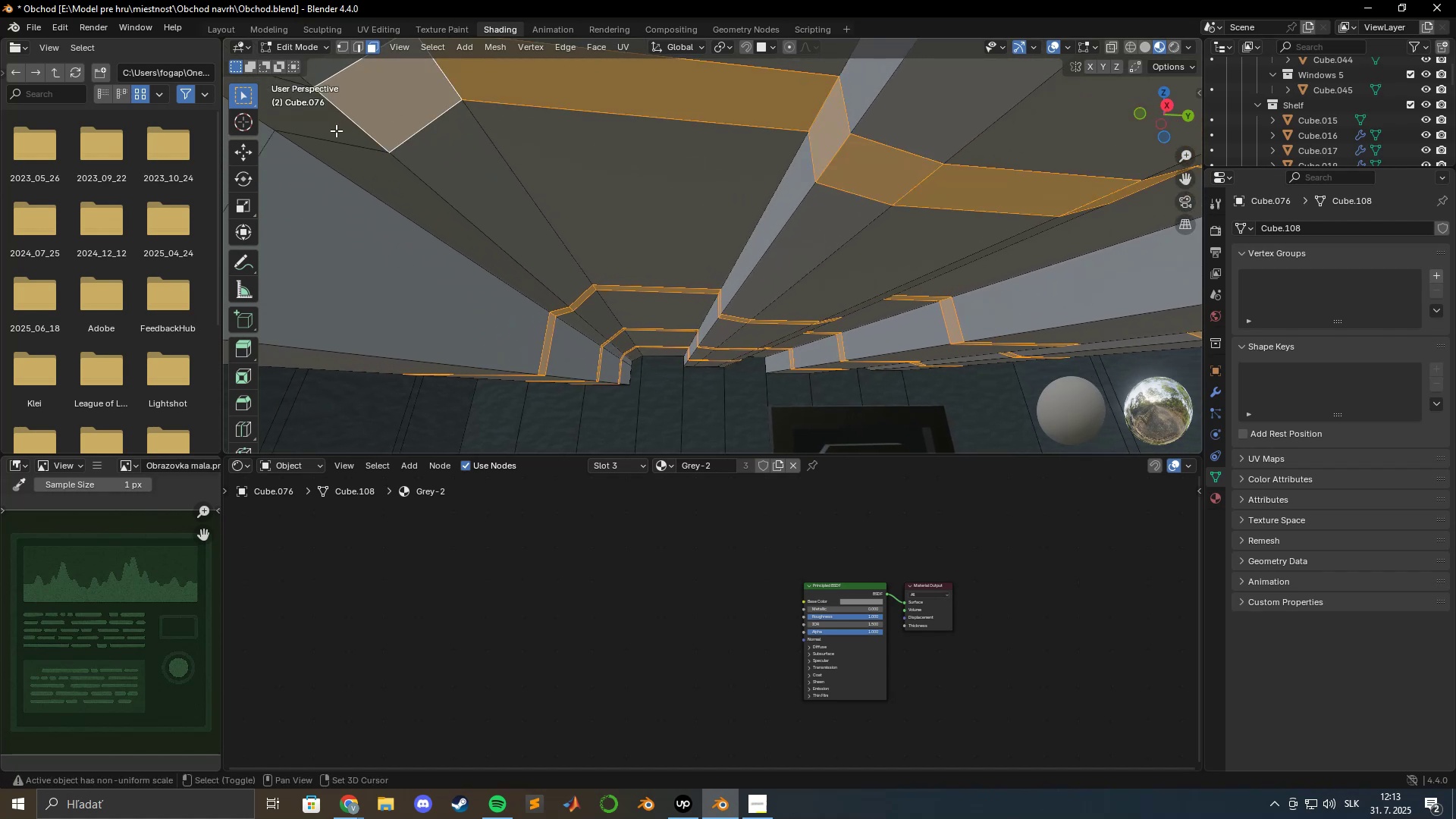 
hold_key(key=ShiftLeft, duration=1.53)
 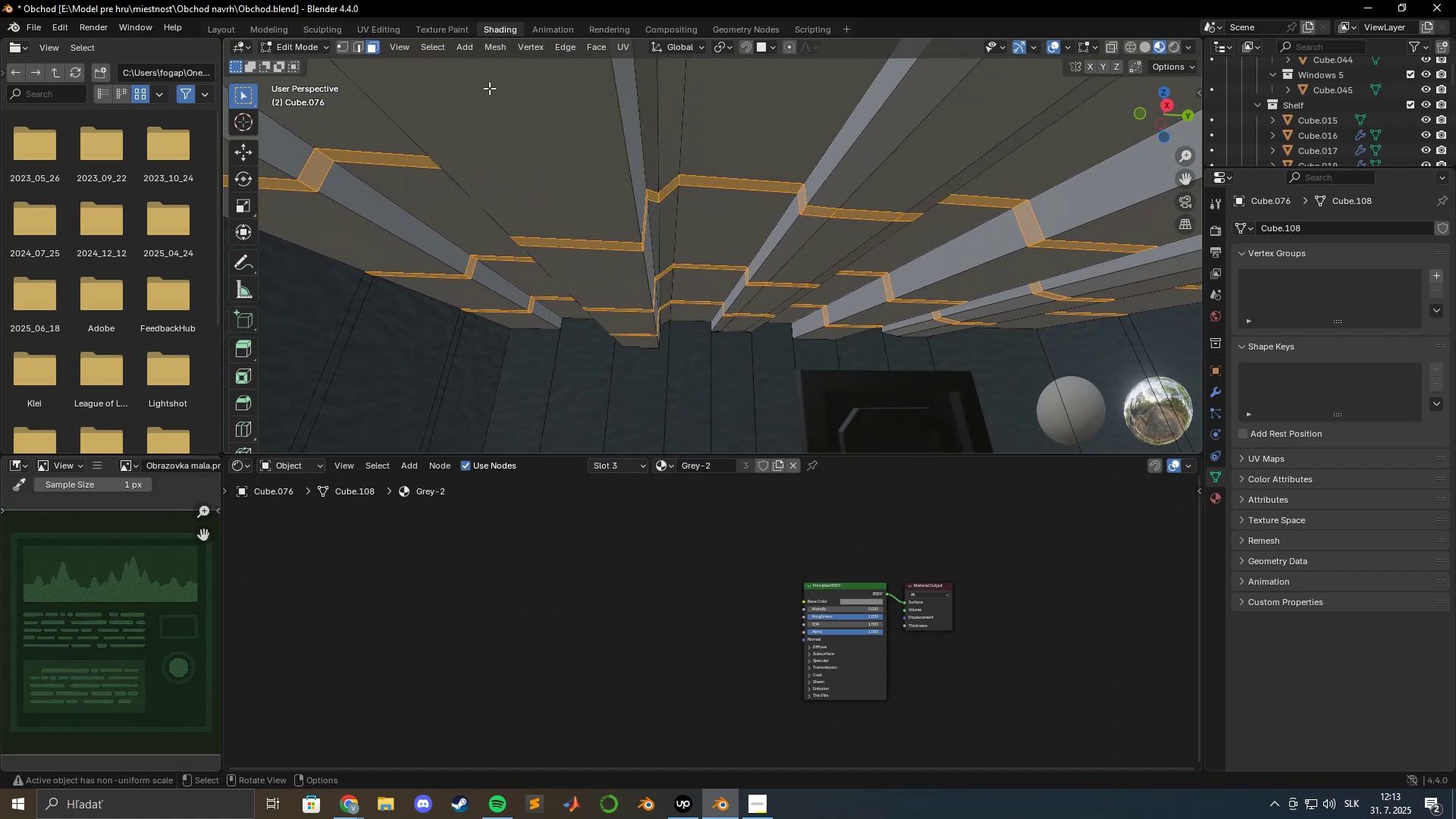 
hold_key(key=ShiftLeft, duration=0.31)
 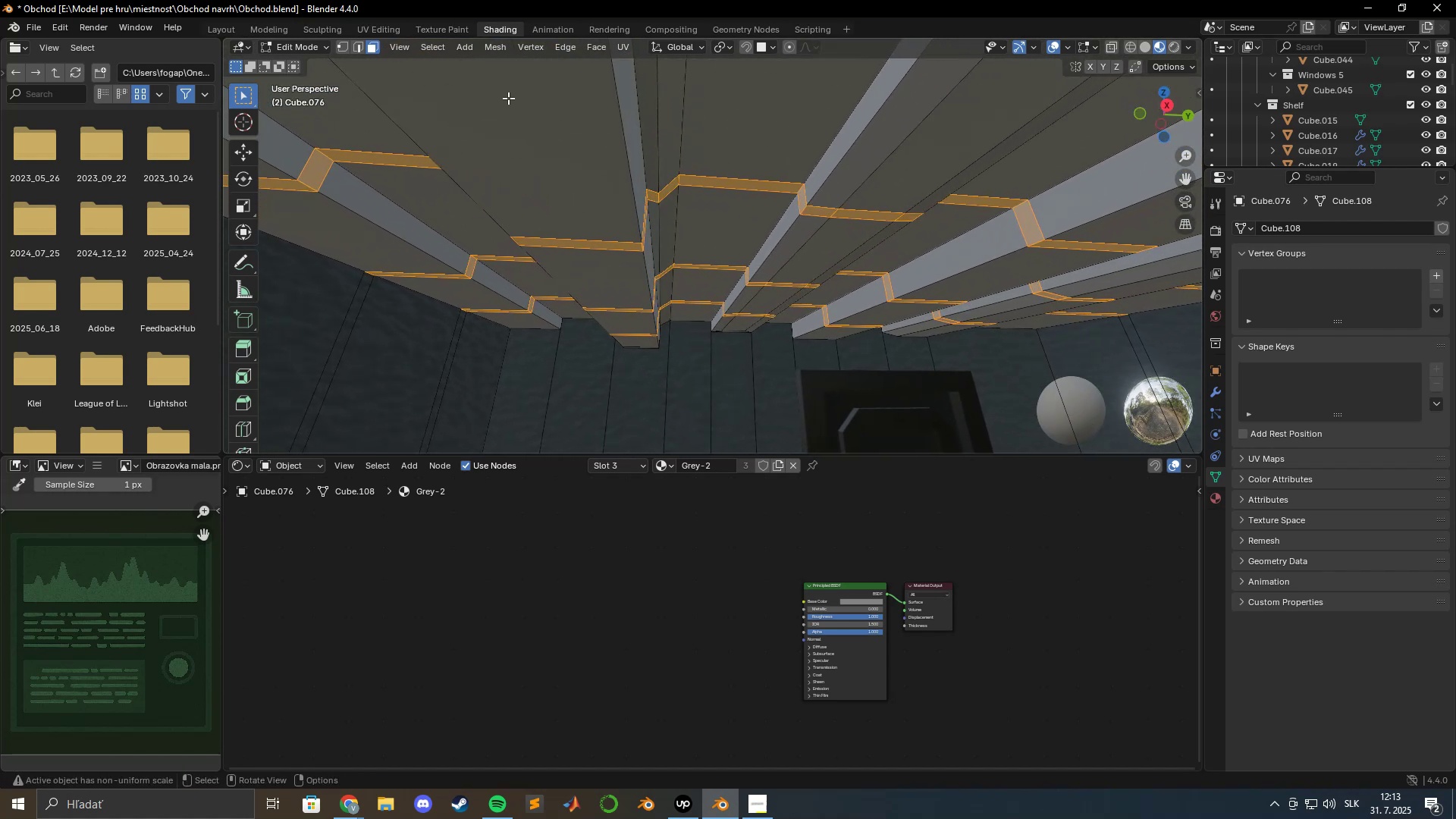 
hold_key(key=ShiftLeft, duration=1.53)
 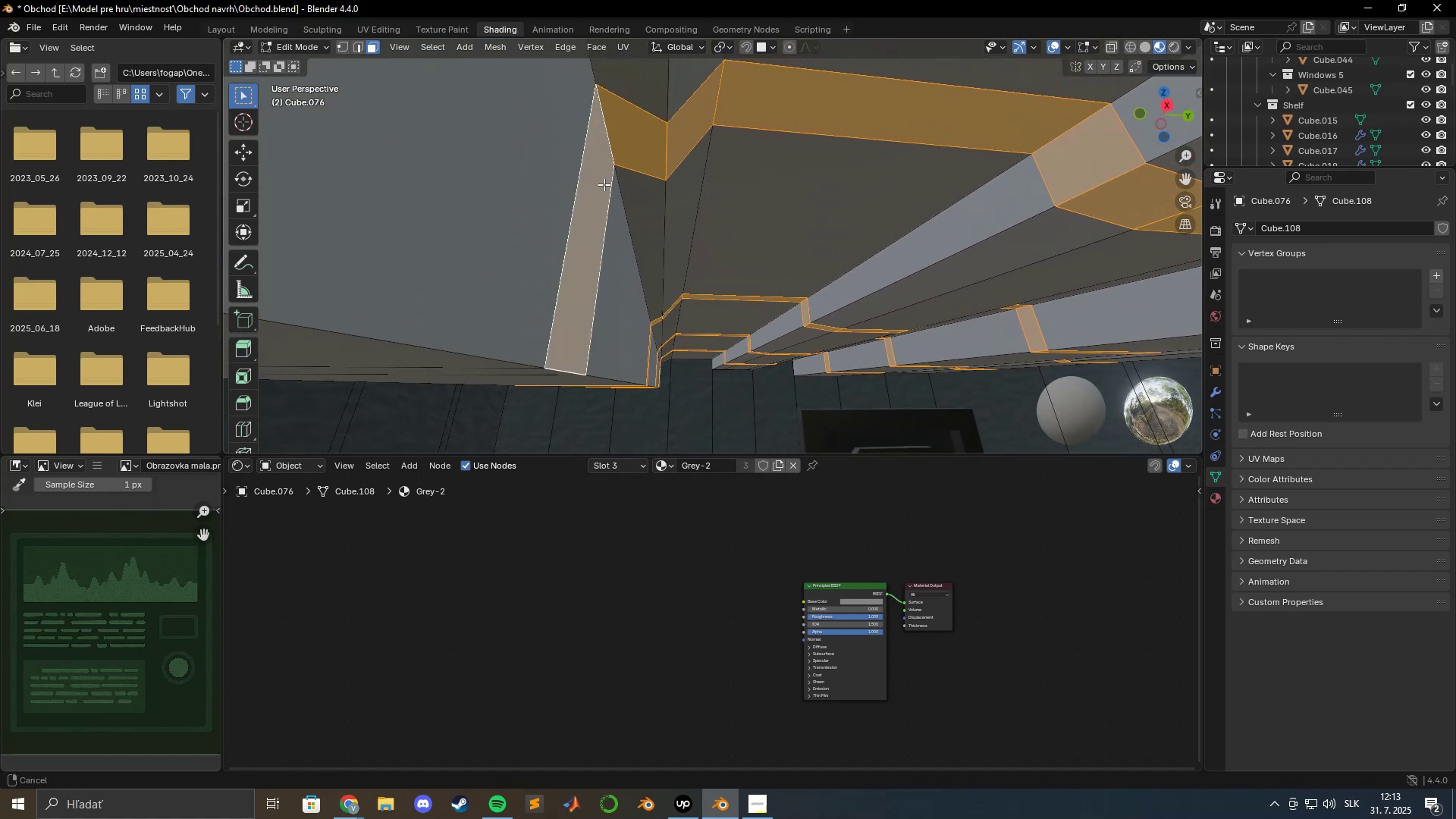 
hold_key(key=ShiftLeft, duration=1.52)
 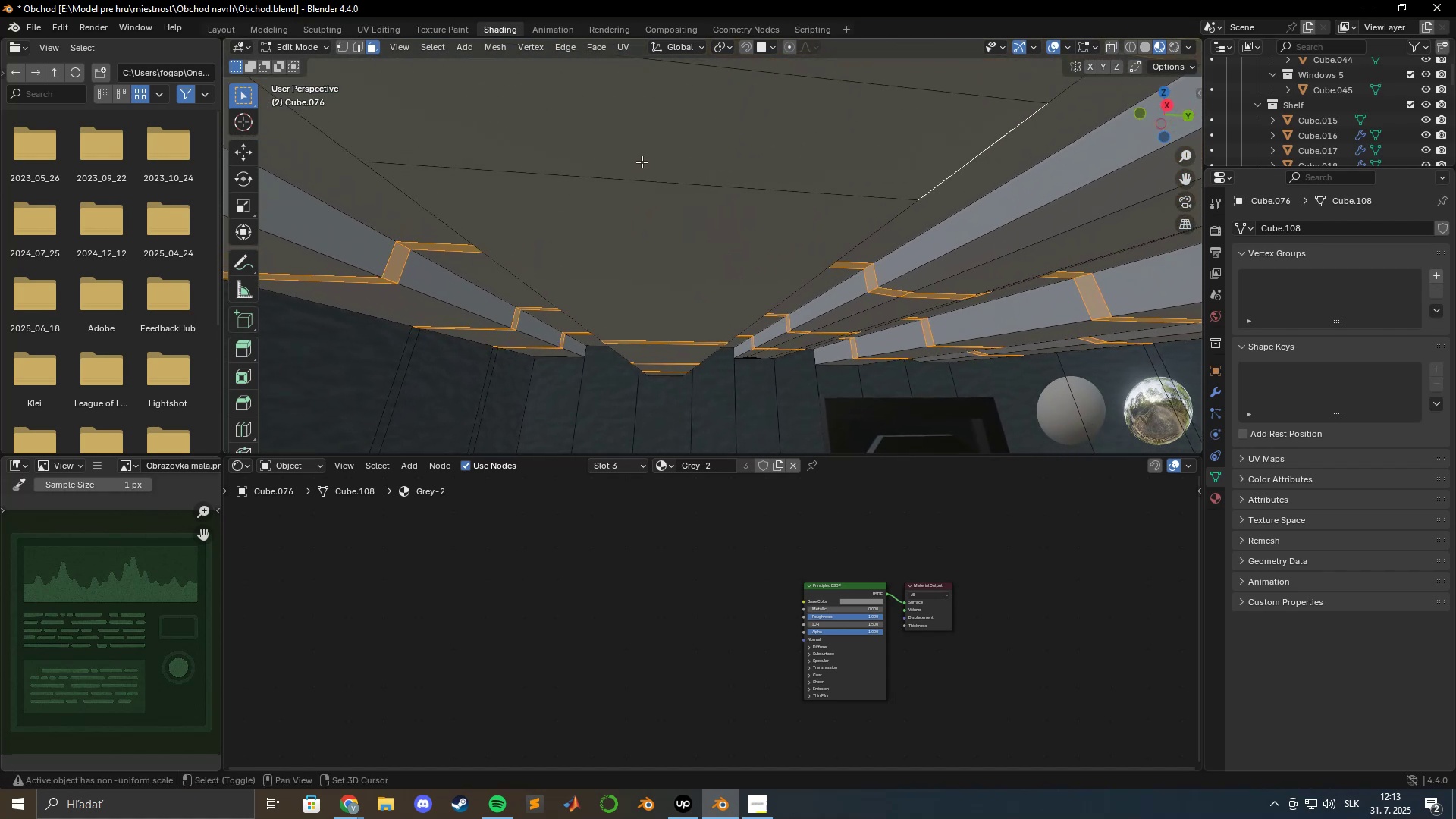 
hold_key(key=ShiftLeft, duration=1.52)
left_click([651, 131])
 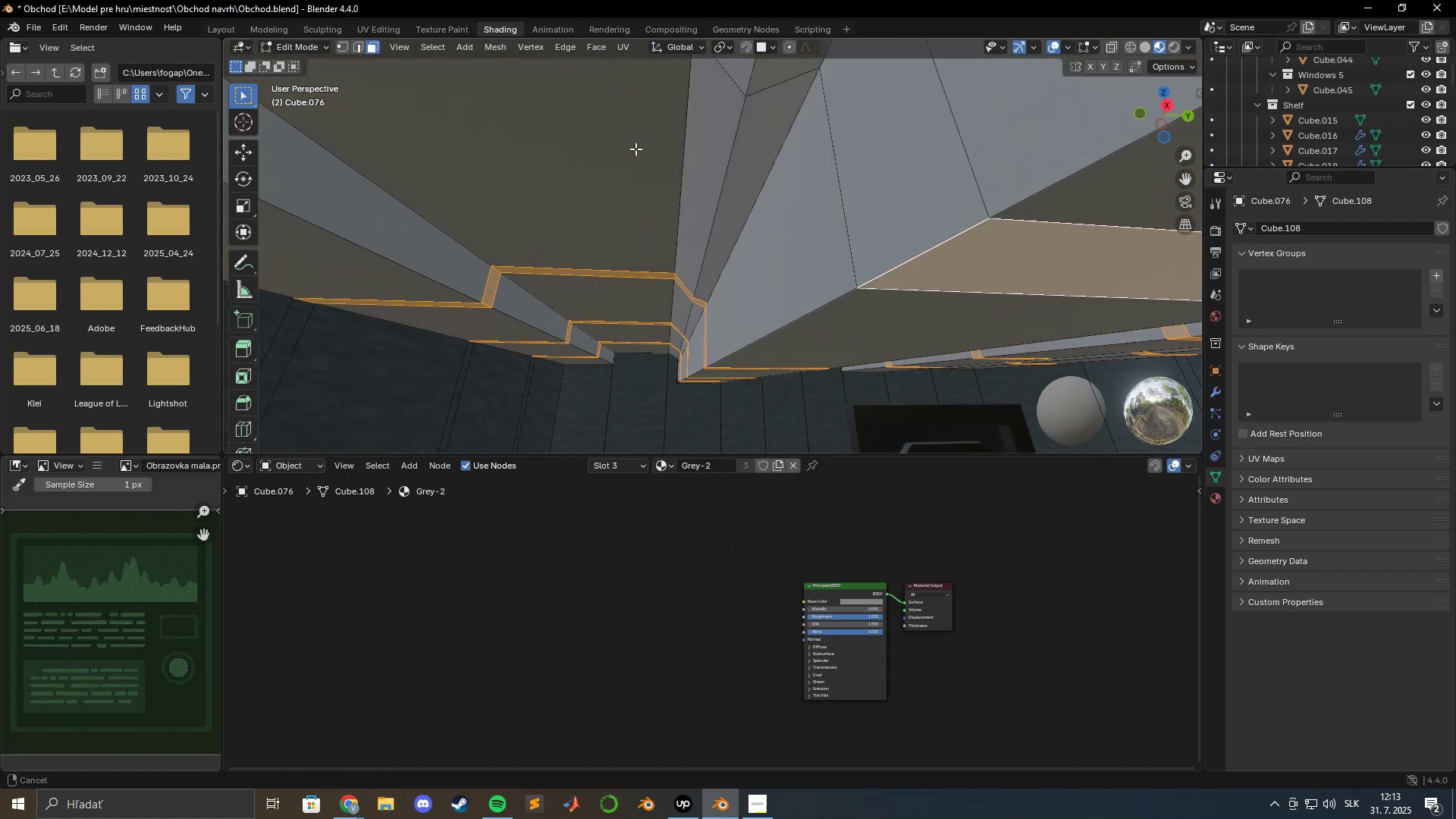 
hold_key(key=ShiftLeft, duration=1.52)
left_click_drag(start_coordinate=[999, 177], to_coordinate=[994, 176])
 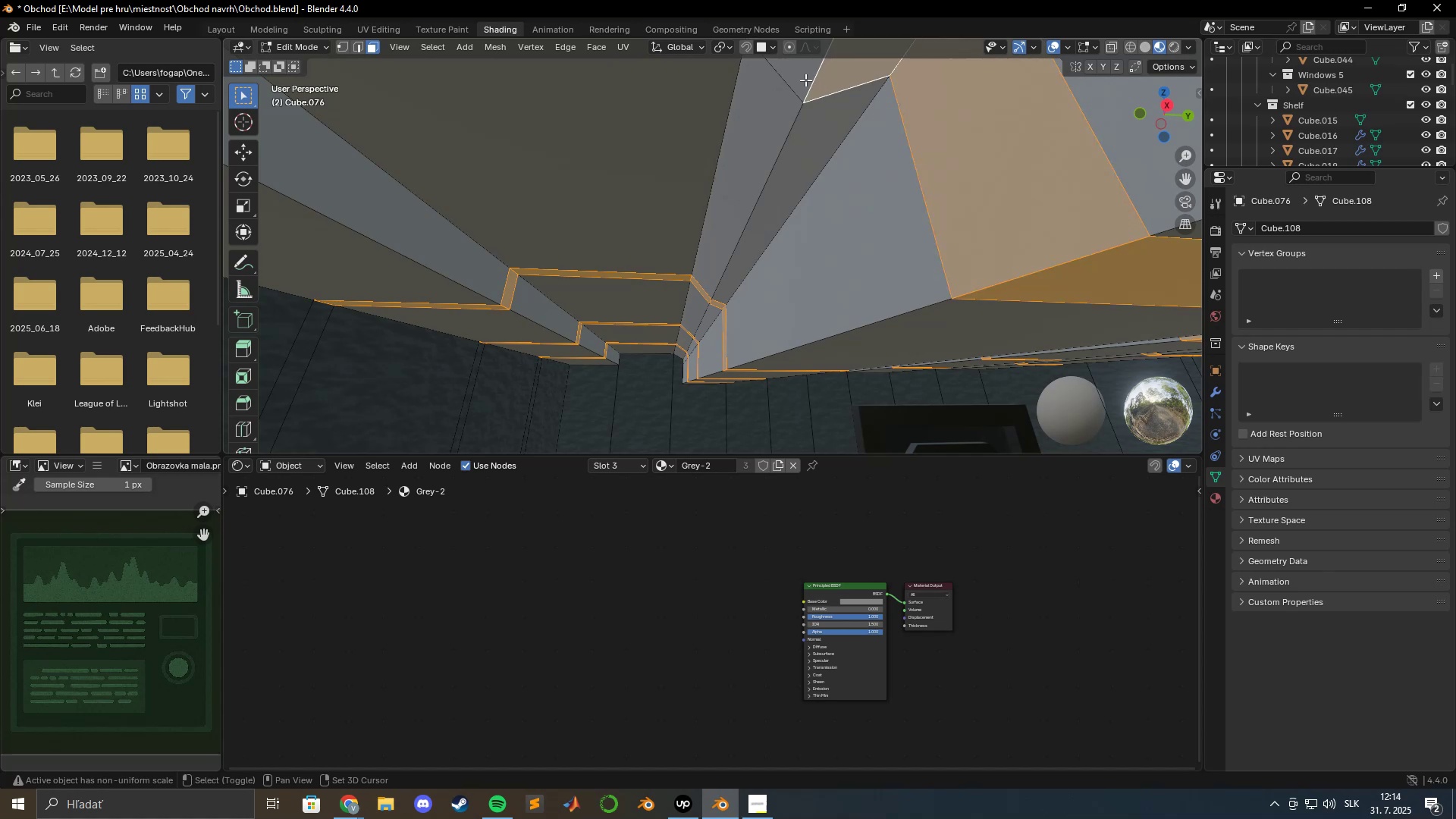 
hold_key(key=ShiftLeft, duration=1.51)
 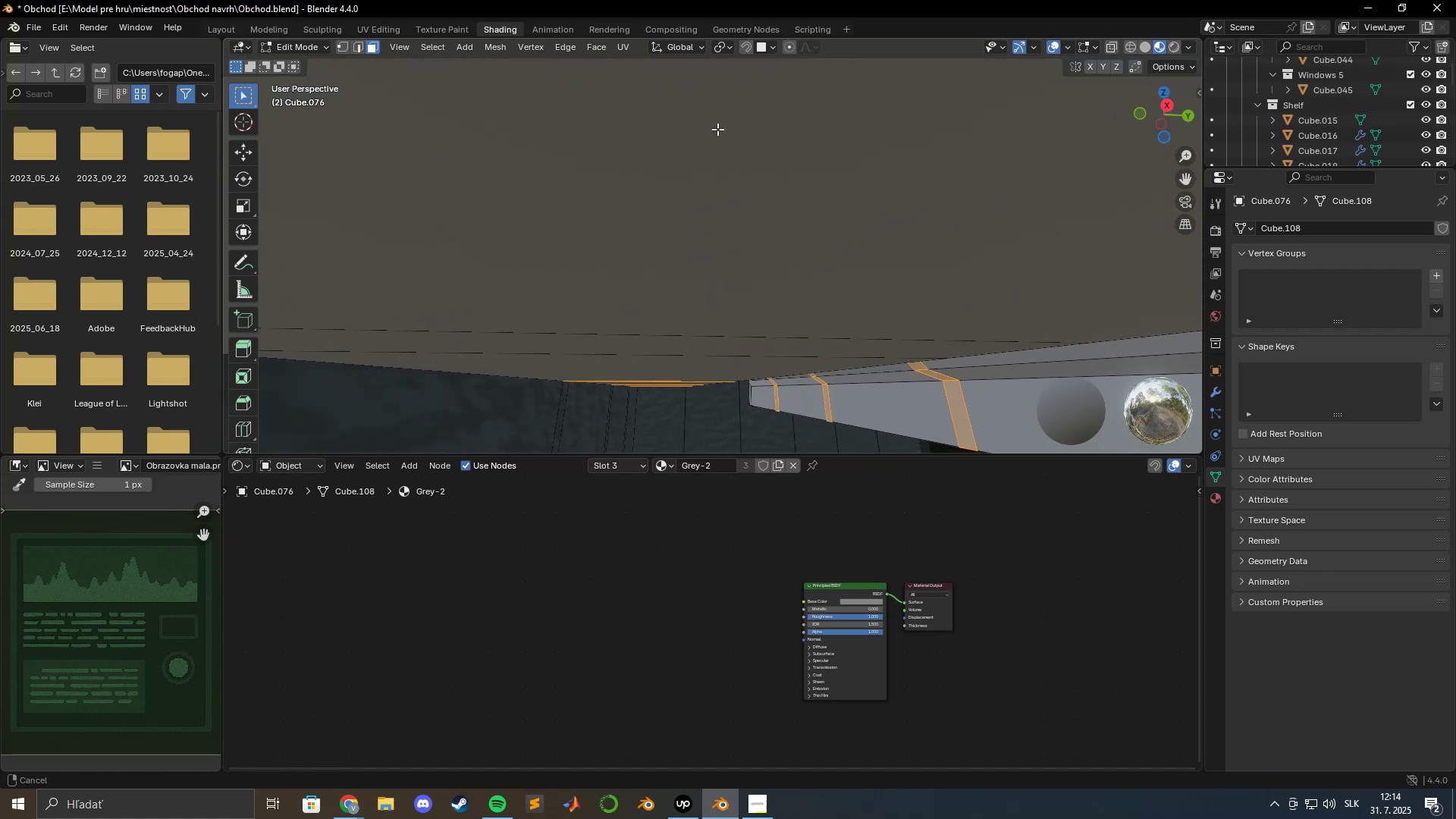 
hold_key(key=ShiftLeft, duration=1.52)
 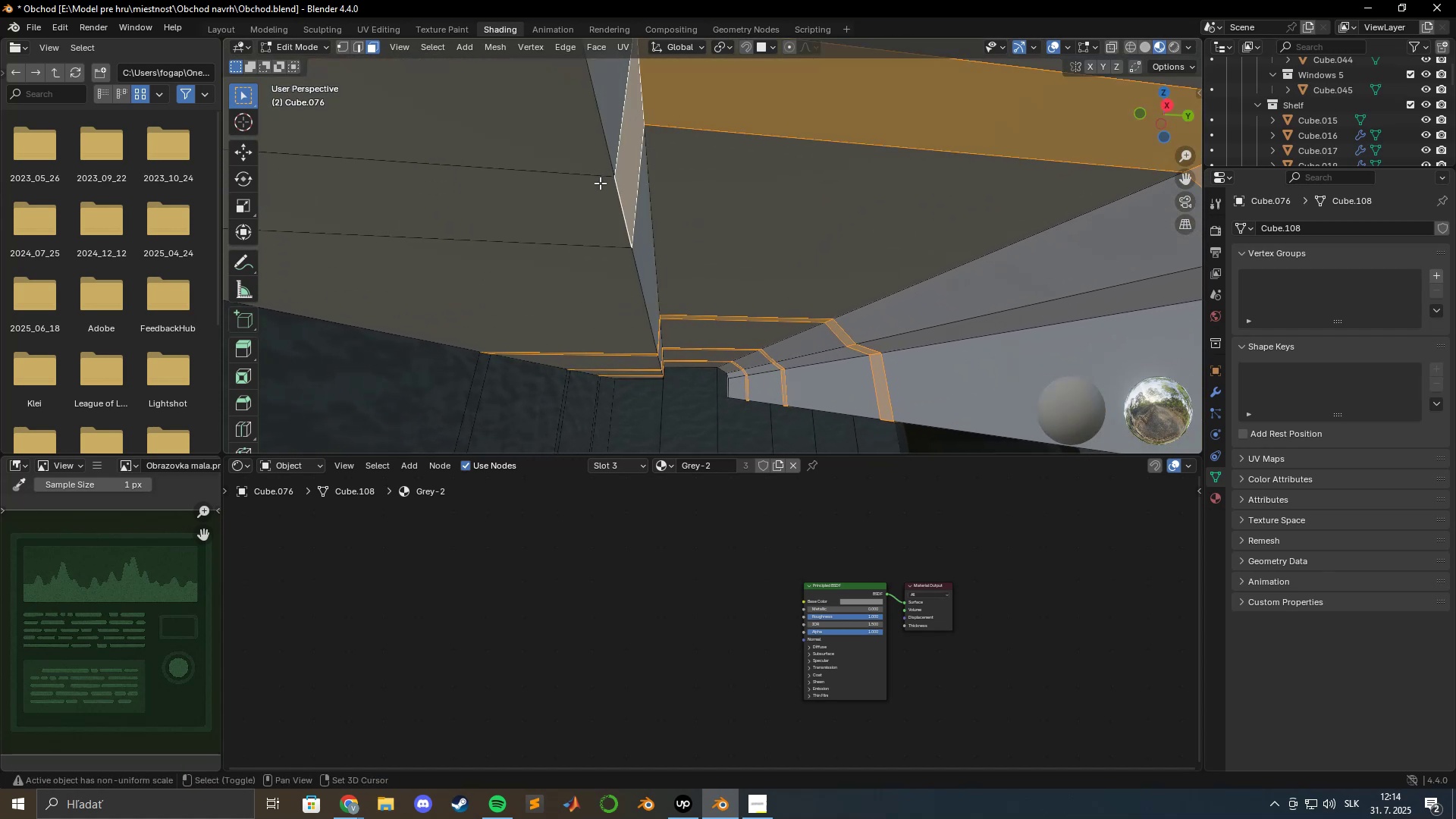 
hold_key(key=ShiftLeft, duration=1.52)
left_click([637, 112])
 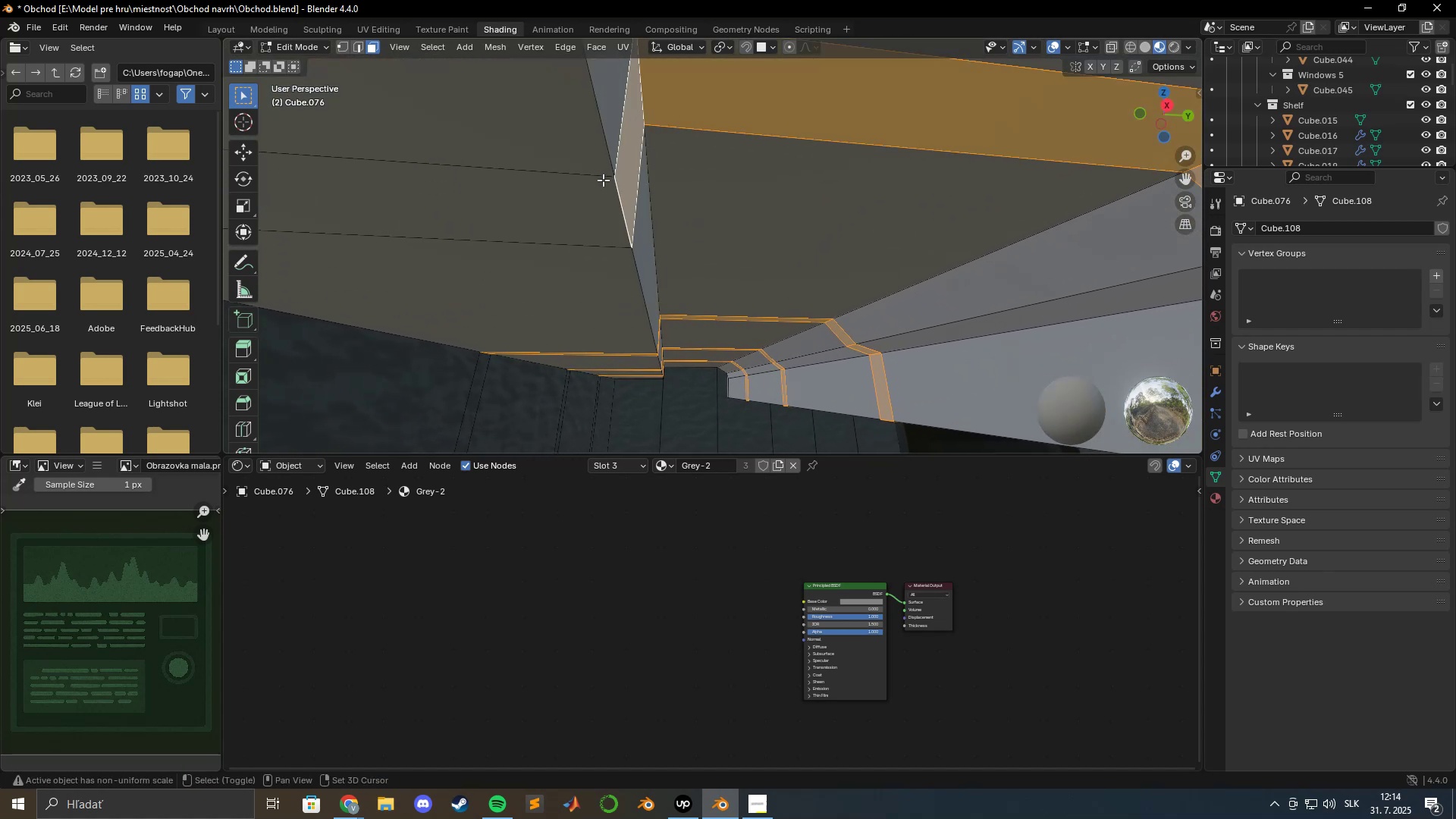 
left_click([599, 184])
 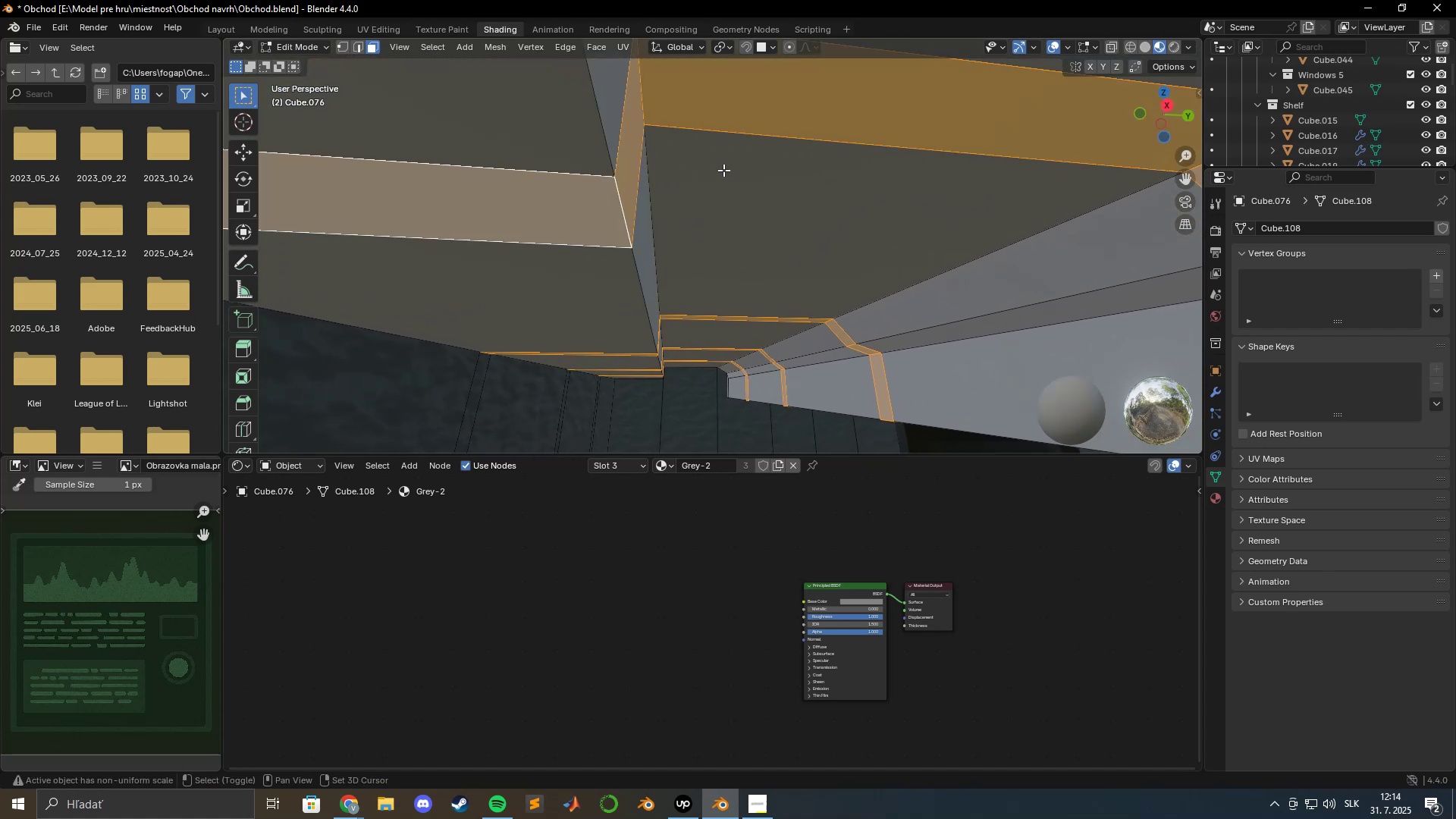 
hold_key(key=ShiftLeft, duration=1.52)
 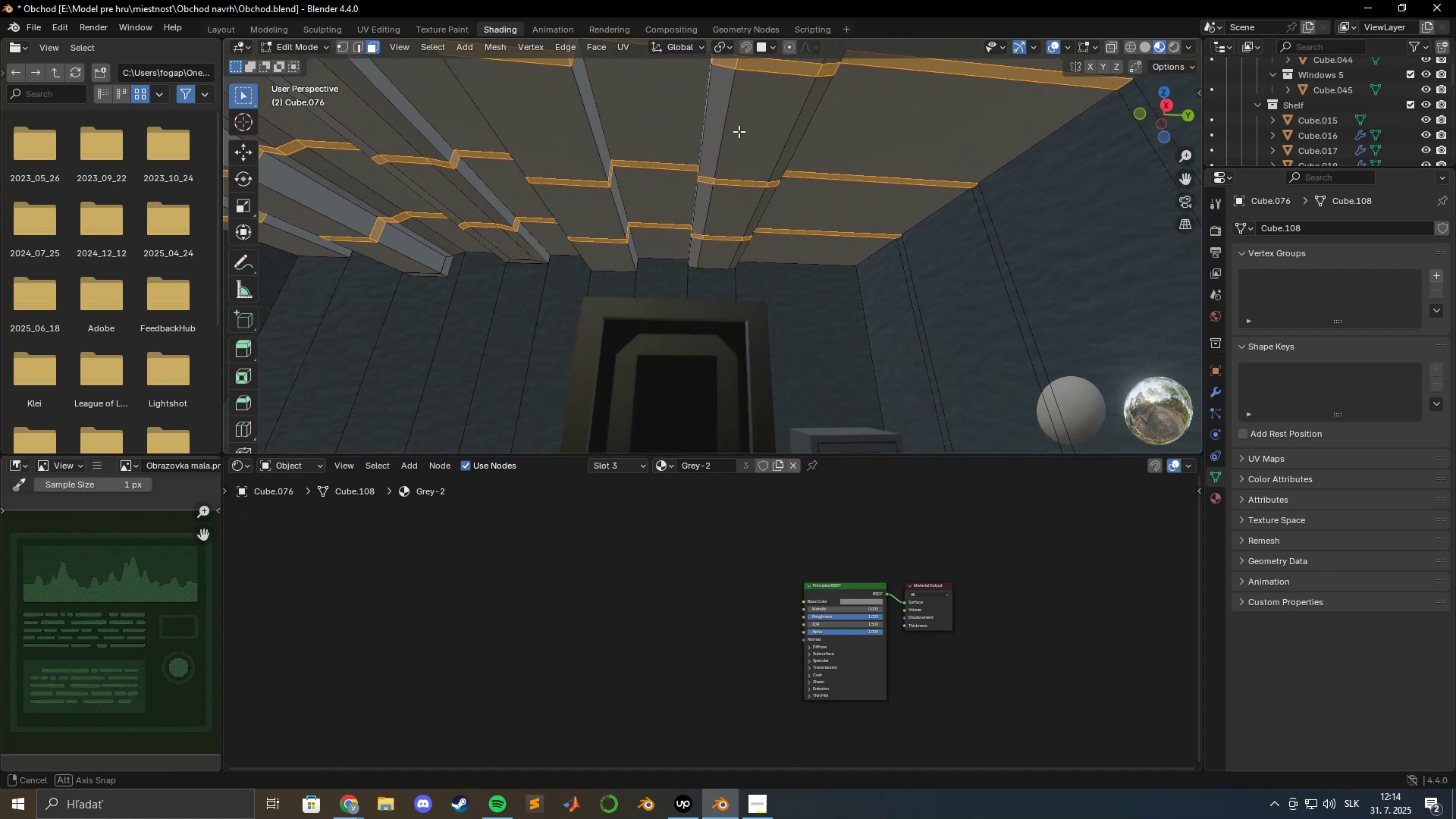 
hold_key(key=ShiftLeft, duration=0.3)
 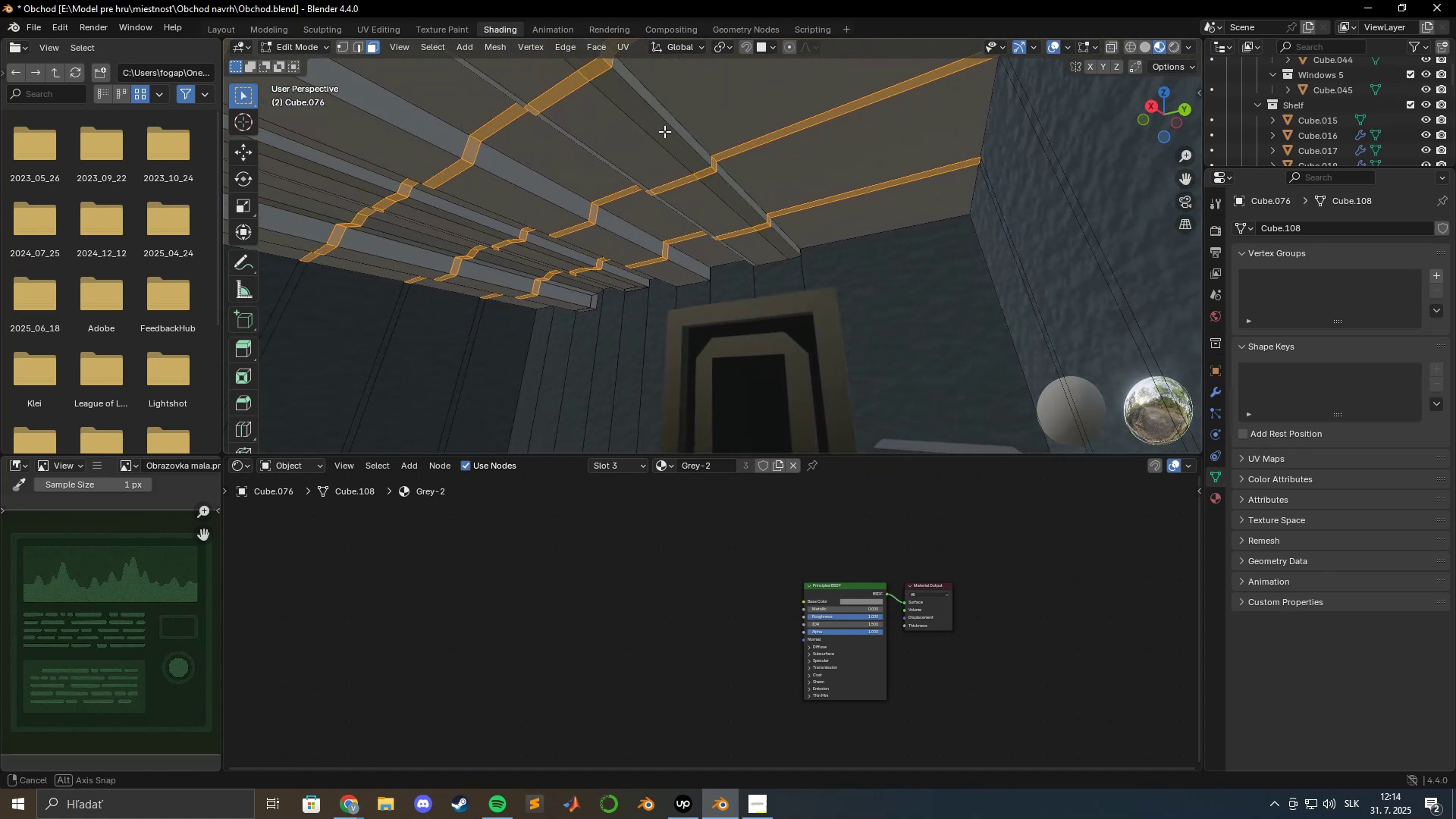 
hold_key(key=ShiftLeft, duration=1.5)
 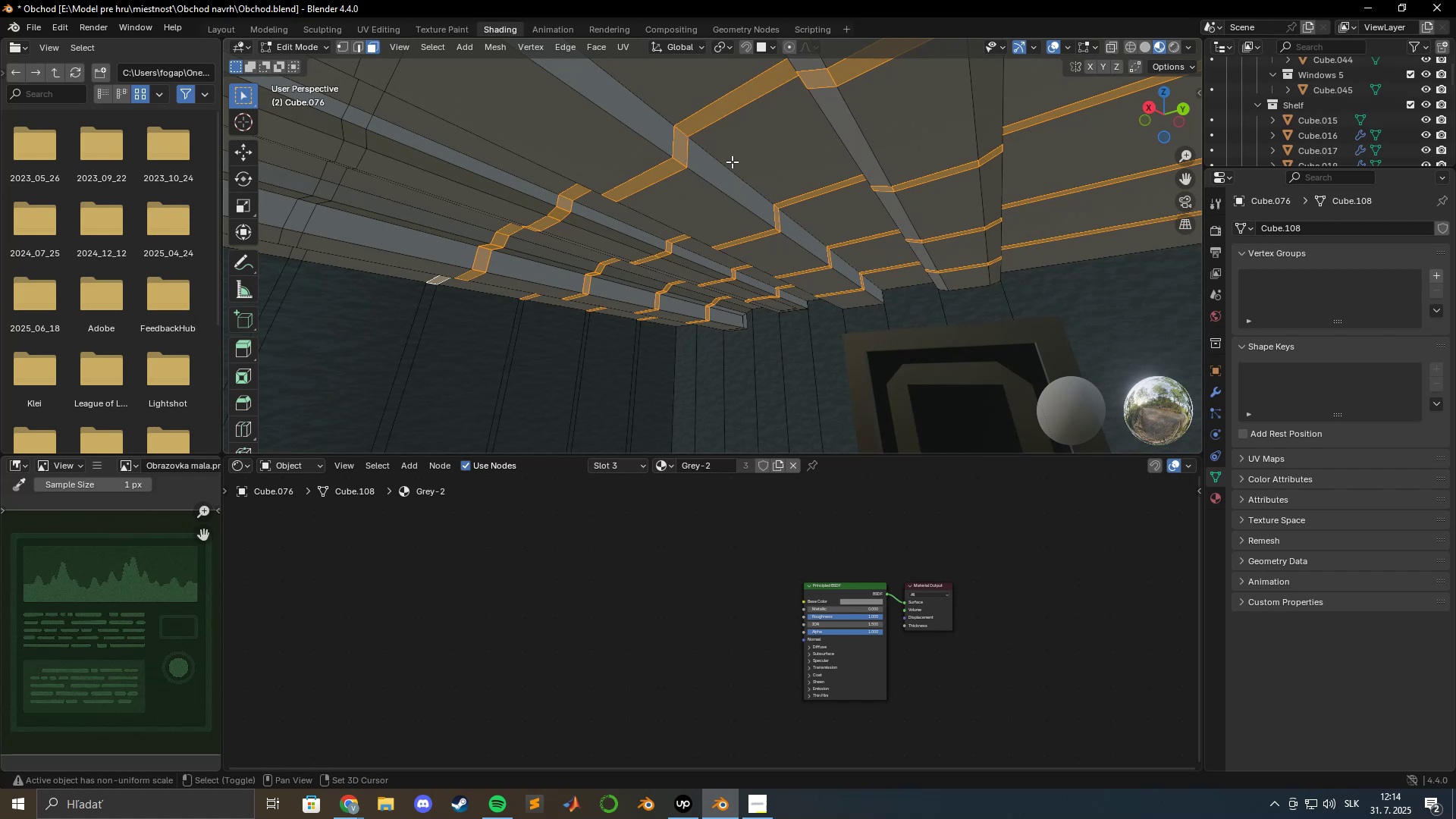 
key(Shift+ShiftLeft)
 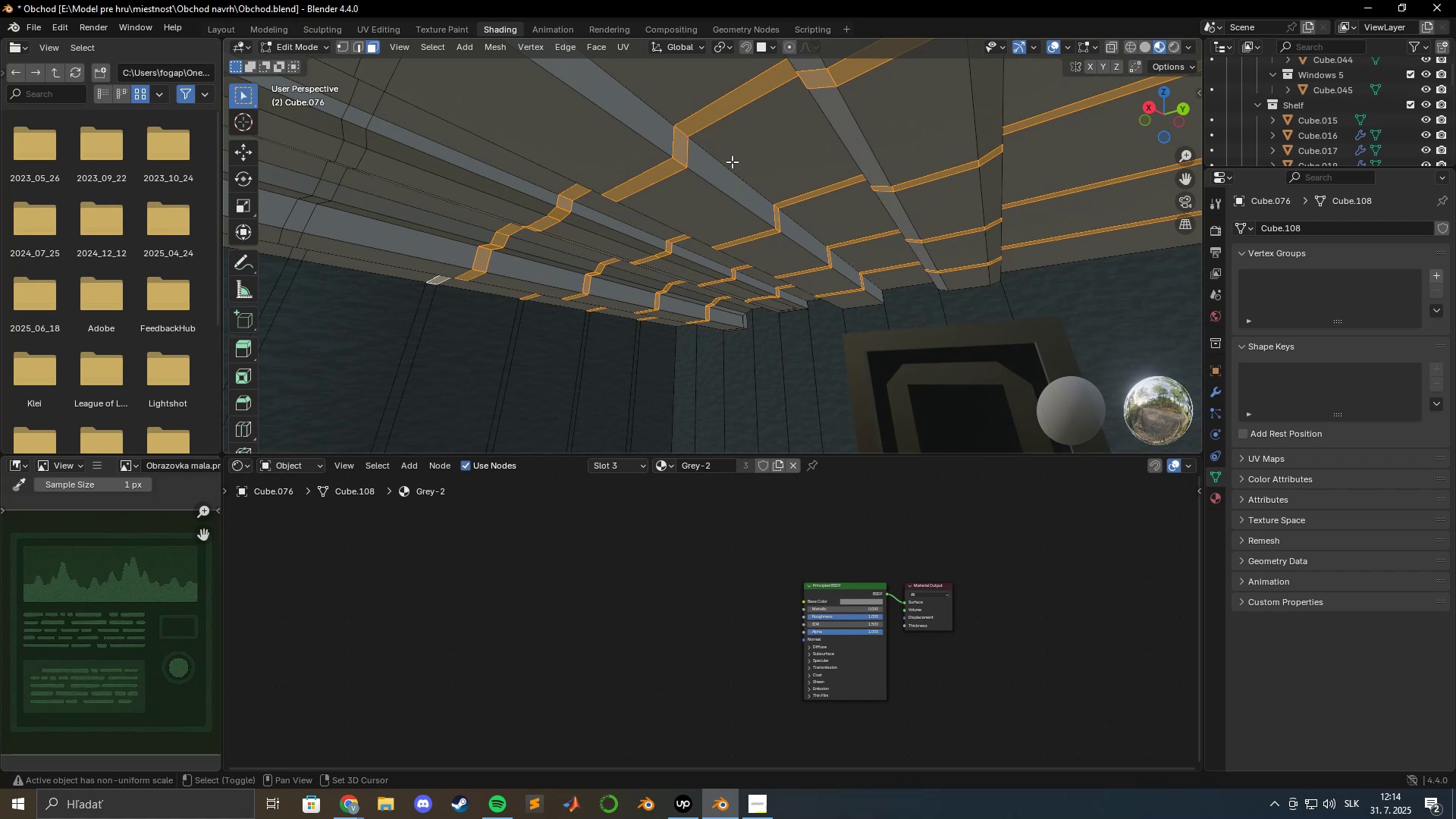 
key(Shift+ShiftLeft)
 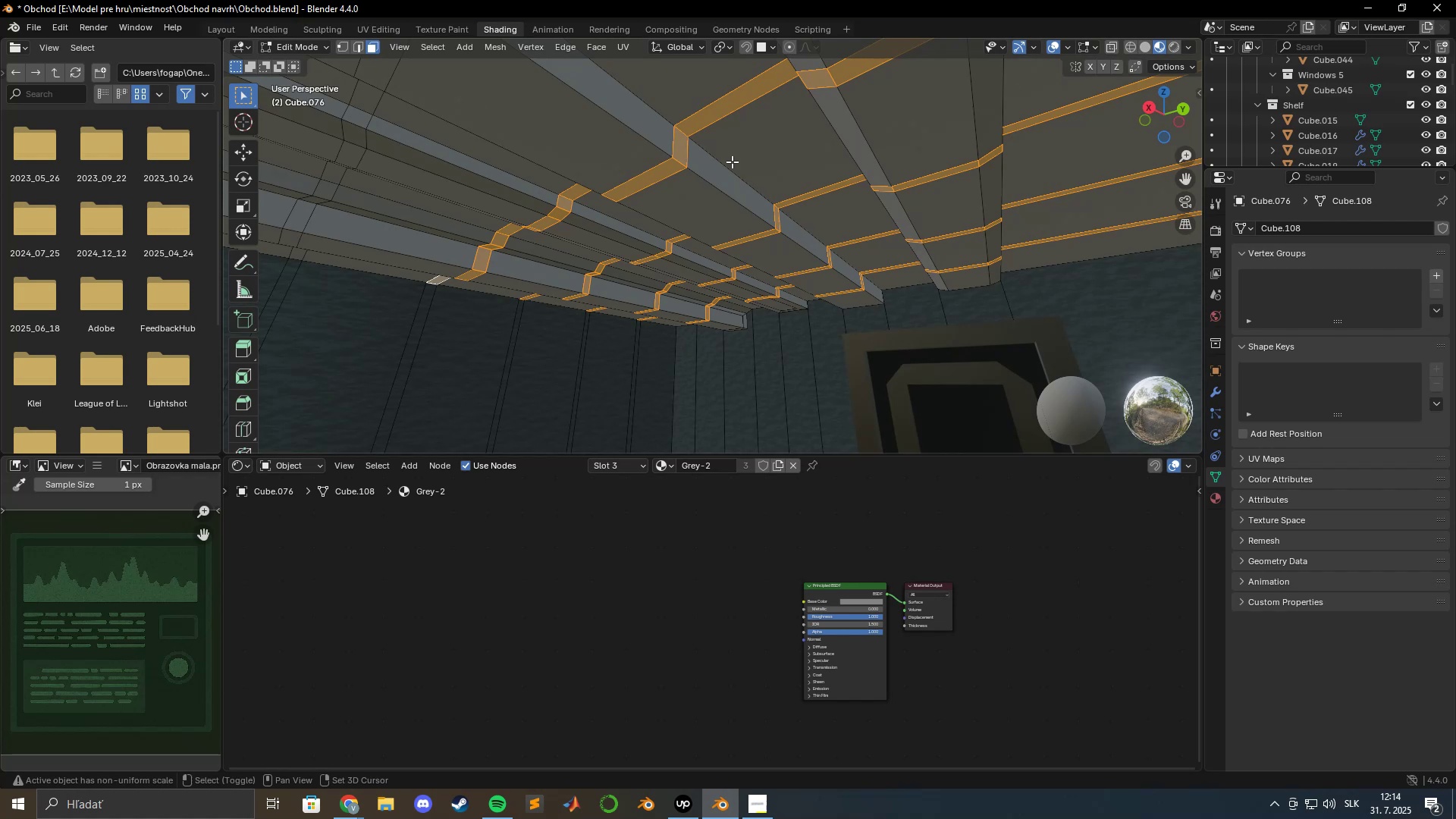 
key(Shift+ShiftLeft)
 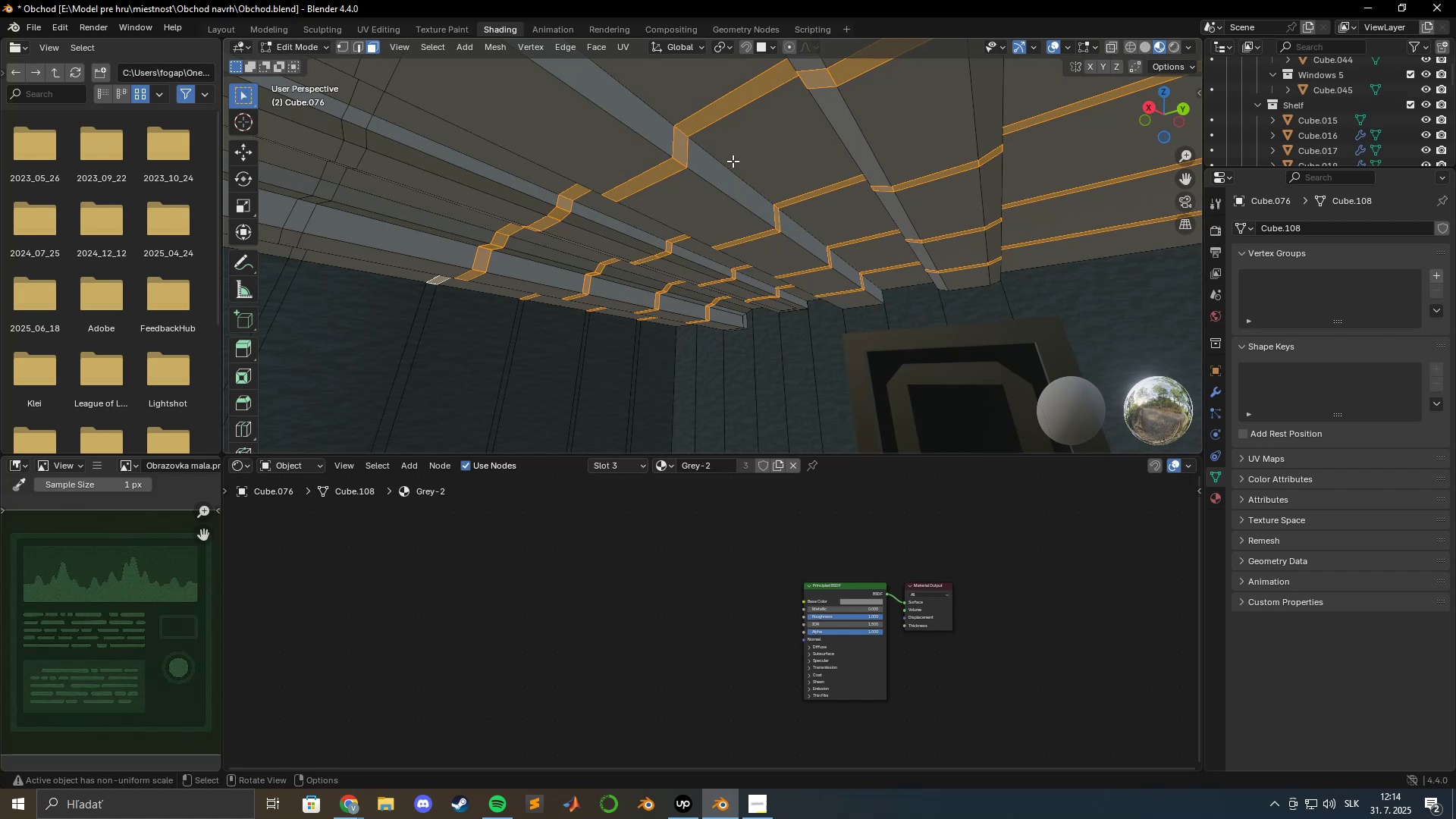 
key(Shift+ShiftLeft)
 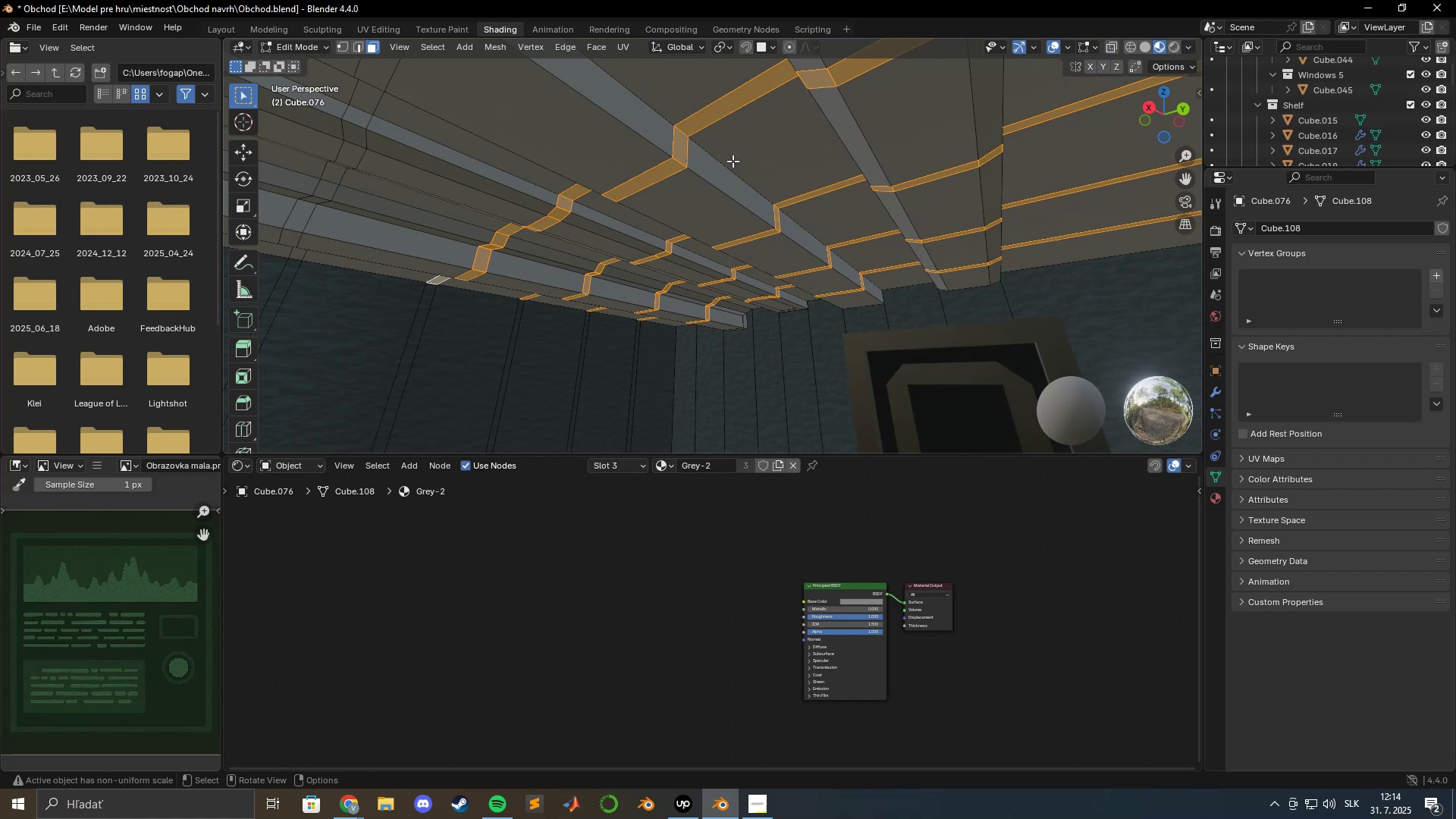 
key(Shift+ShiftLeft)
 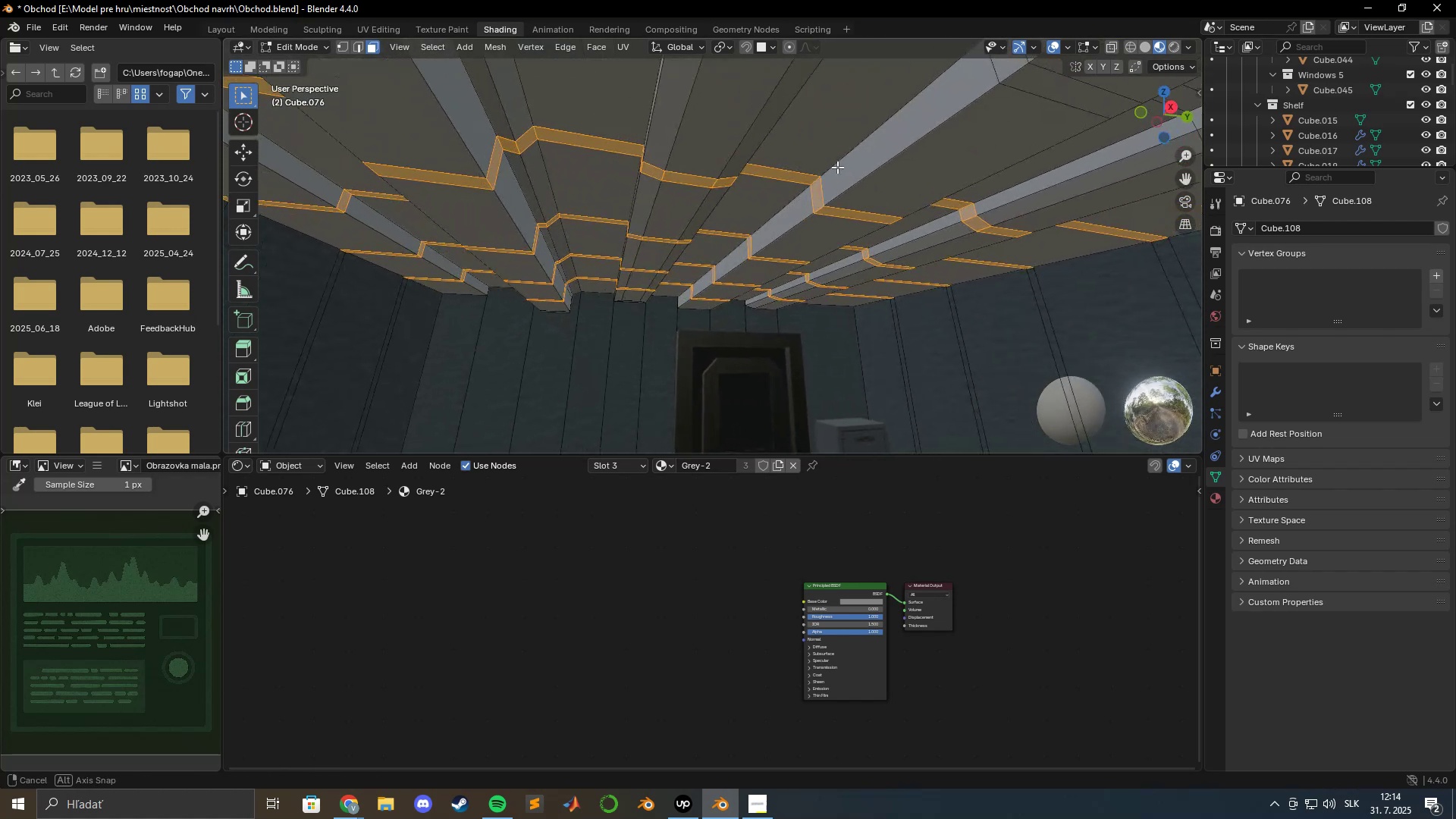 
hold_key(key=ShiftLeft, duration=1.09)
 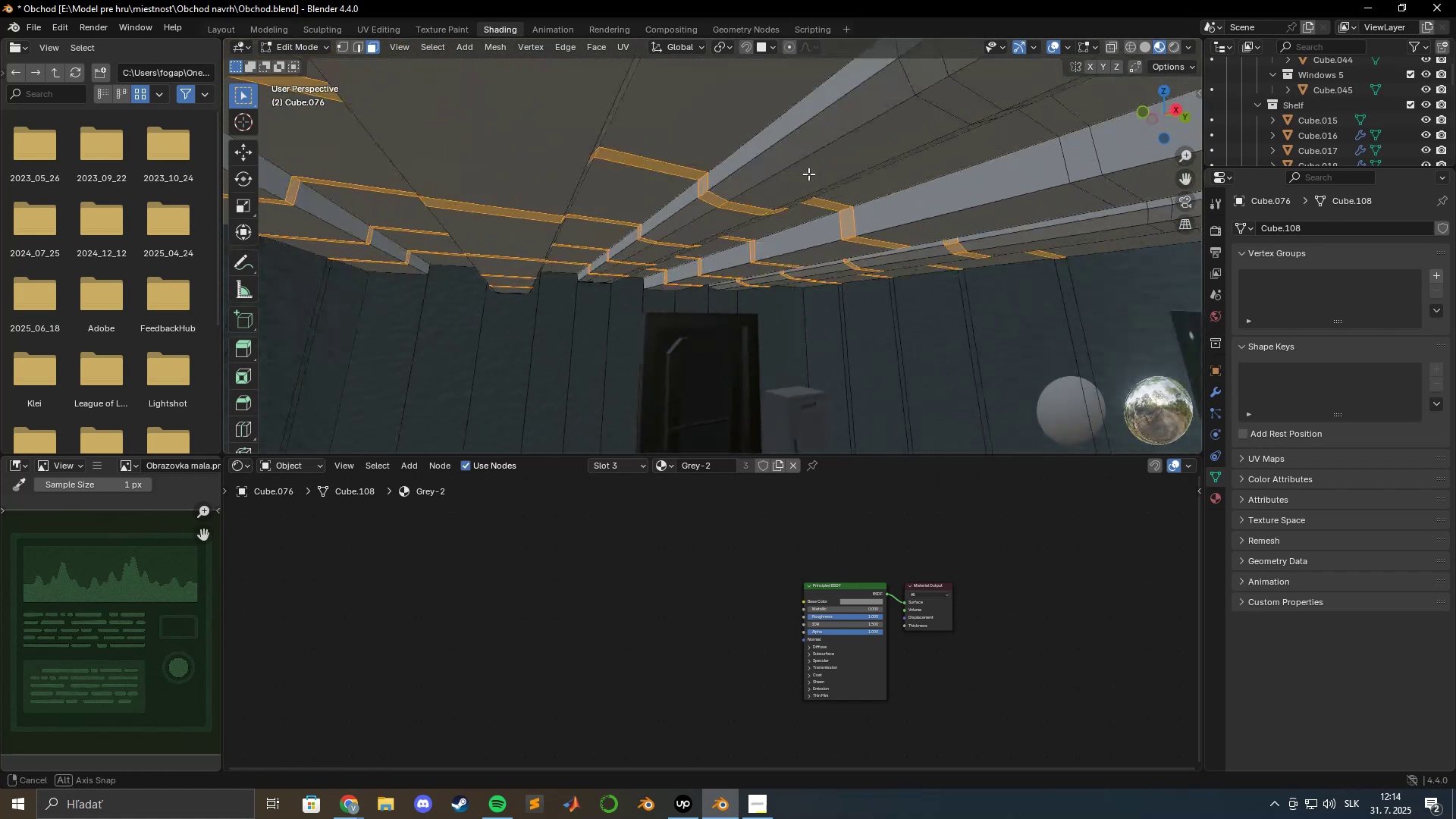 
hold_key(key=ShiftLeft, duration=1.52)
 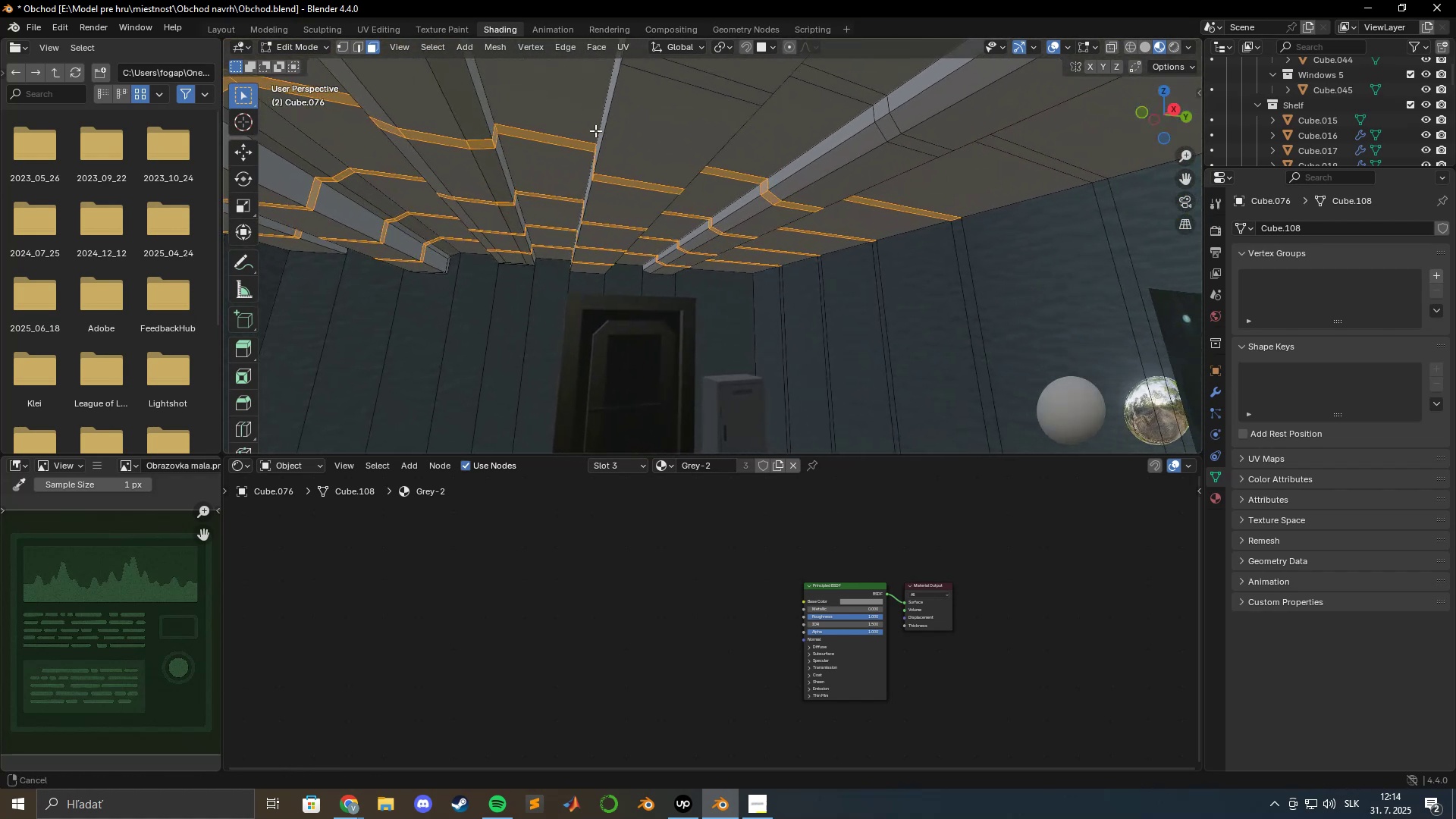 
hold_key(key=ShiftLeft, duration=1.53)
 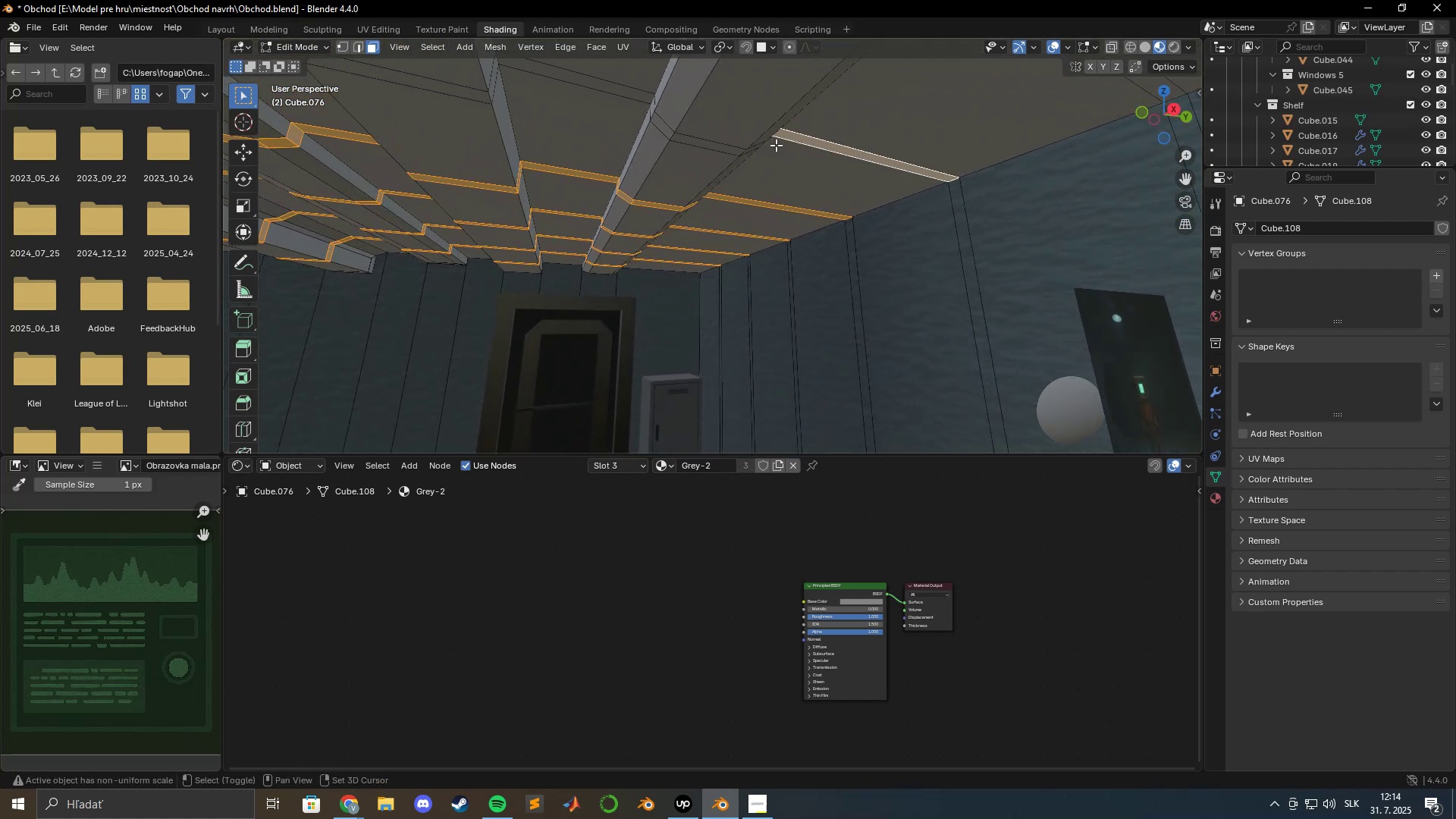 
hold_key(key=ShiftLeft, duration=1.51)
left_click([812, 143])
 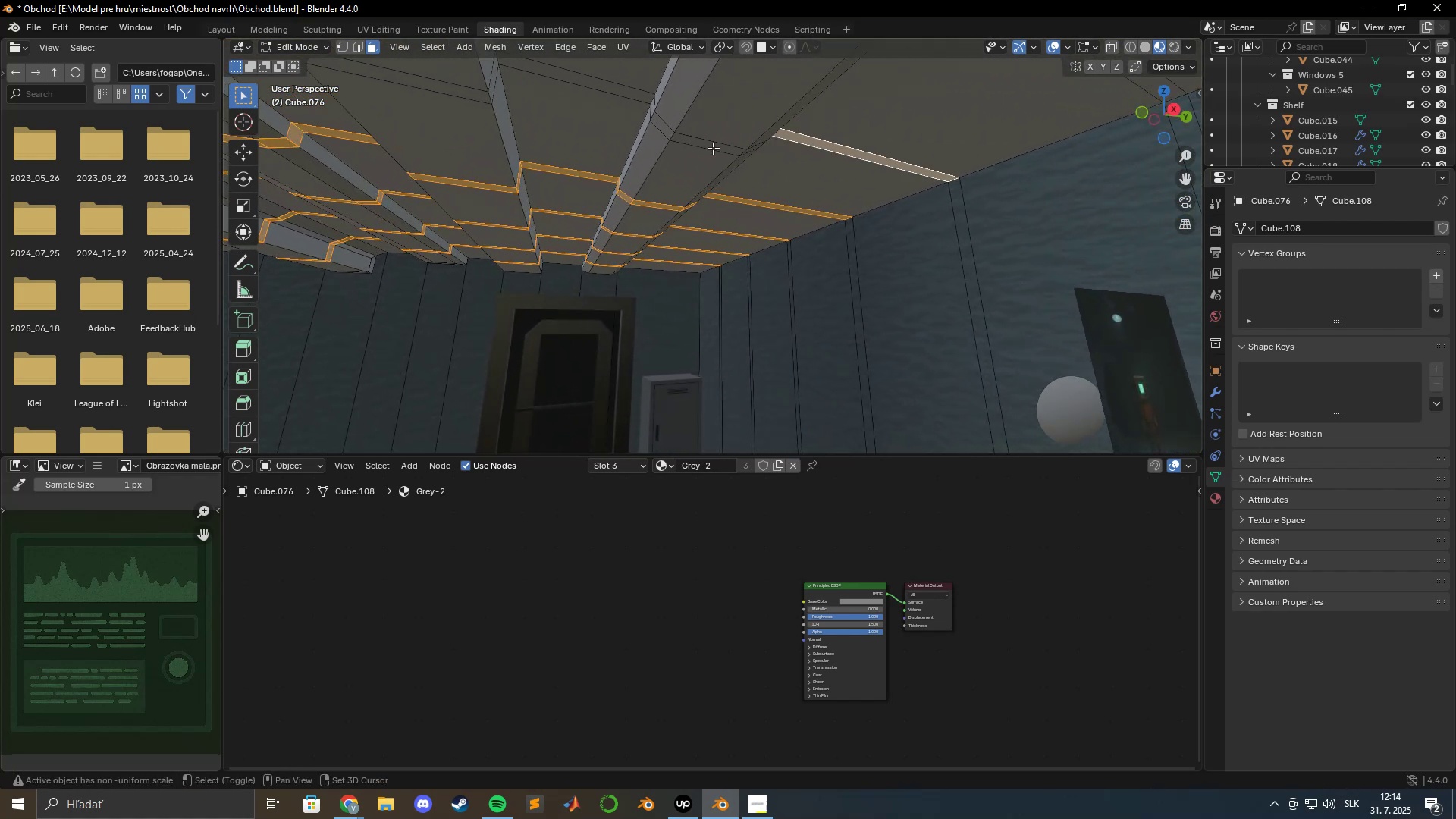 
left_click([713, 148])
 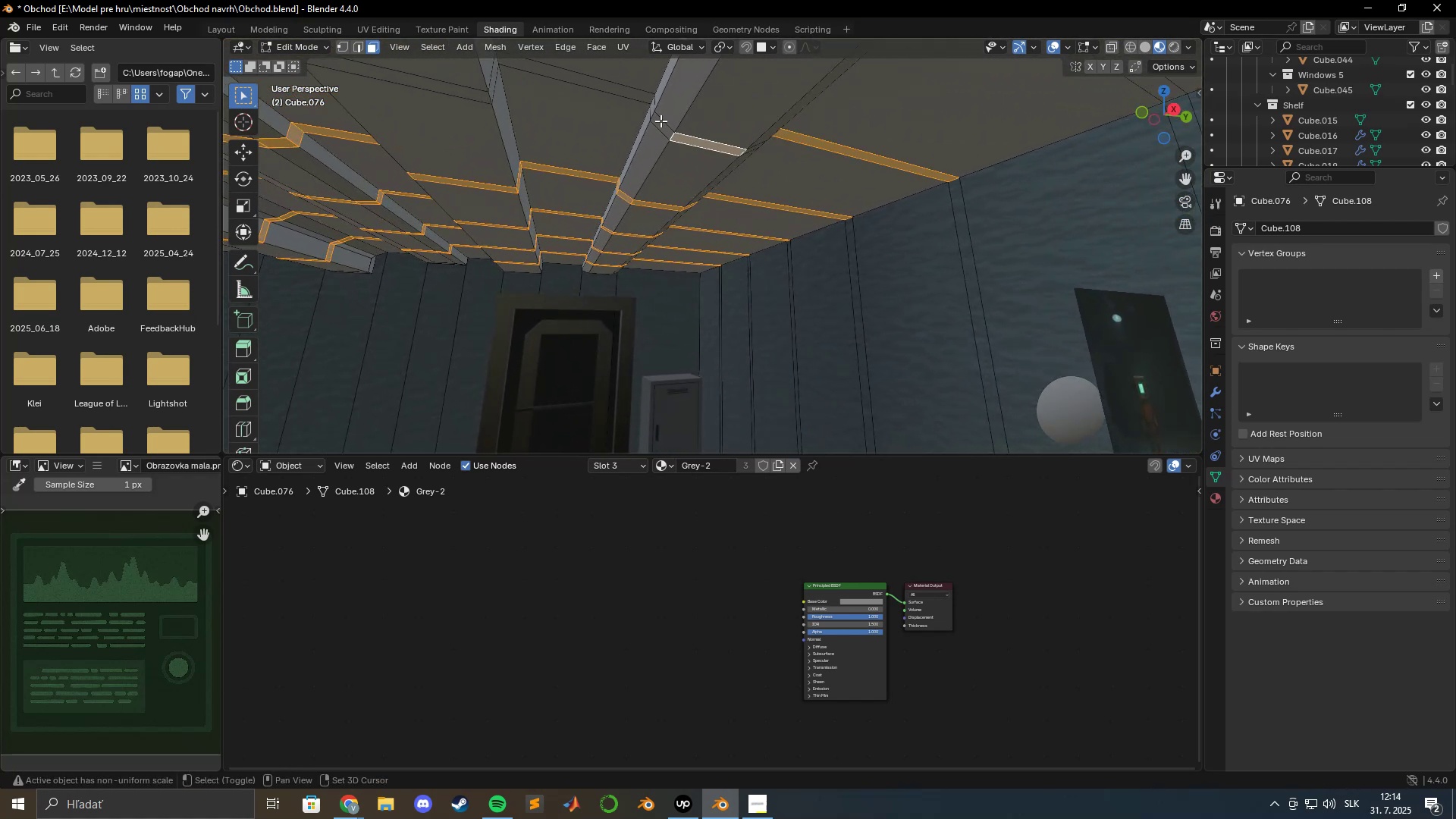 
hold_key(key=ShiftLeft, duration=1.52)
left_click([659, 122])
 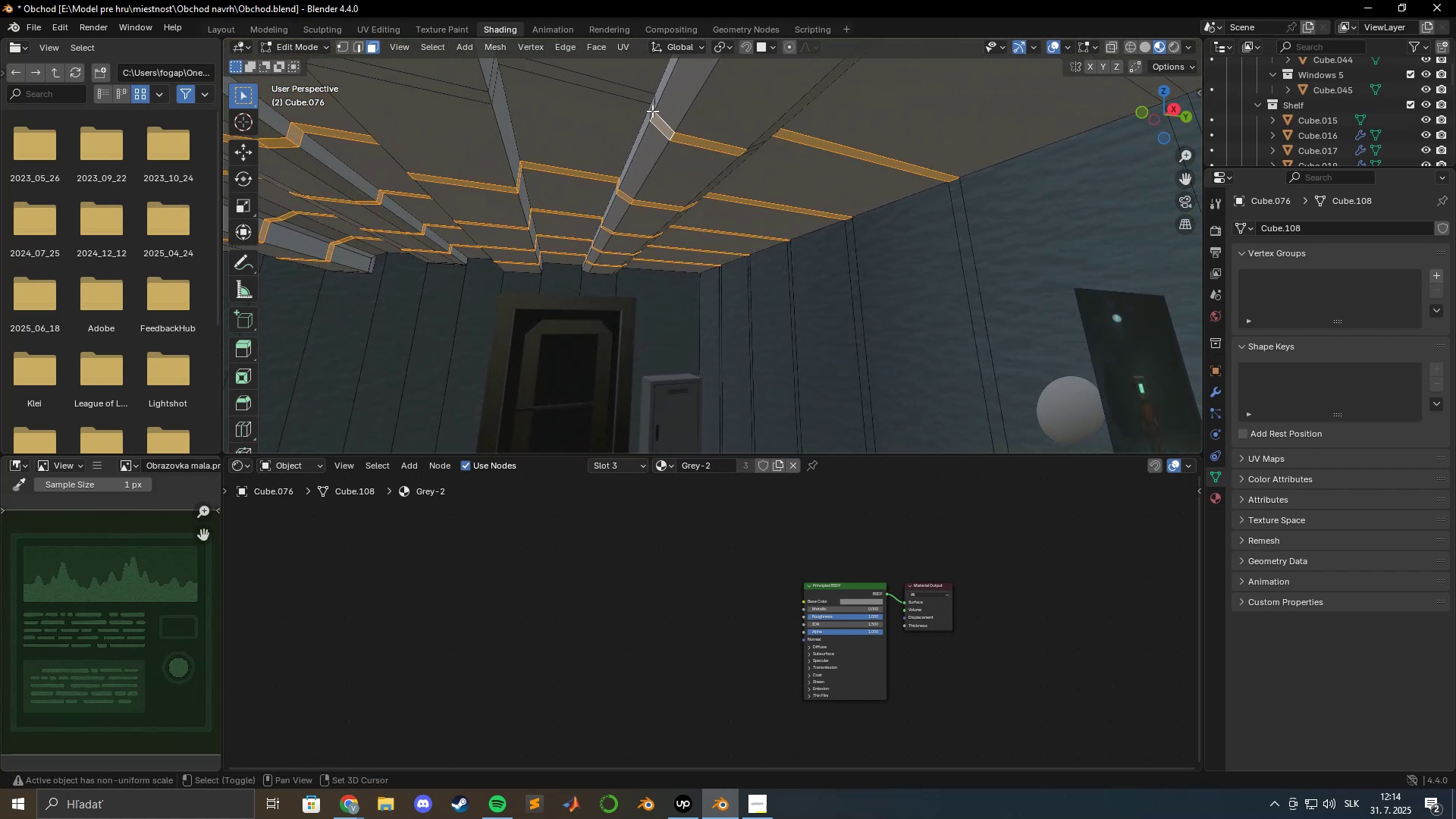 
left_click([652, 111])
 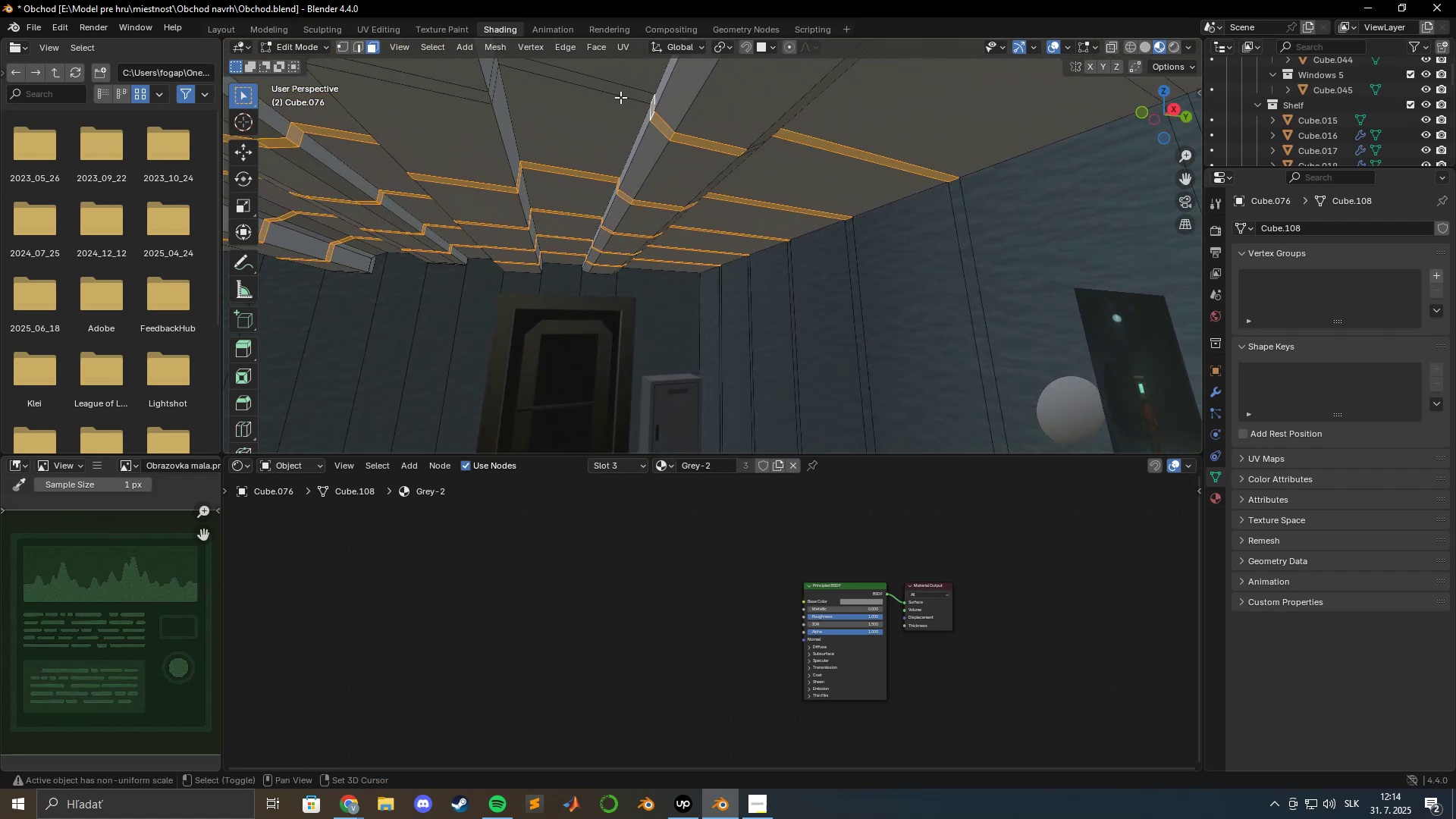 
double_click([620, 97])
 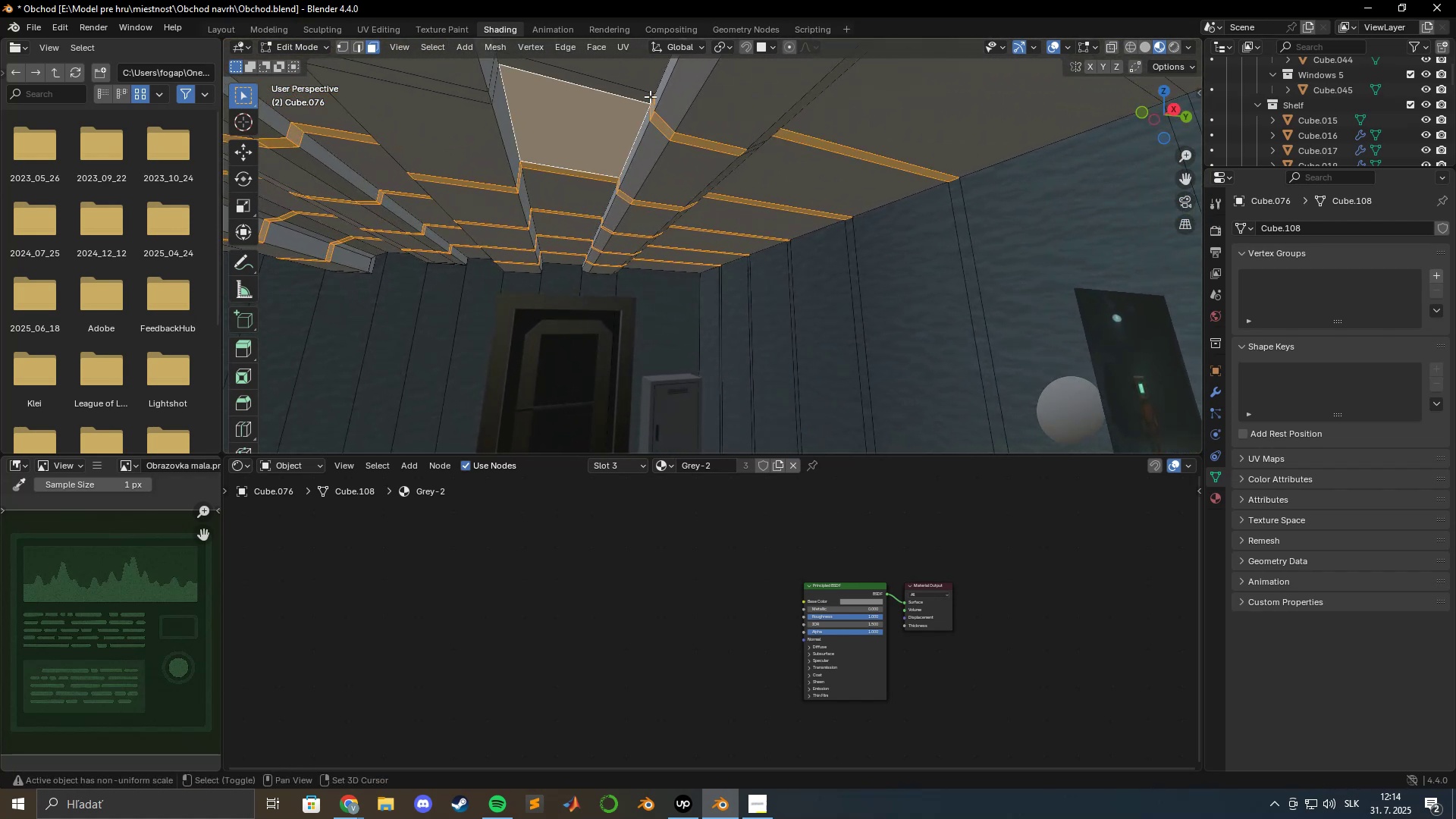 
hold_key(key=ShiftLeft, duration=1.5)
left_click([618, 112])
 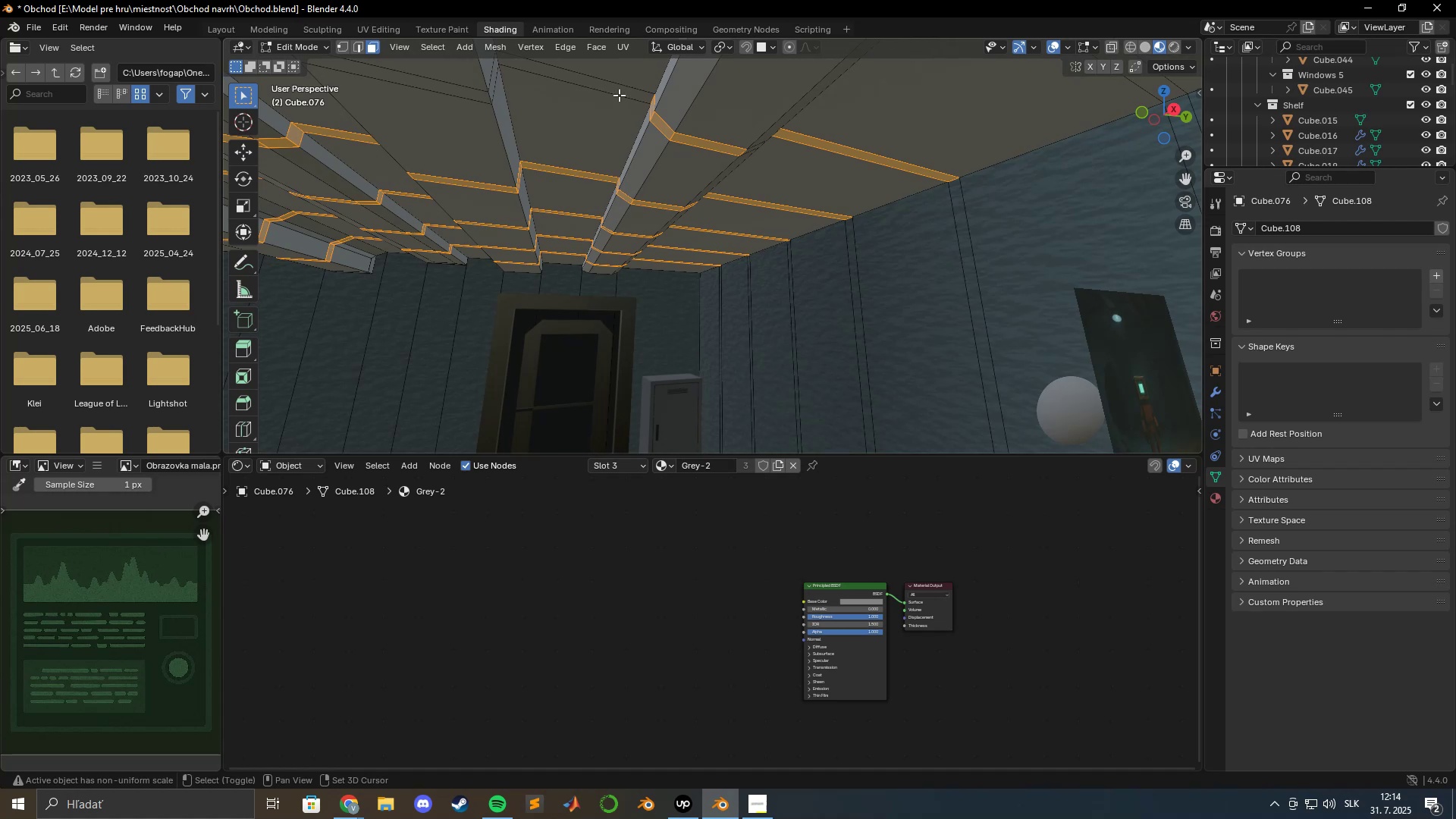 
double_click([619, 95])
 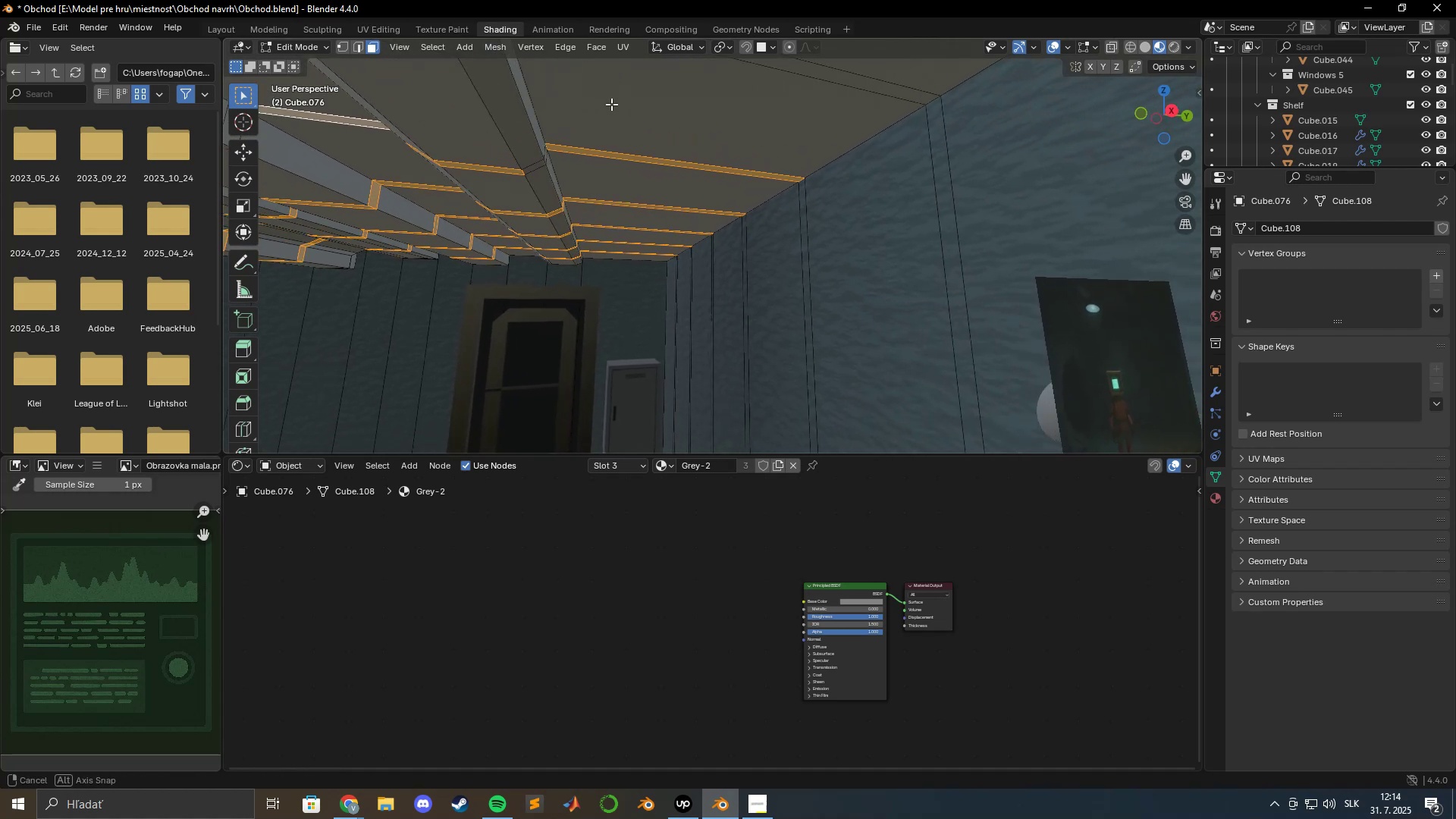 
hold_key(key=ShiftLeft, duration=1.54)
 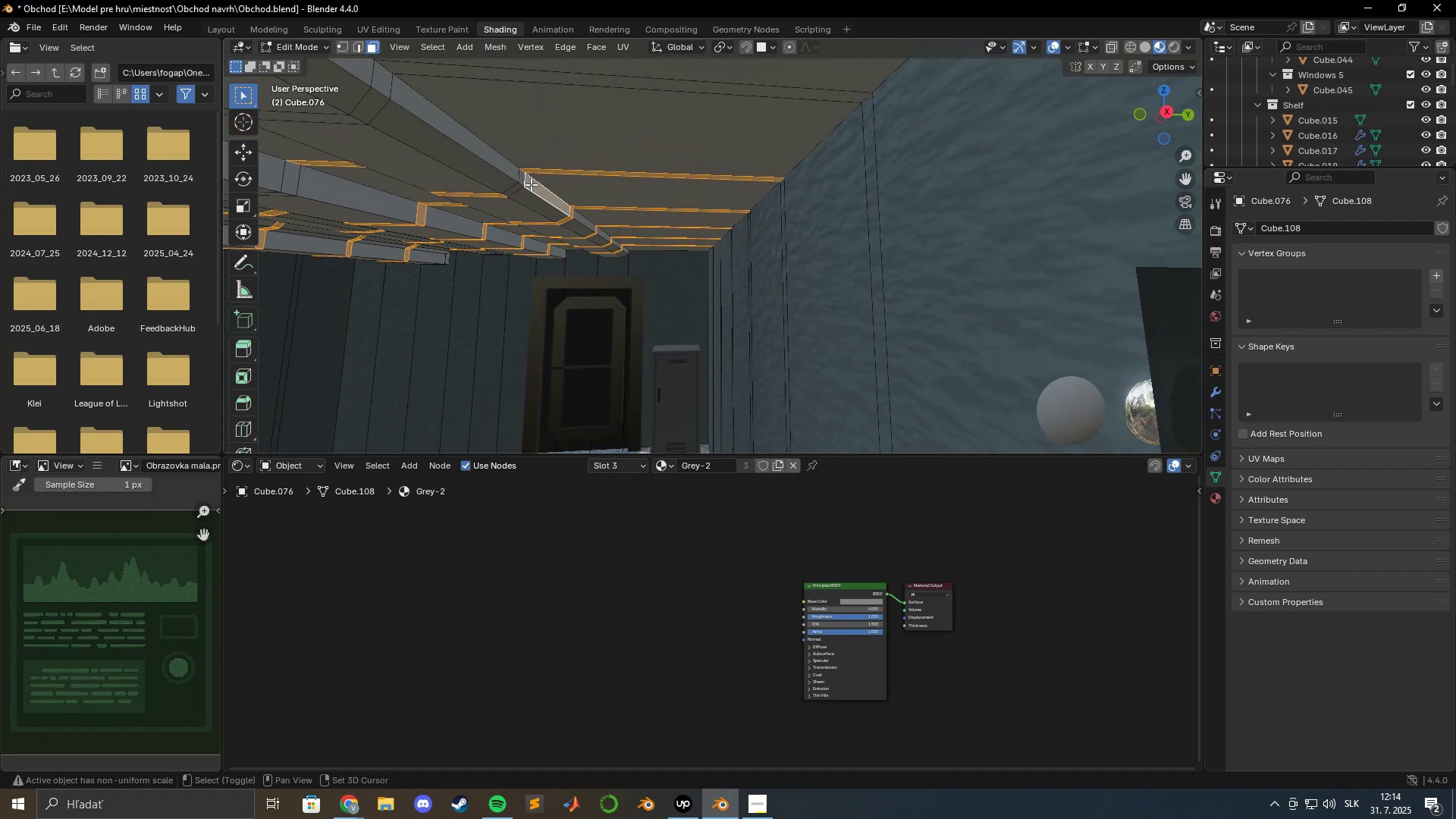 
hold_key(key=ShiftLeft, duration=1.52)
left_click([525, 179])
 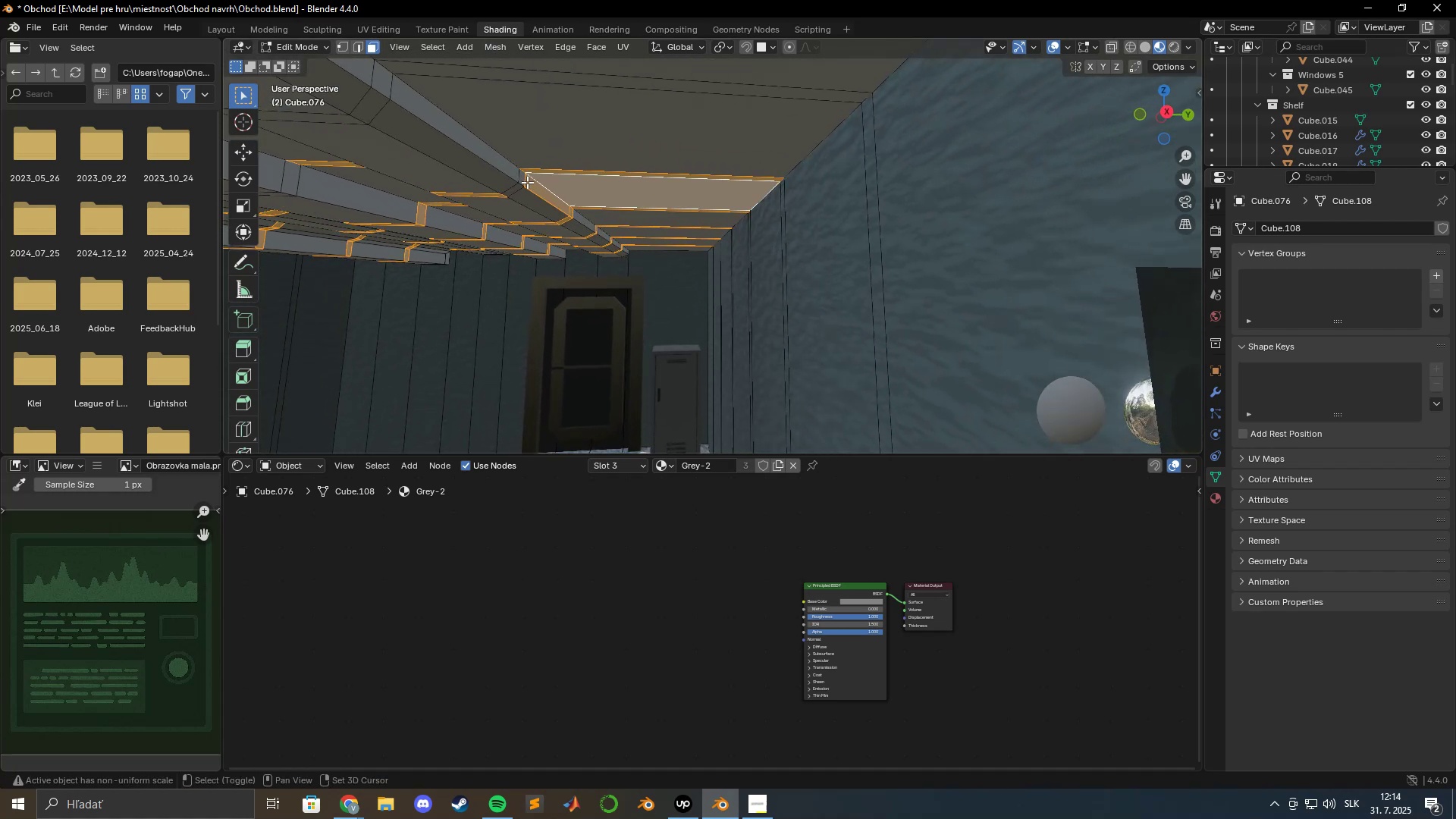 
left_click([558, 180])
 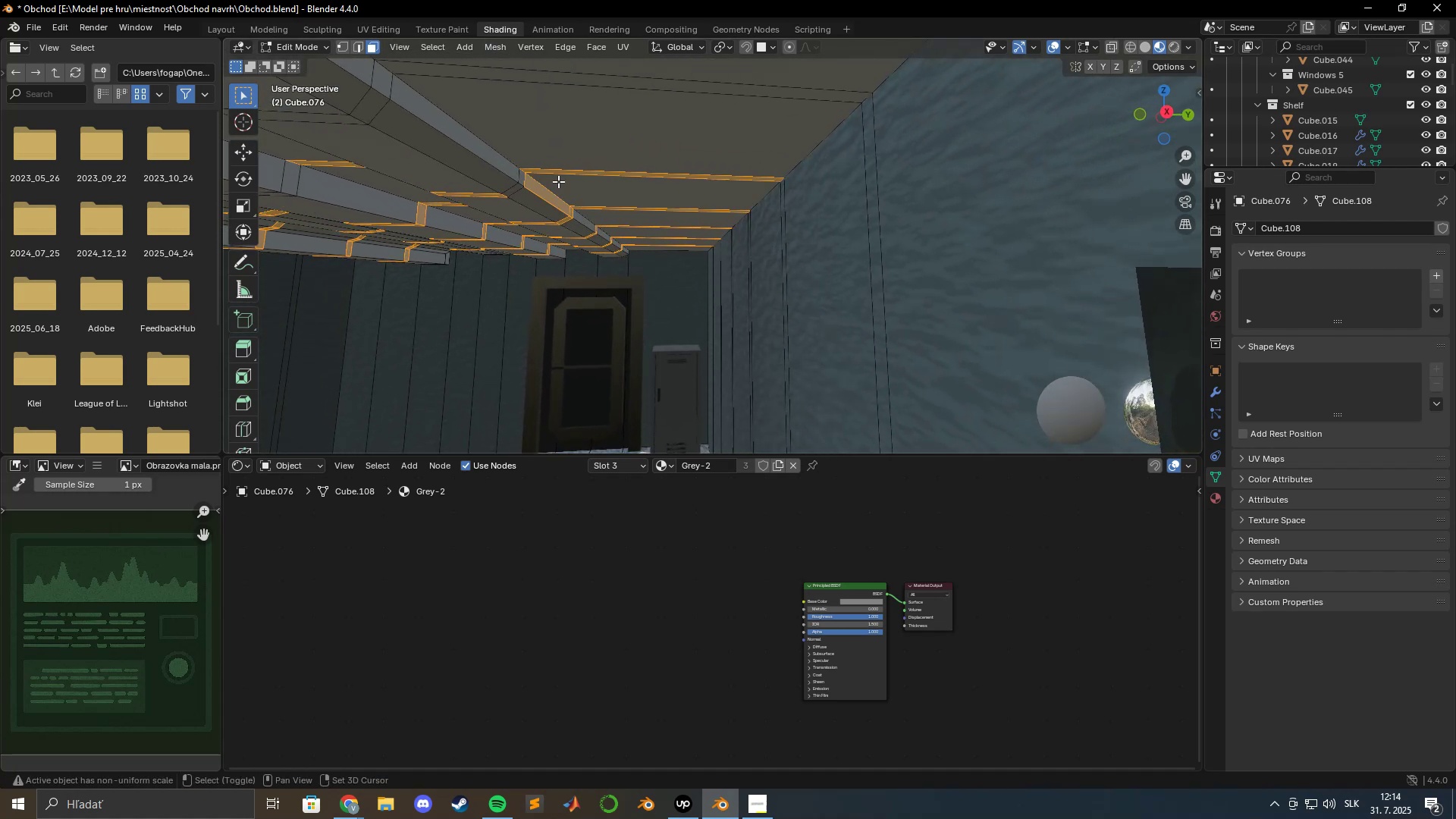 
hold_key(key=ShiftLeft, duration=1.51)
left_click([542, 189])
 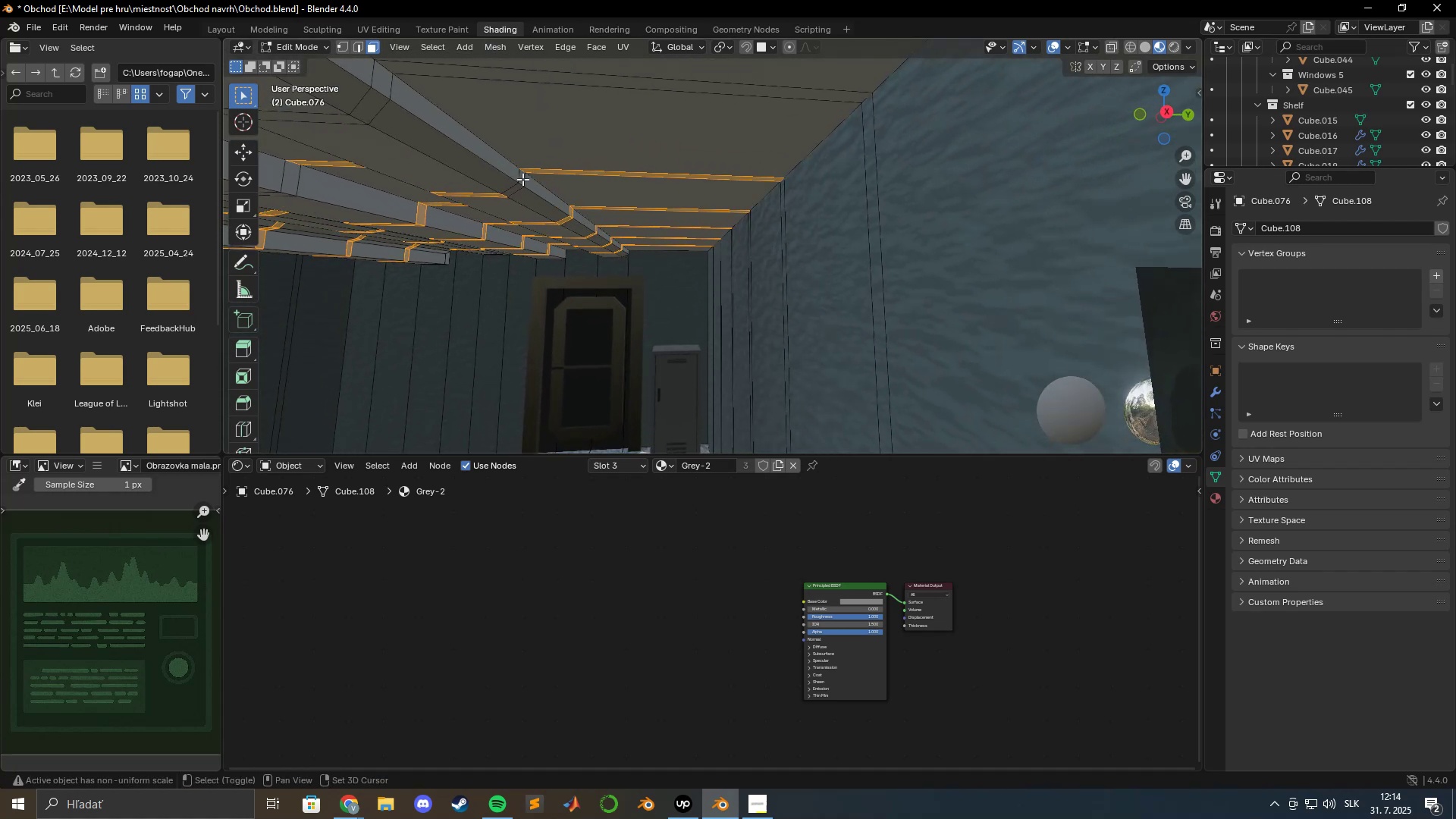 
left_click([524, 179])
 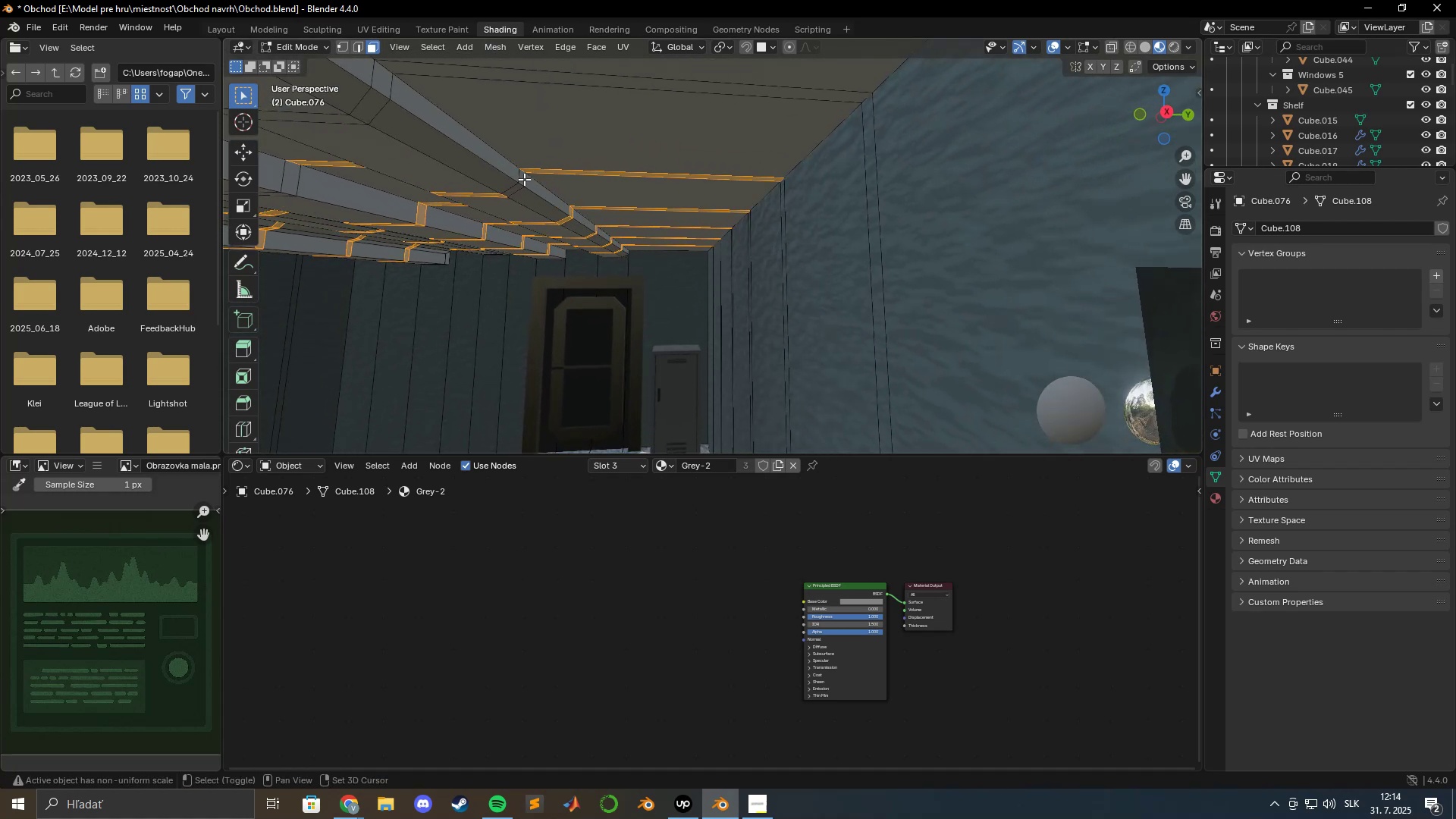 
hold_key(key=ShiftLeft, duration=1.52)
 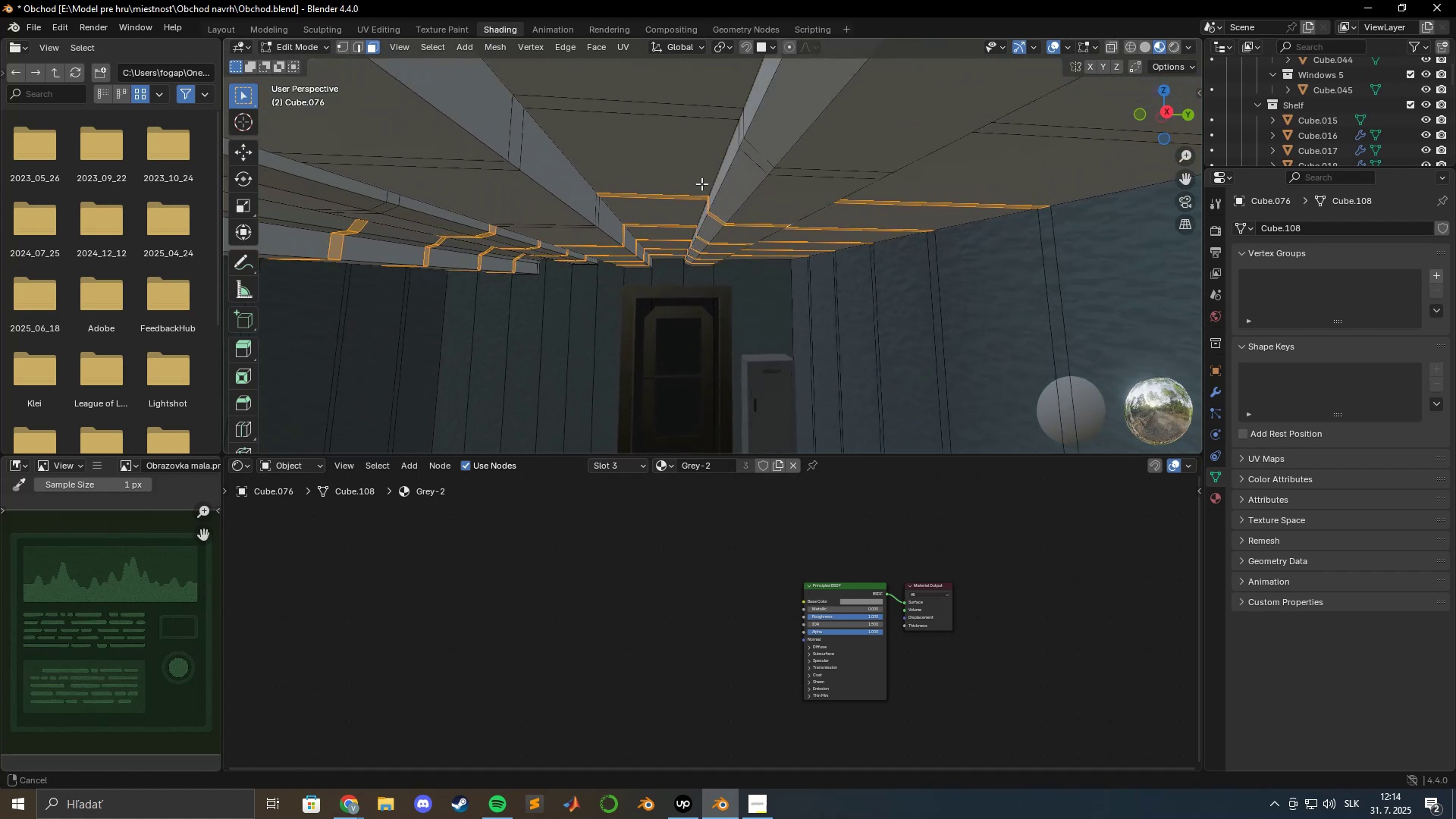 
hold_key(key=ShiftLeft, duration=1.51)
 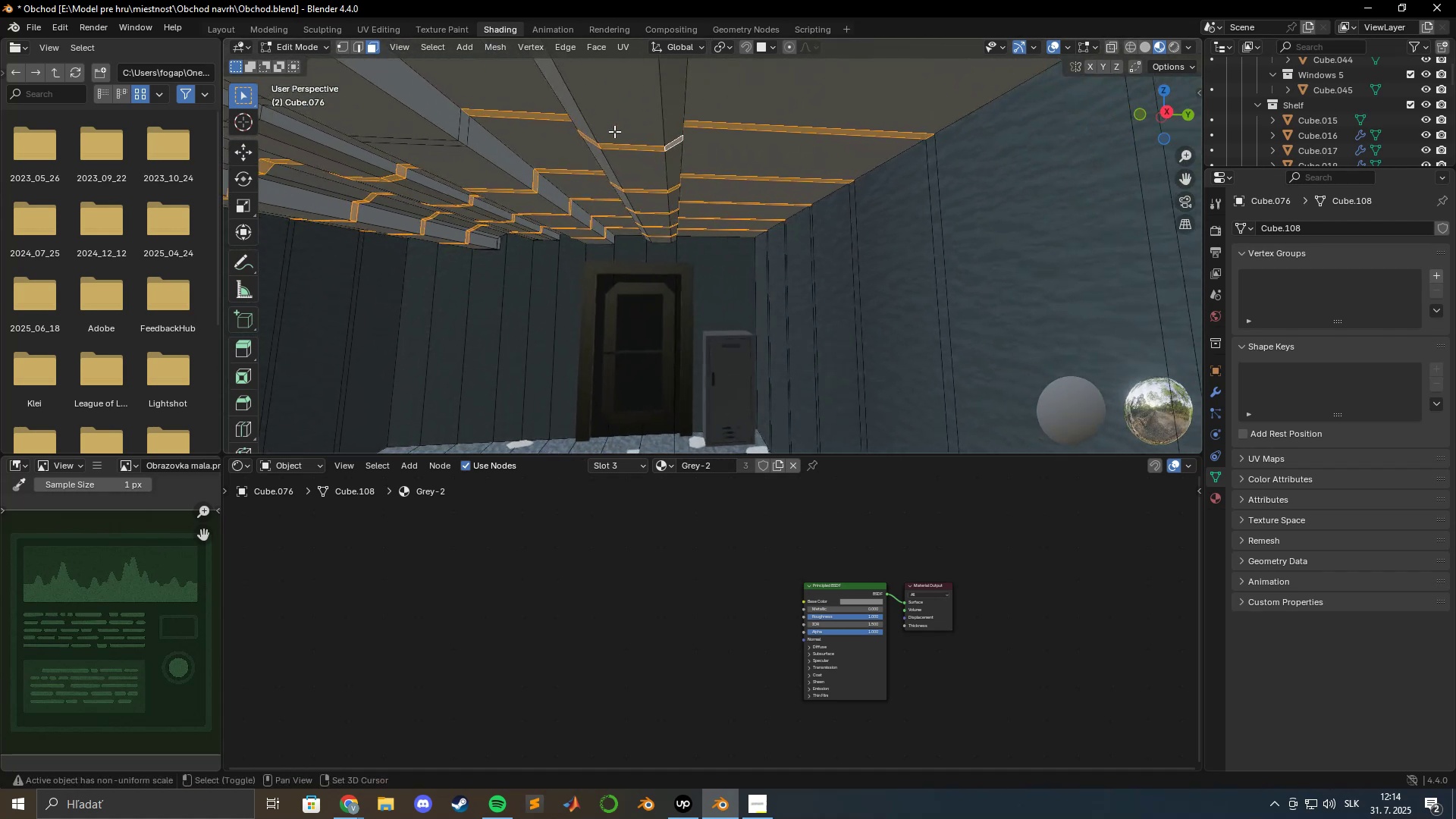 
hold_key(key=ShiftLeft, duration=0.58)
 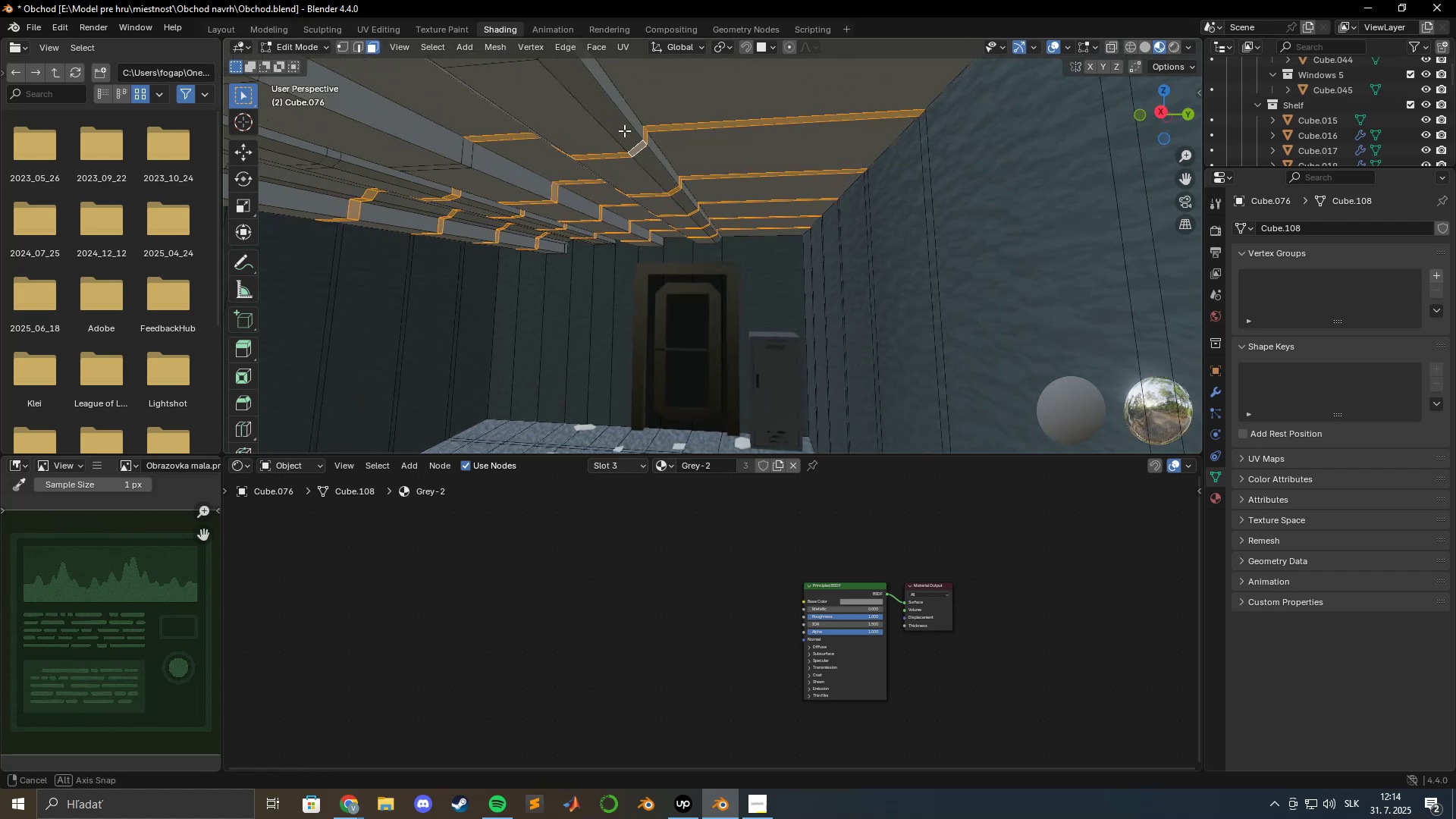 
hold_key(key=ShiftLeft, duration=0.66)
scroll: coordinate [597, 146], scroll_direction: up, amount: 1.0
 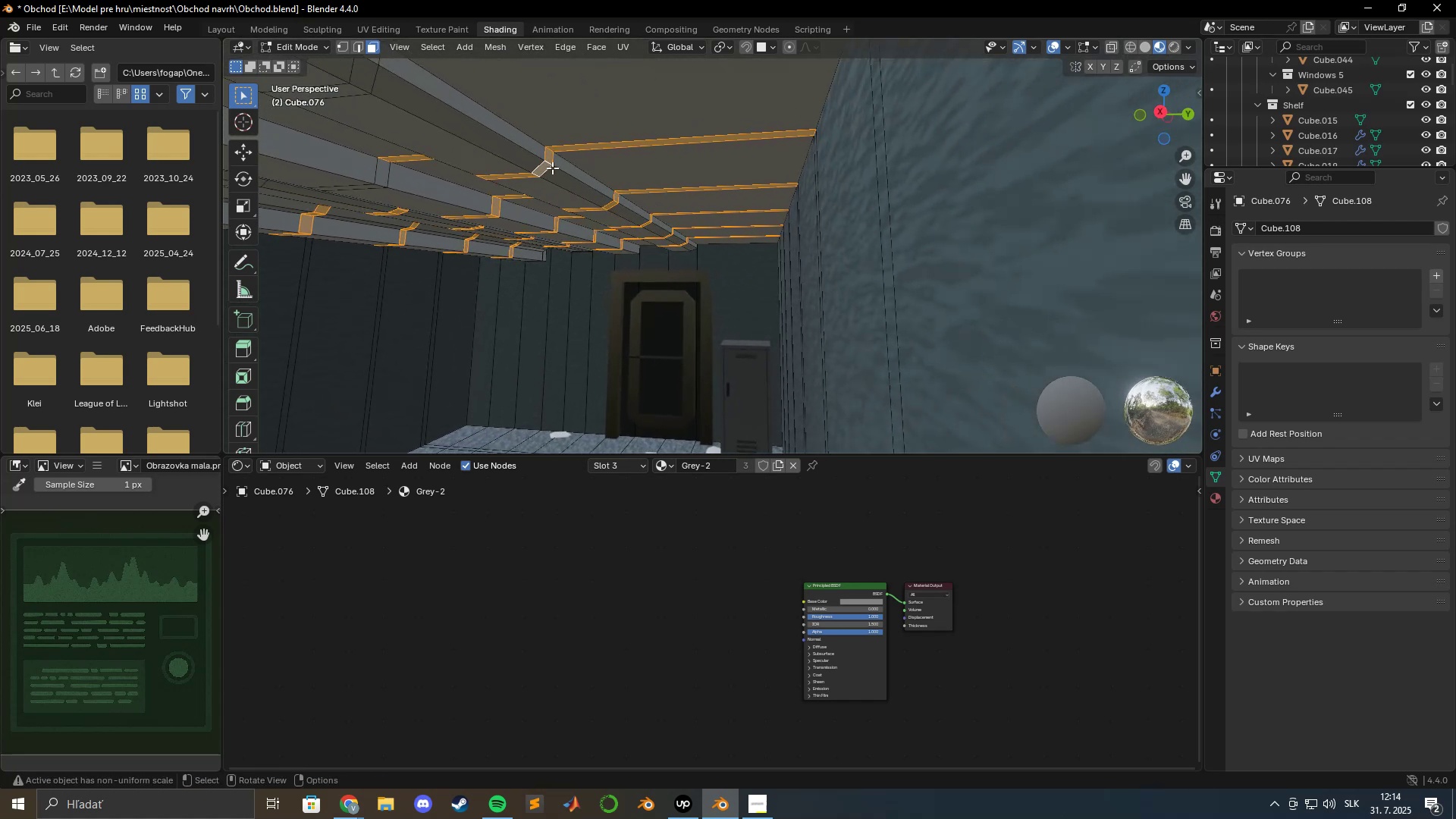 
hold_key(key=ShiftLeft, duration=1.53)
 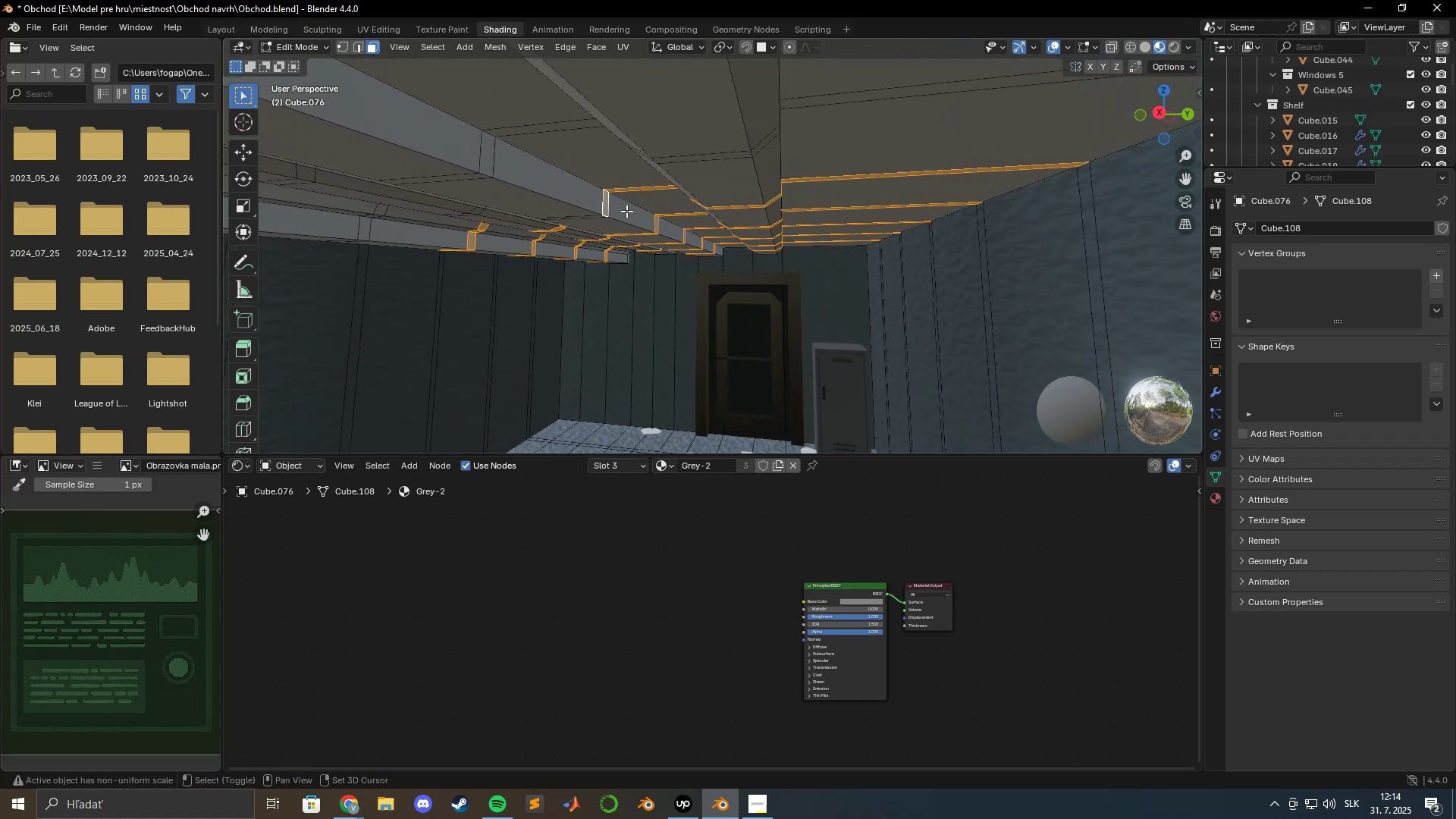 
hold_key(key=ShiftLeft, duration=0.9)
left_click([607, 205])
 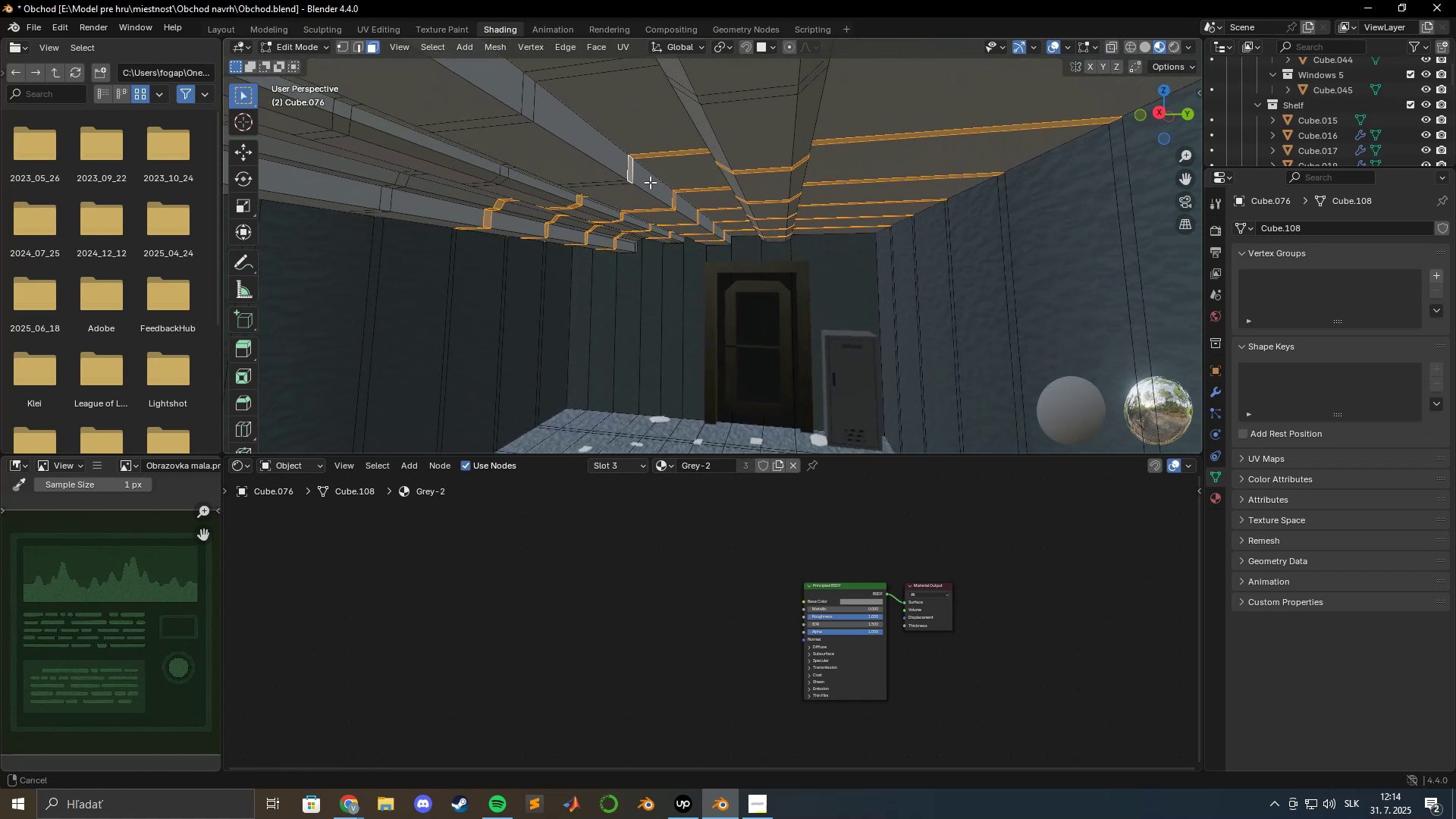 
scroll: coordinate [650, 181], scroll_direction: up, amount: 3.0
 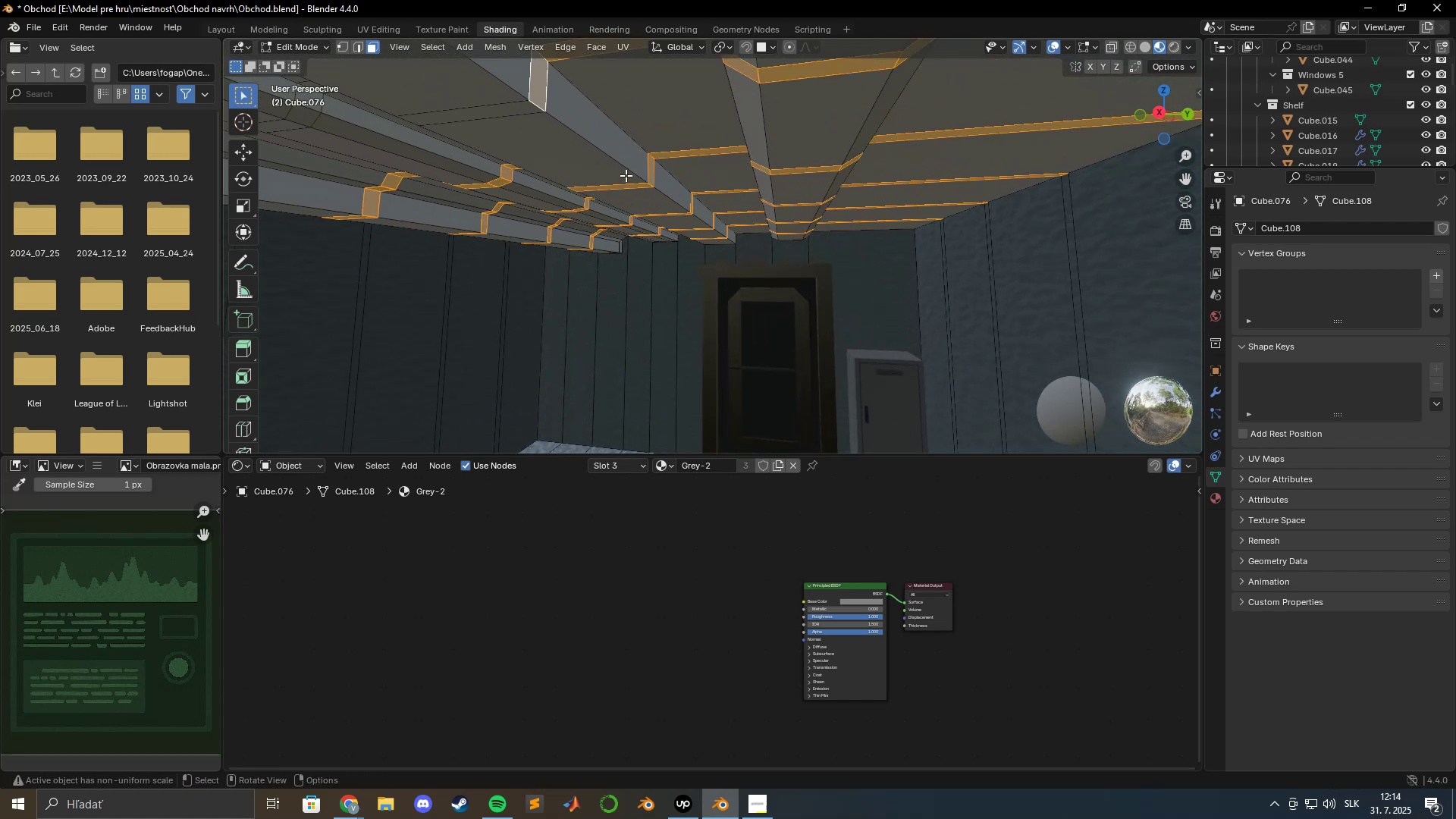 
hold_key(key=ShiftLeft, duration=1.51)
left_click([703, 143])
 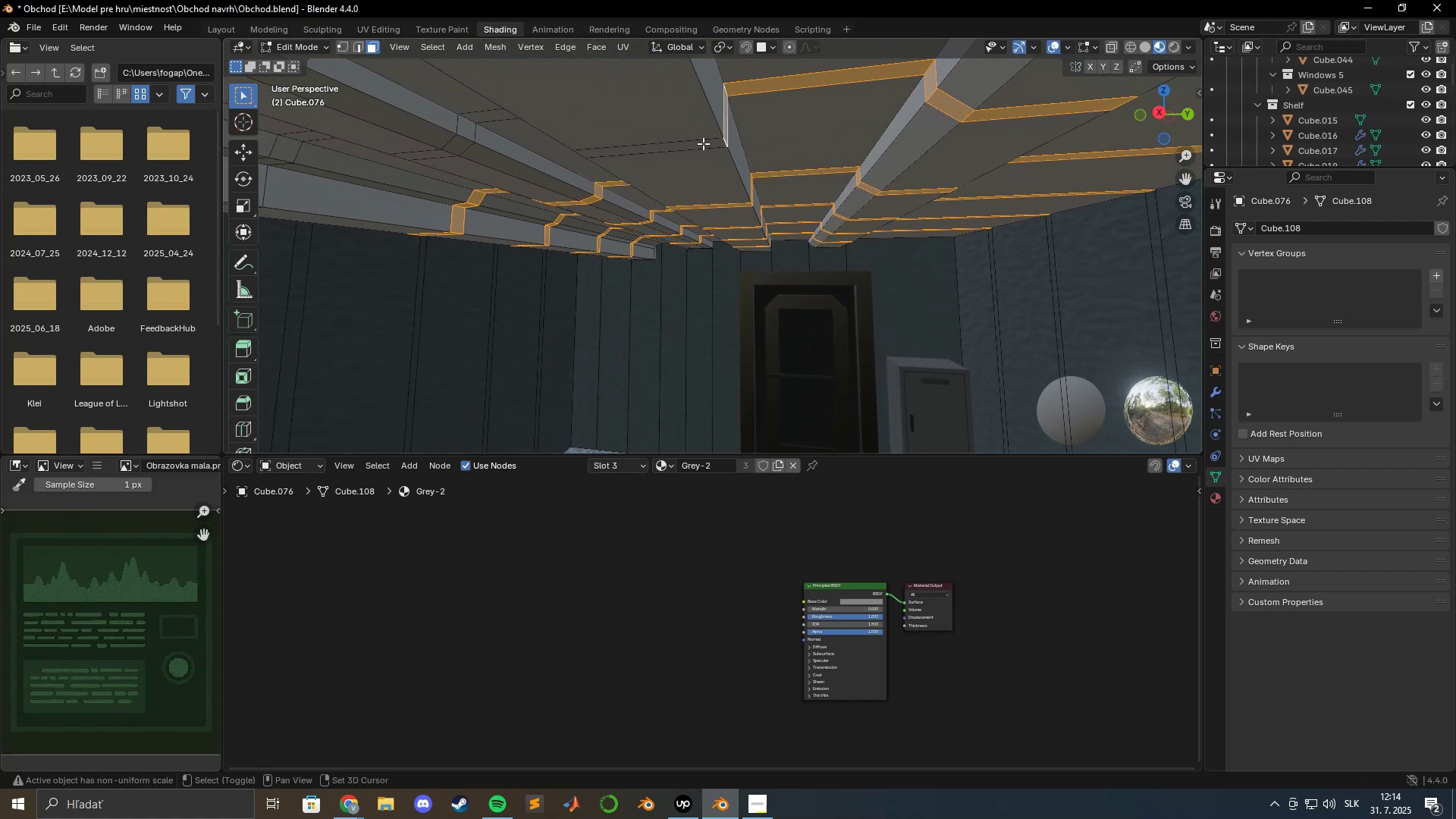 
hold_key(key=ShiftLeft, duration=1.51)
 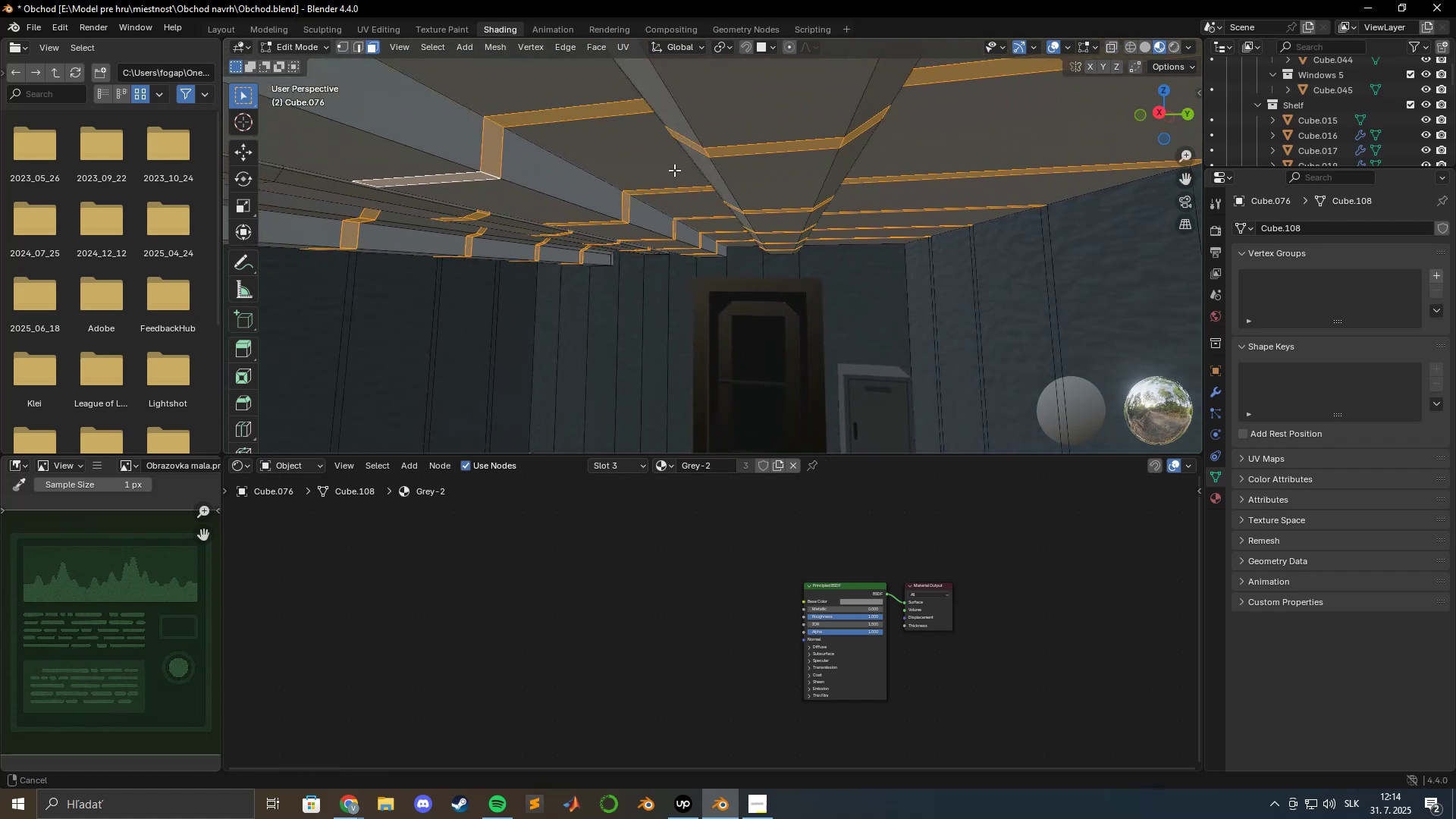 
hold_key(key=ShiftLeft, duration=1.52)
 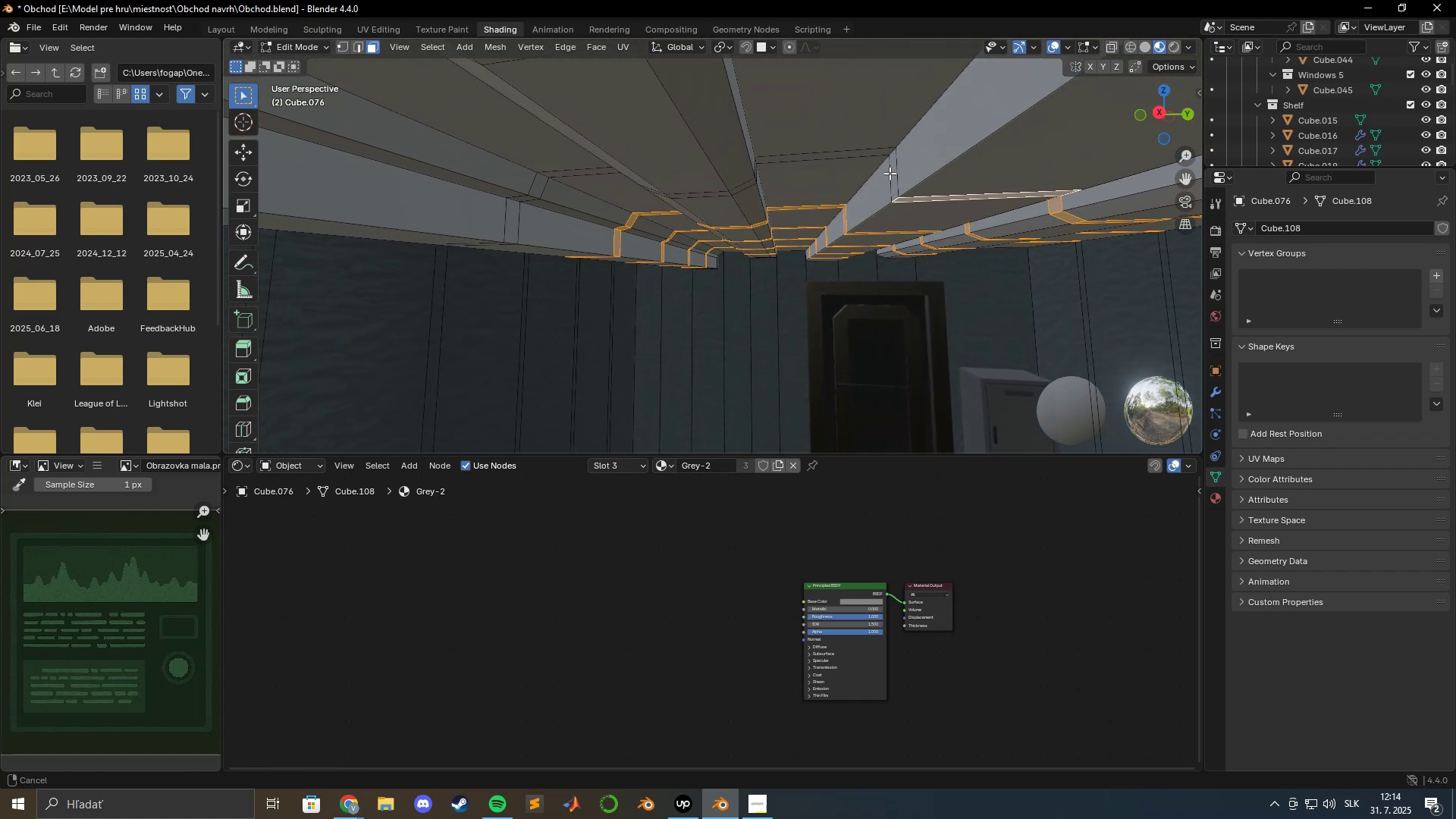 
hold_key(key=ShiftLeft, duration=1.51)
 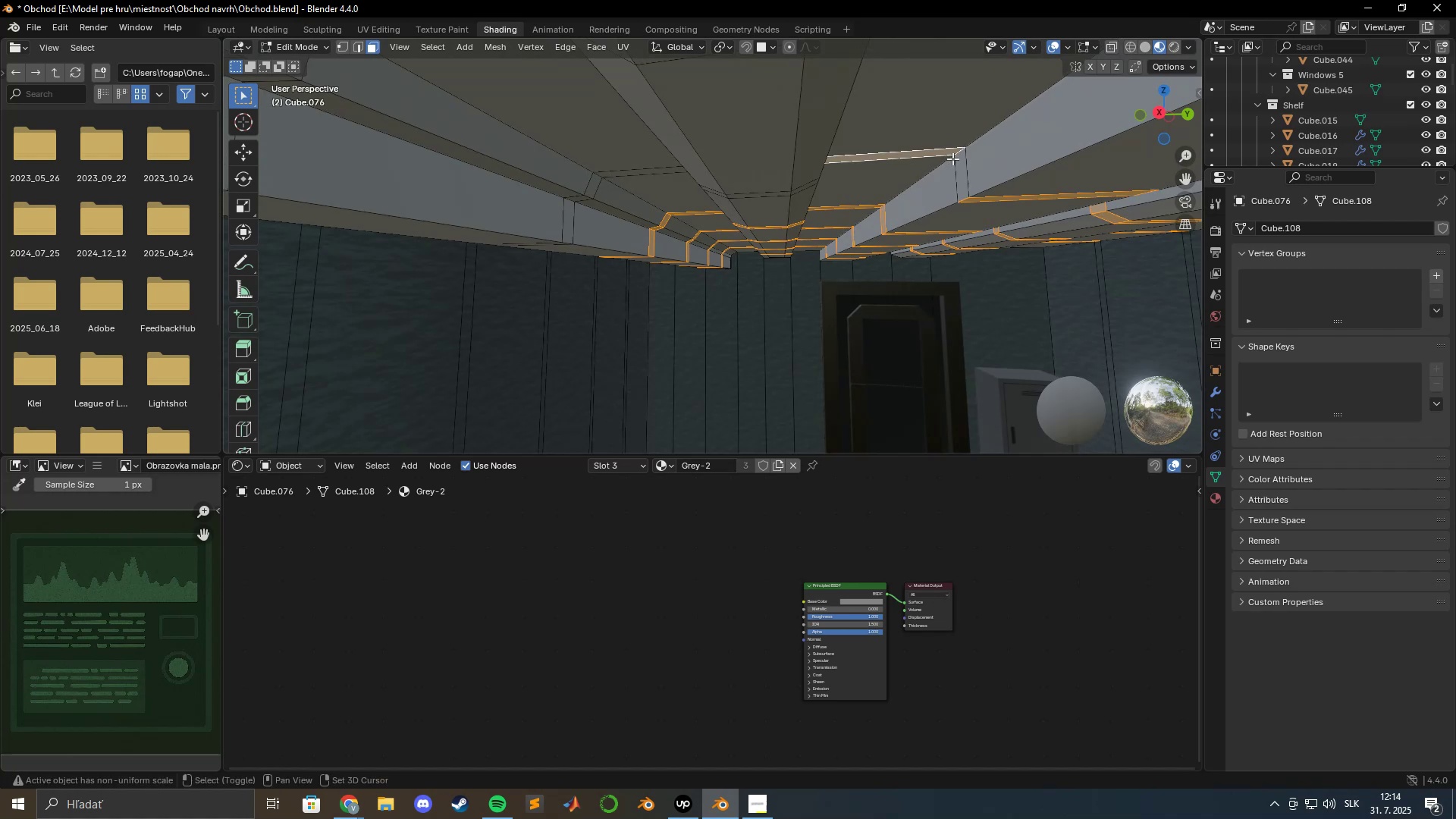 
hold_key(key=ShiftLeft, duration=1.53)
left_click([946, 154])
 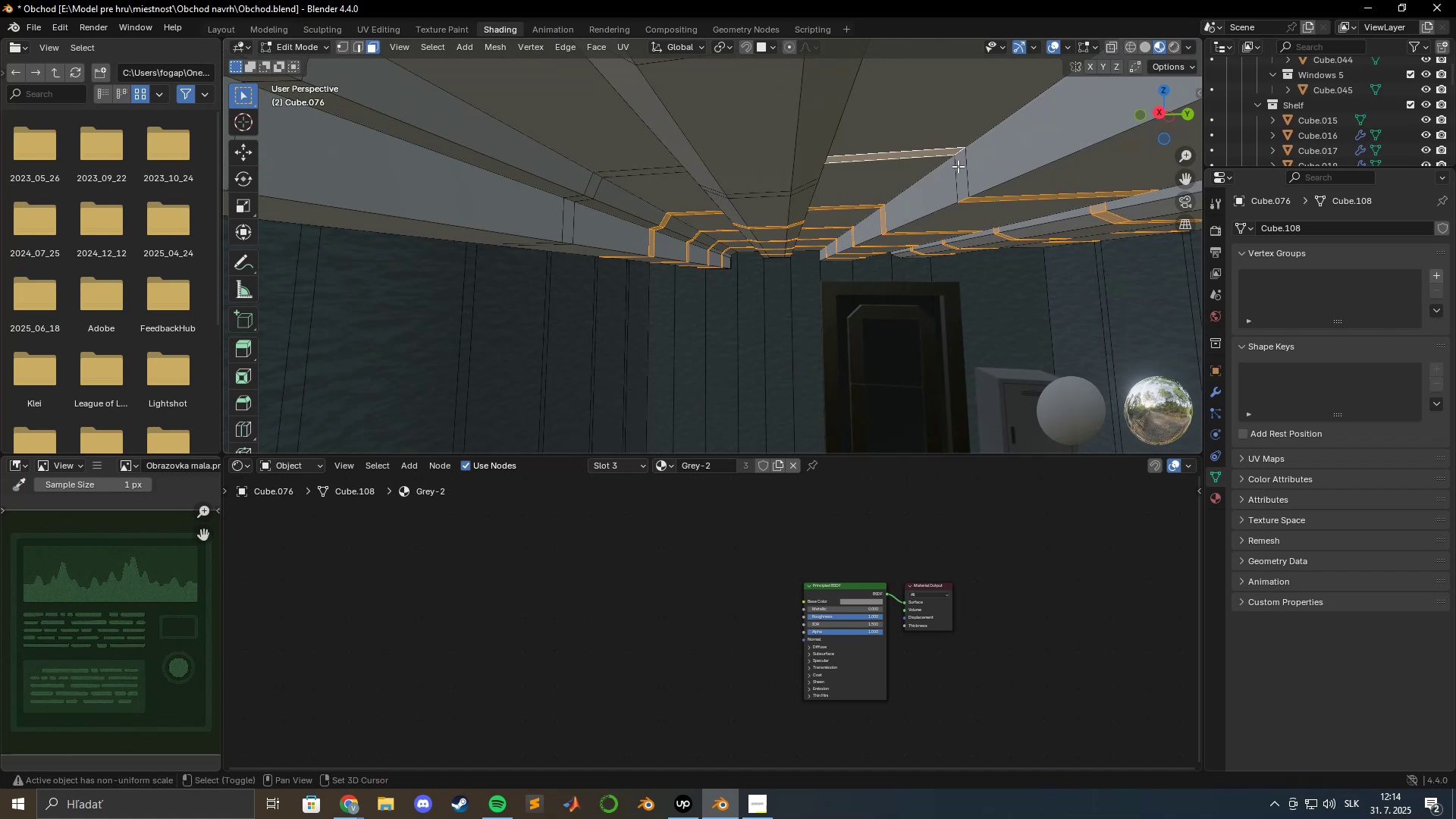 
left_click([962, 167])
 